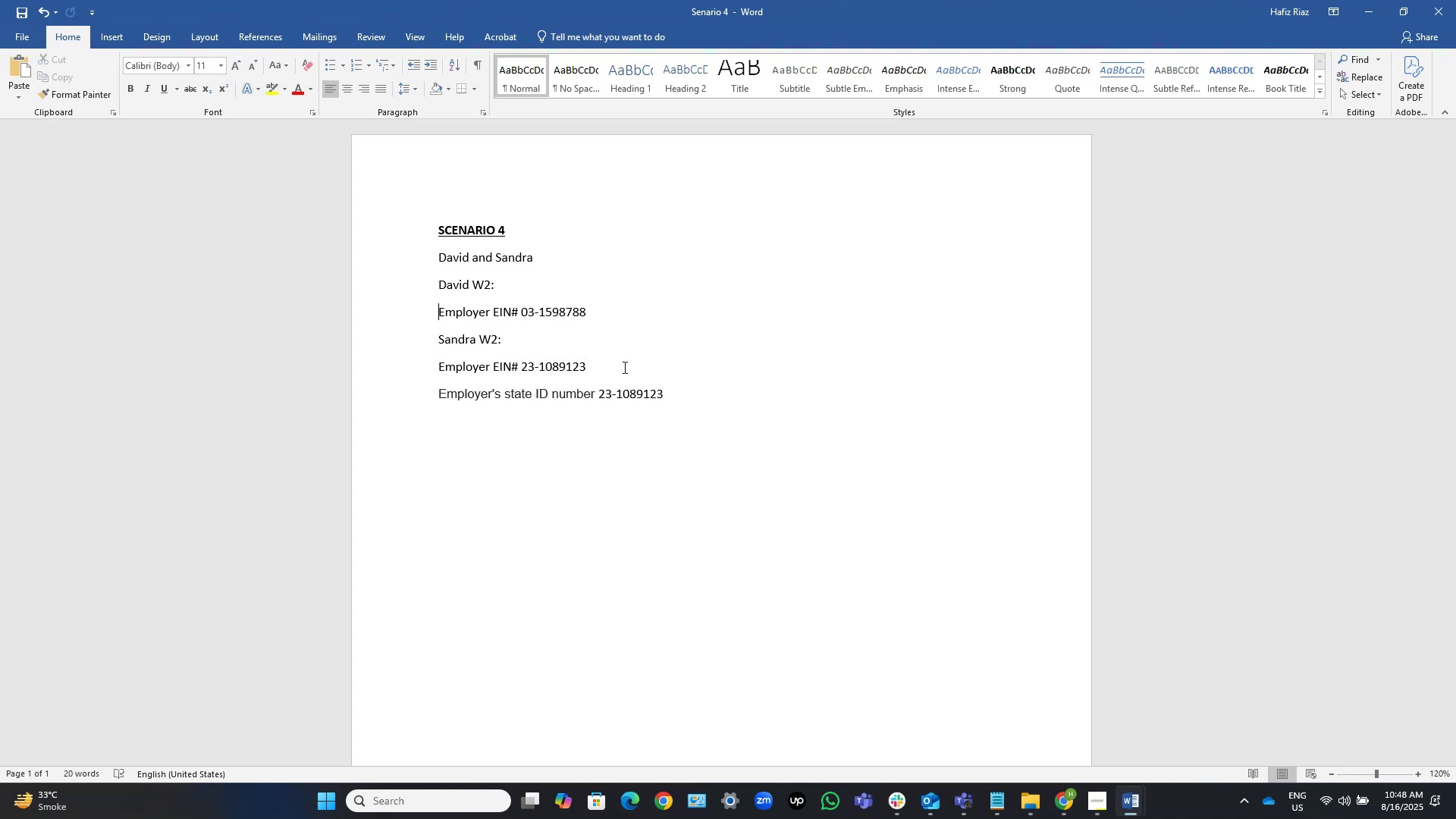 
key(End)
 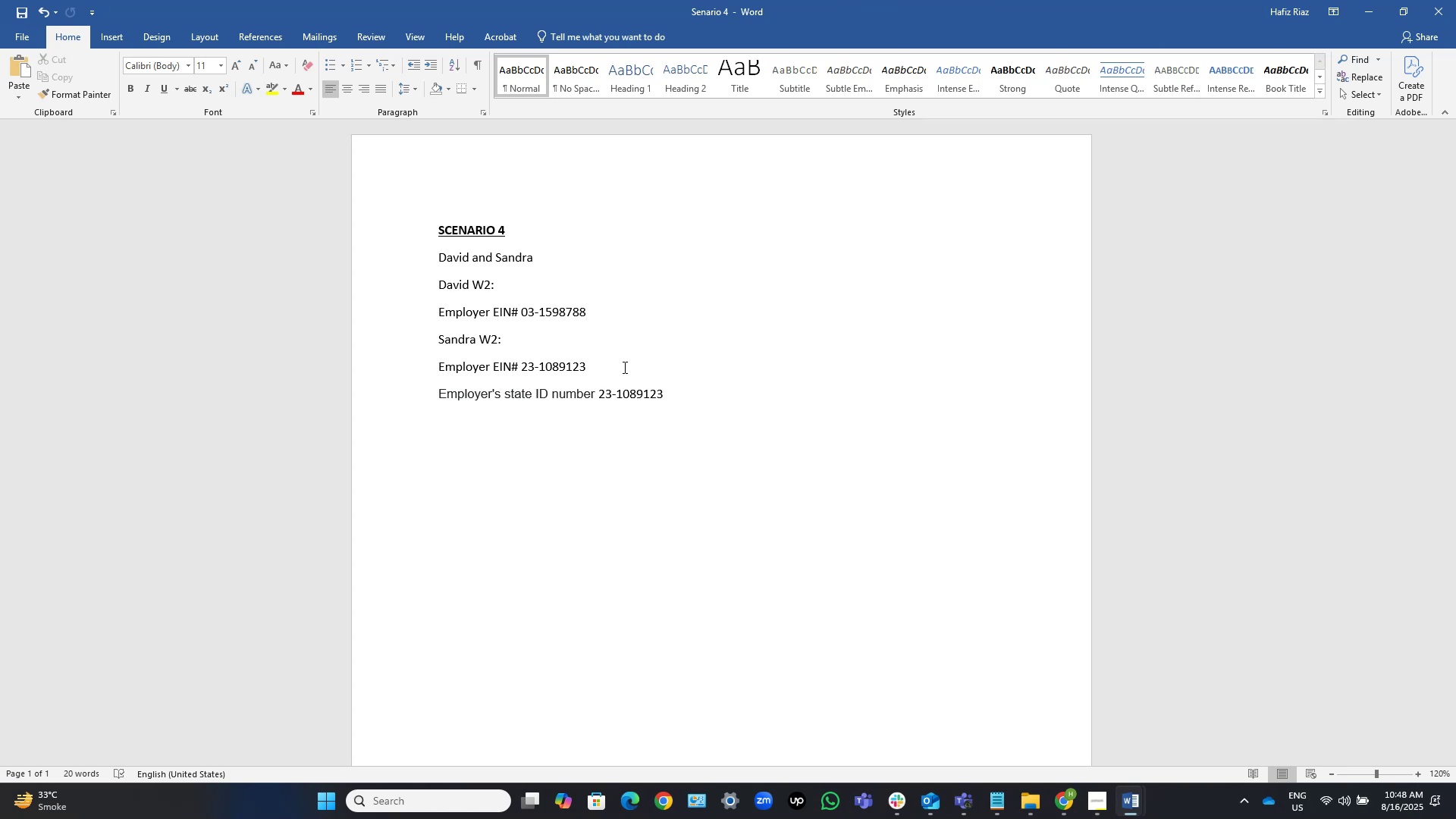 
wait(10.34)
 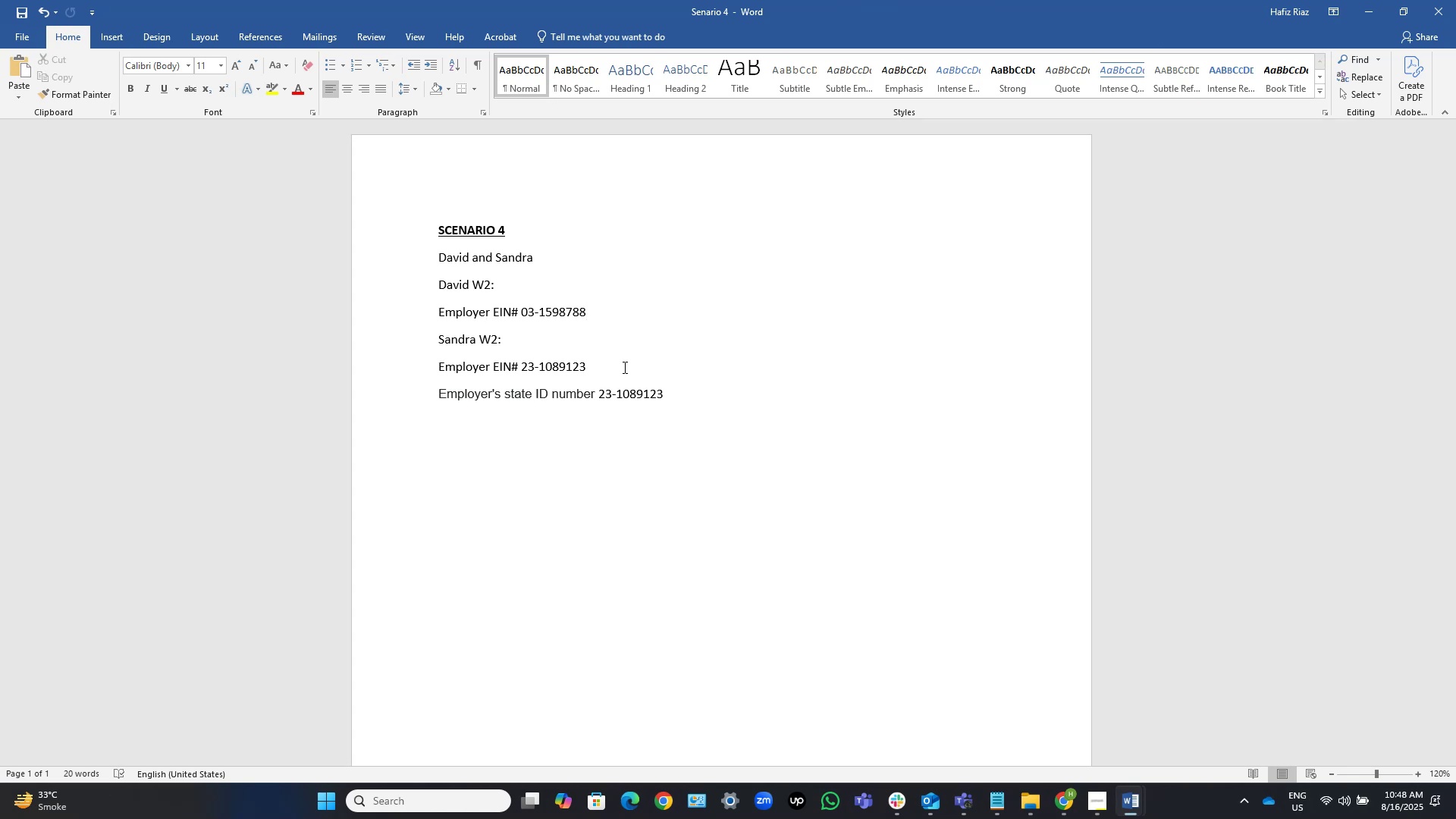 
key(NumpadEnter)
 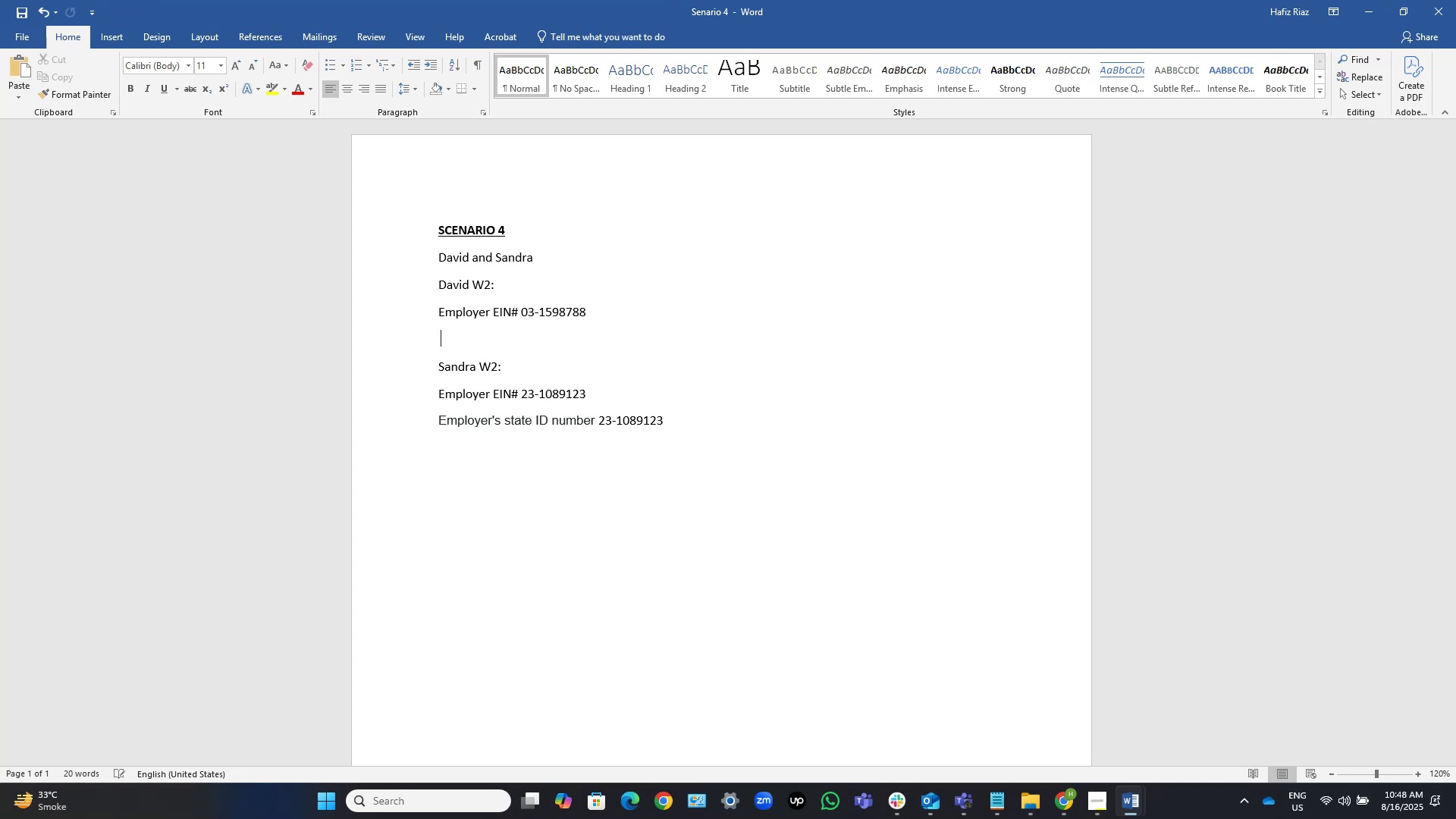 
key(Control+V)
 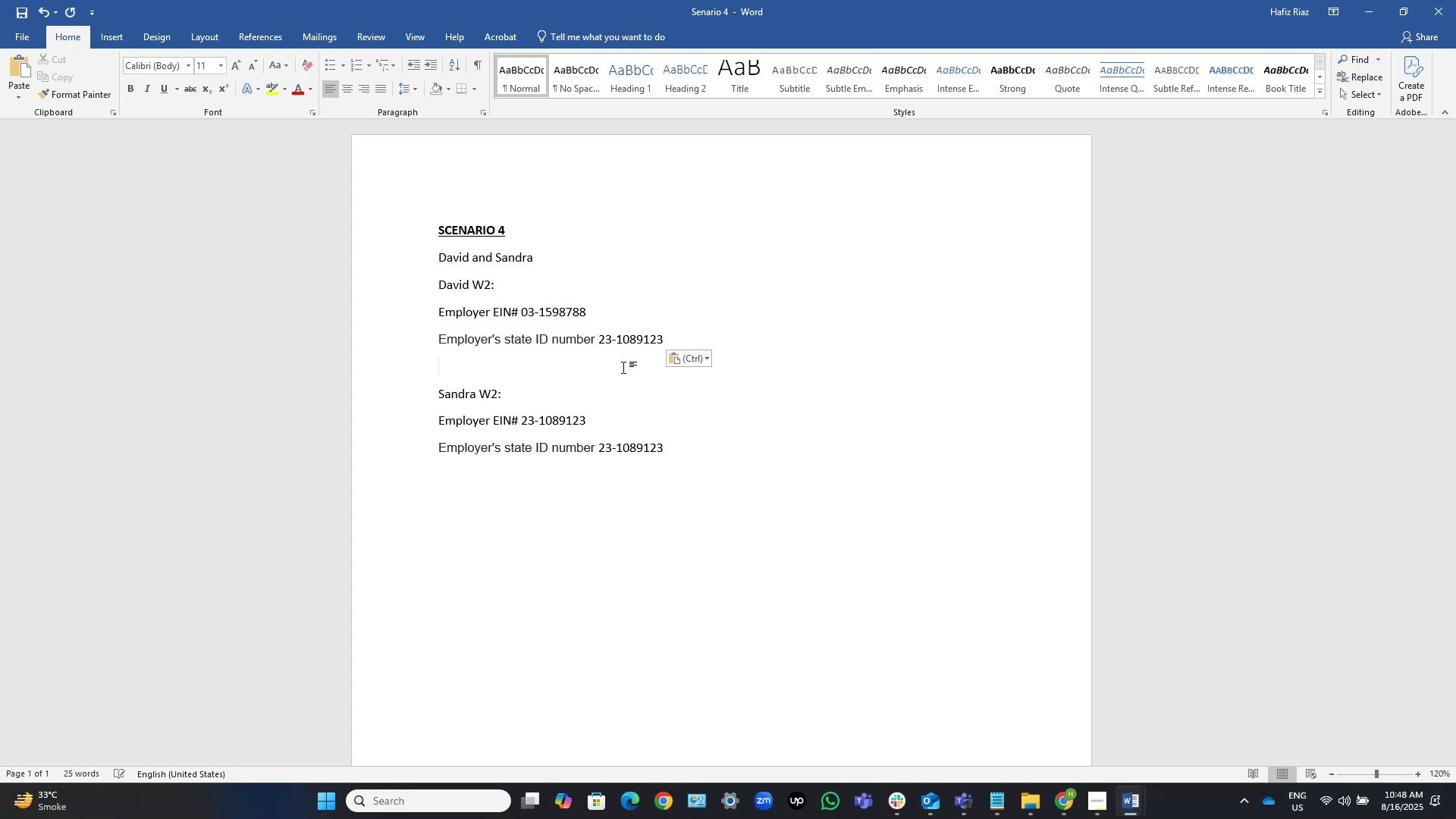 
key(Delete)
 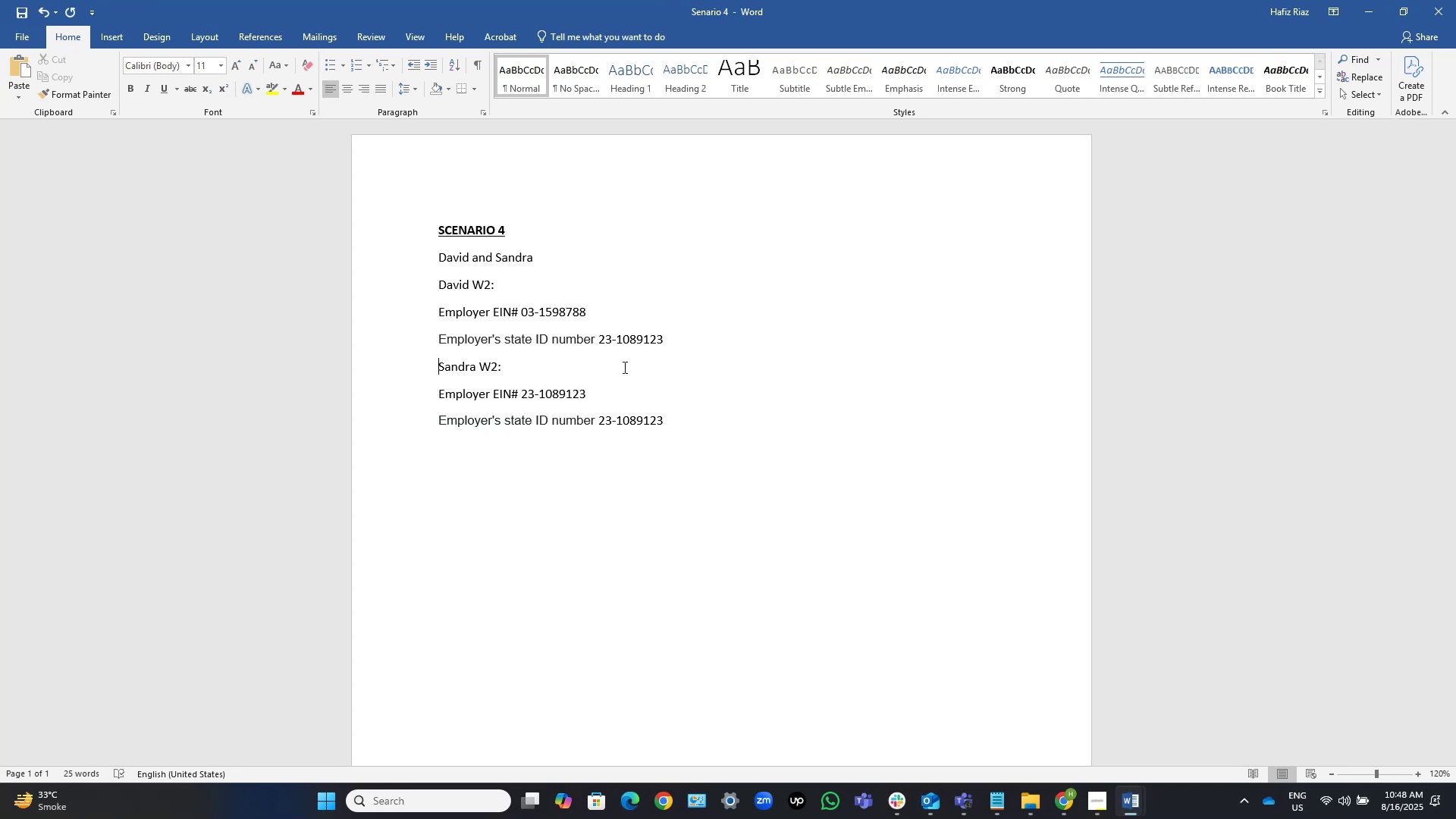 
key(ArrowUp)
 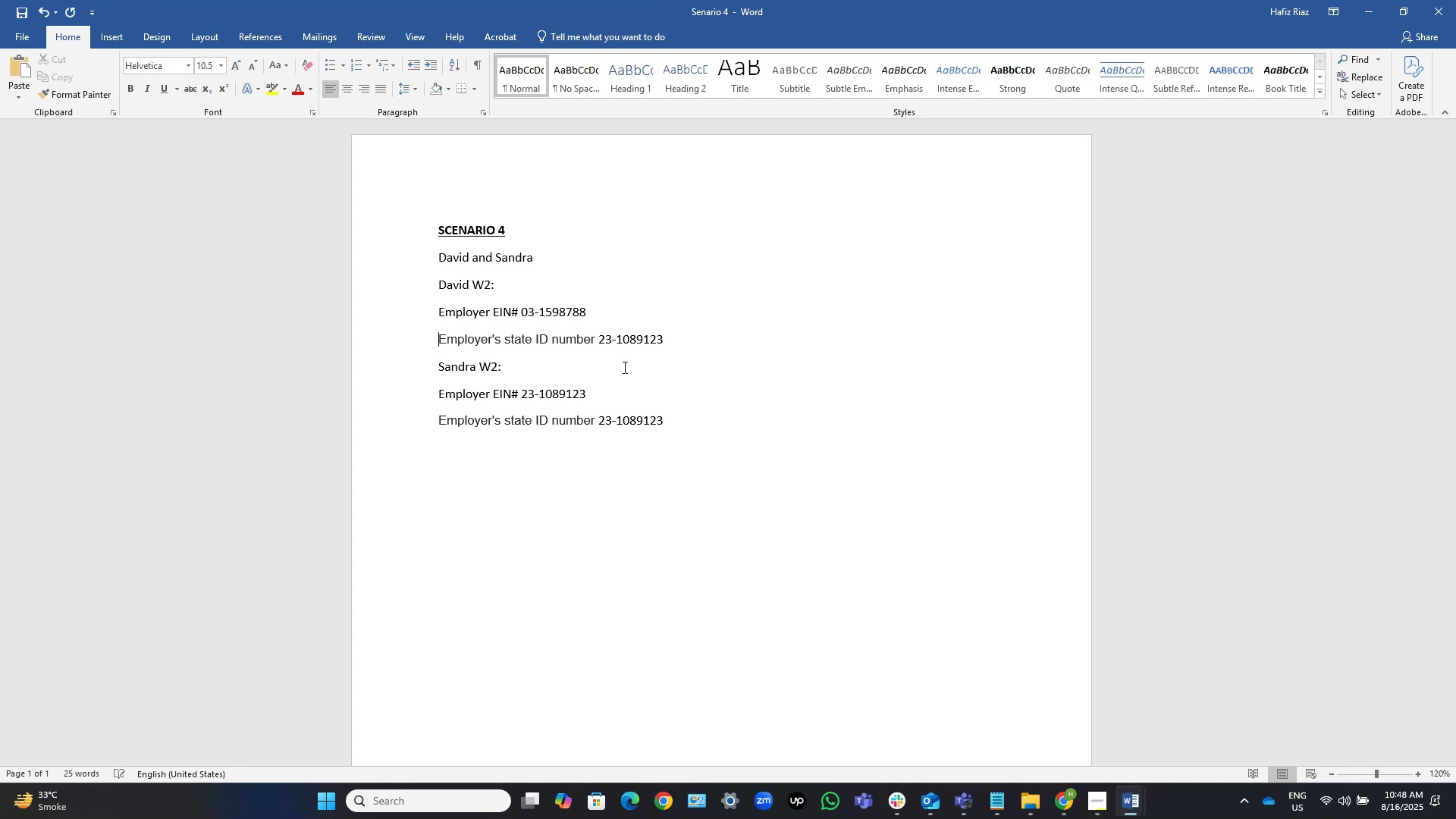 
key(ArrowUp)
 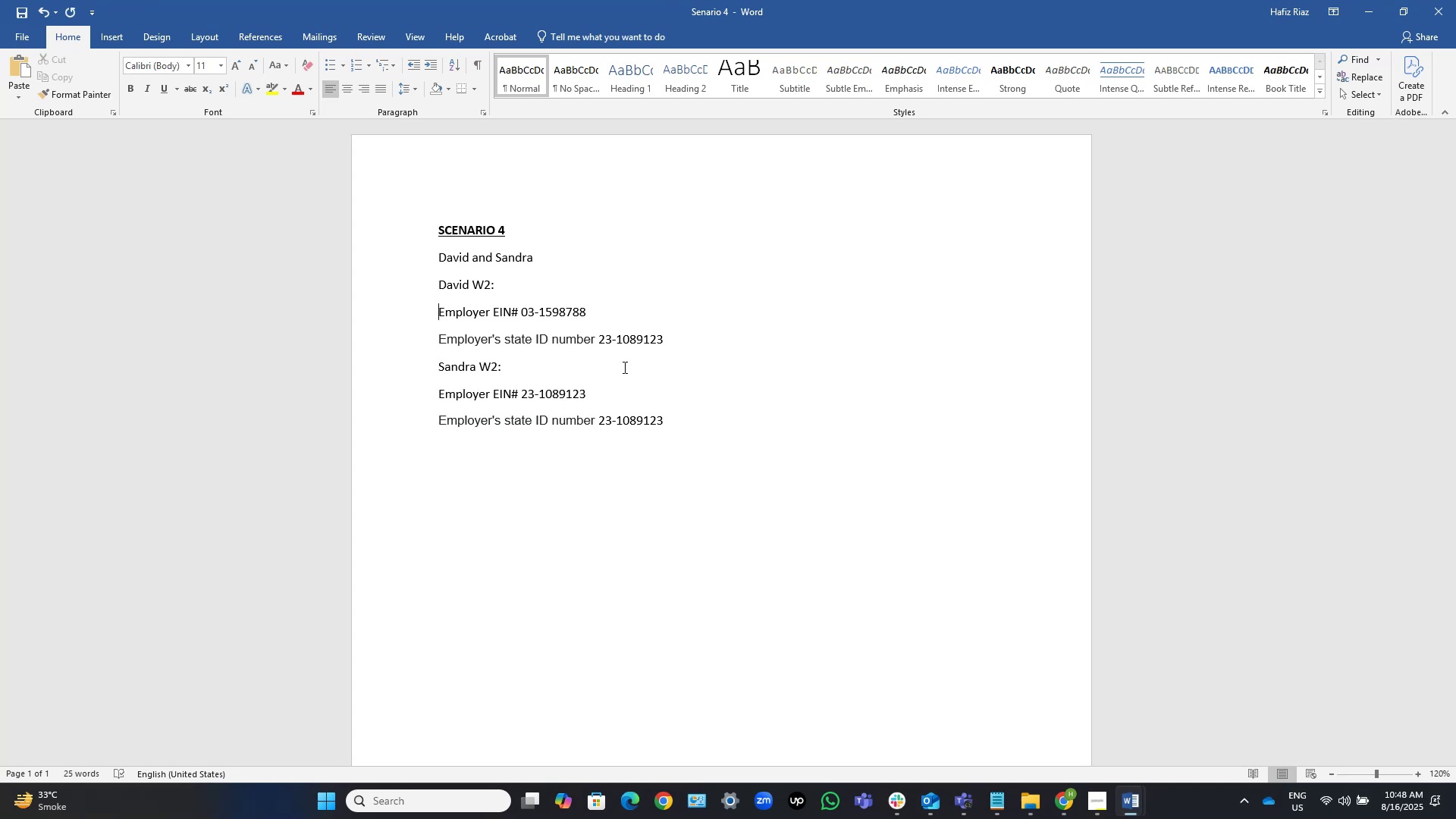 
key(End)
 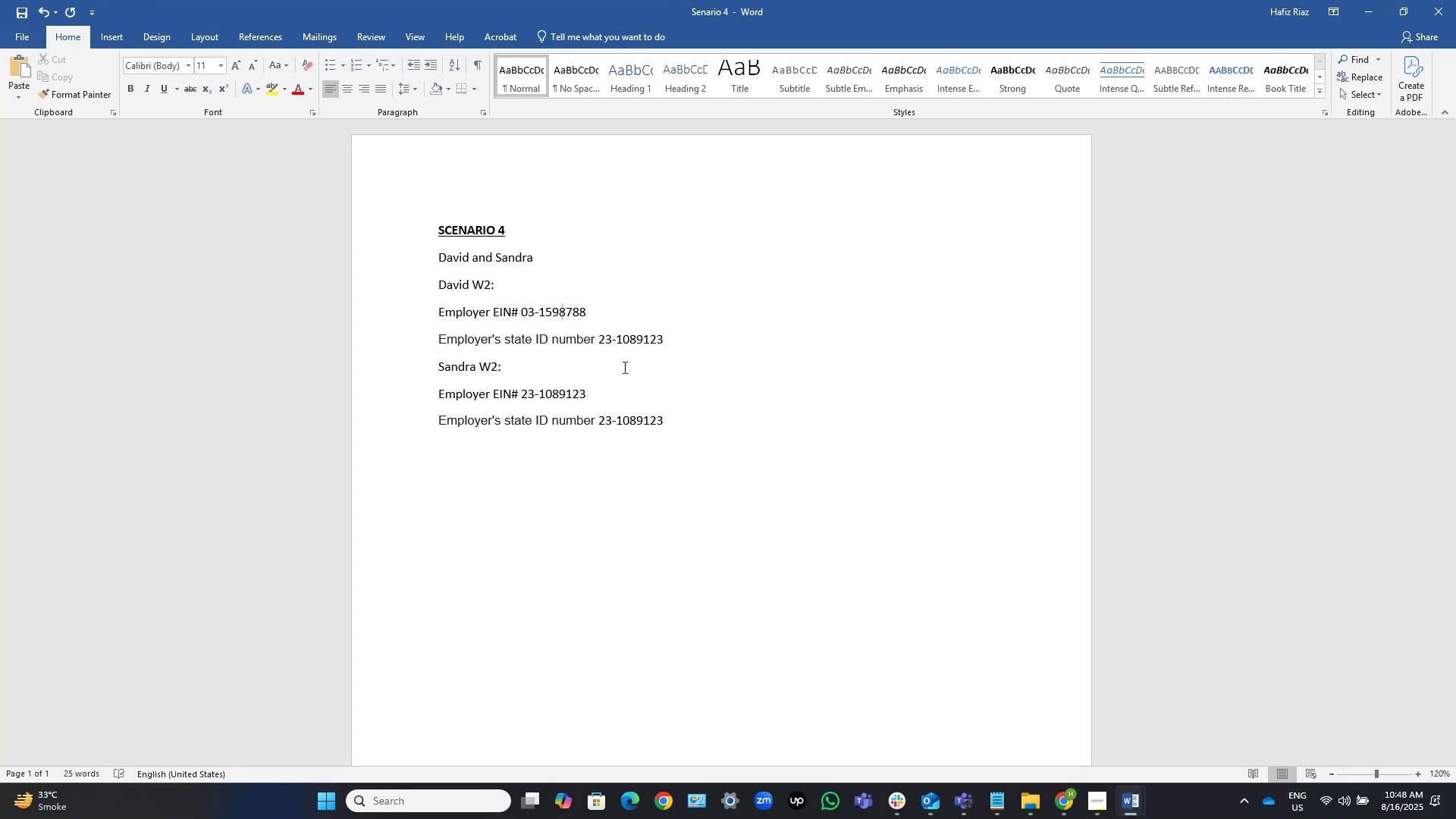 
key(Control+Shift+ArrowLeft)
 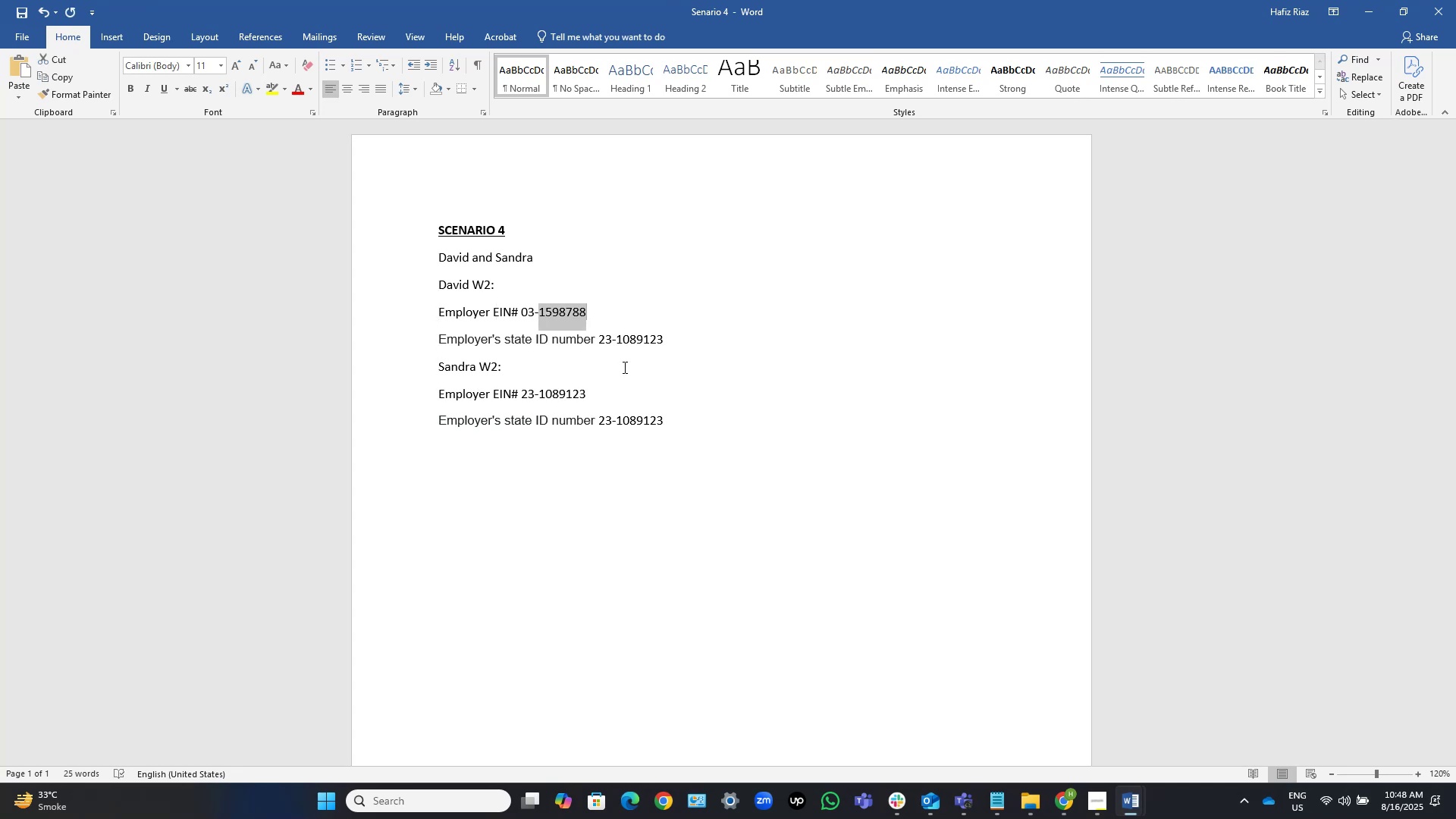 
key(Control+Shift+ArrowLeft)
 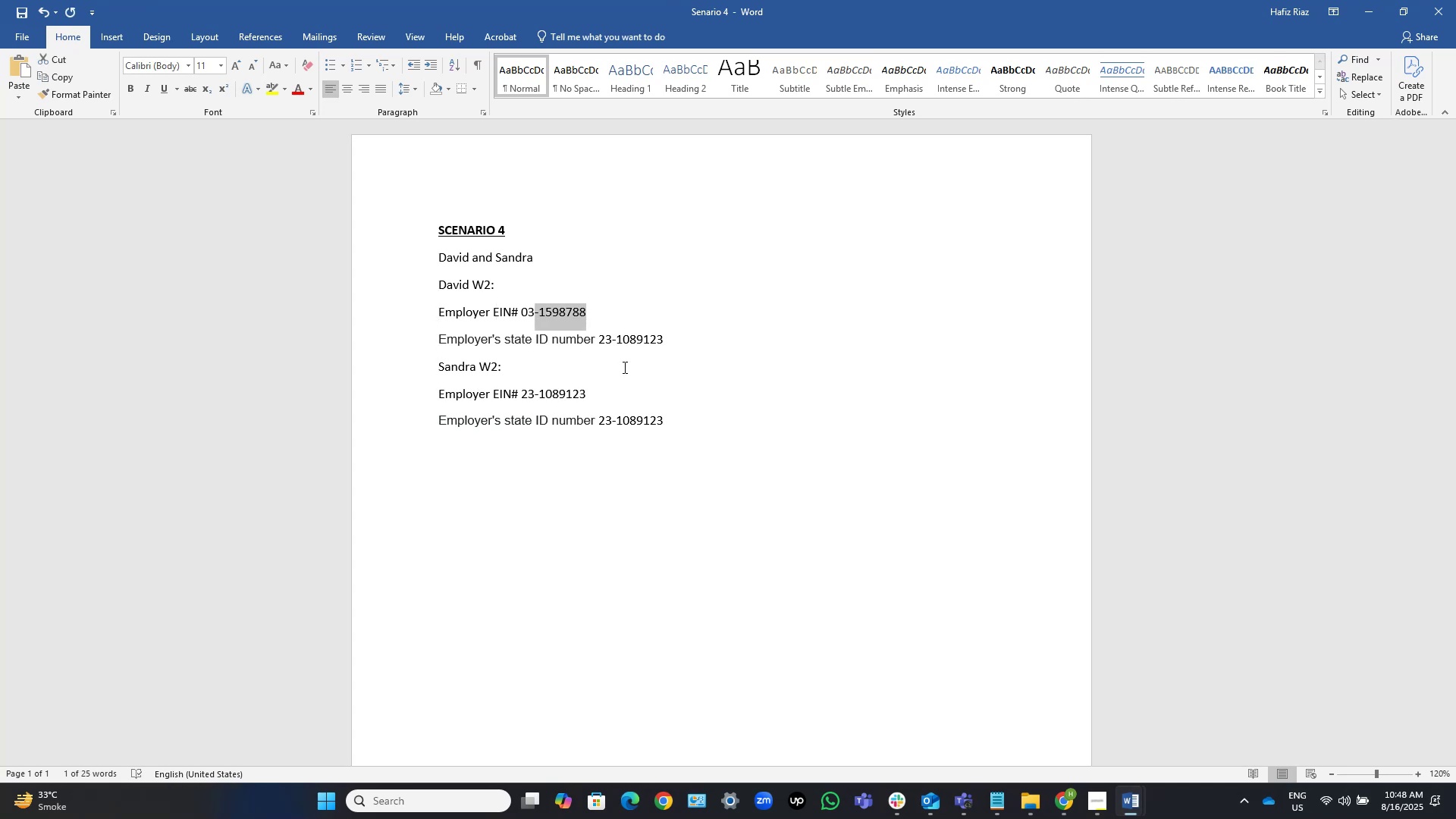 
key(Control+Shift+ArrowLeft)
 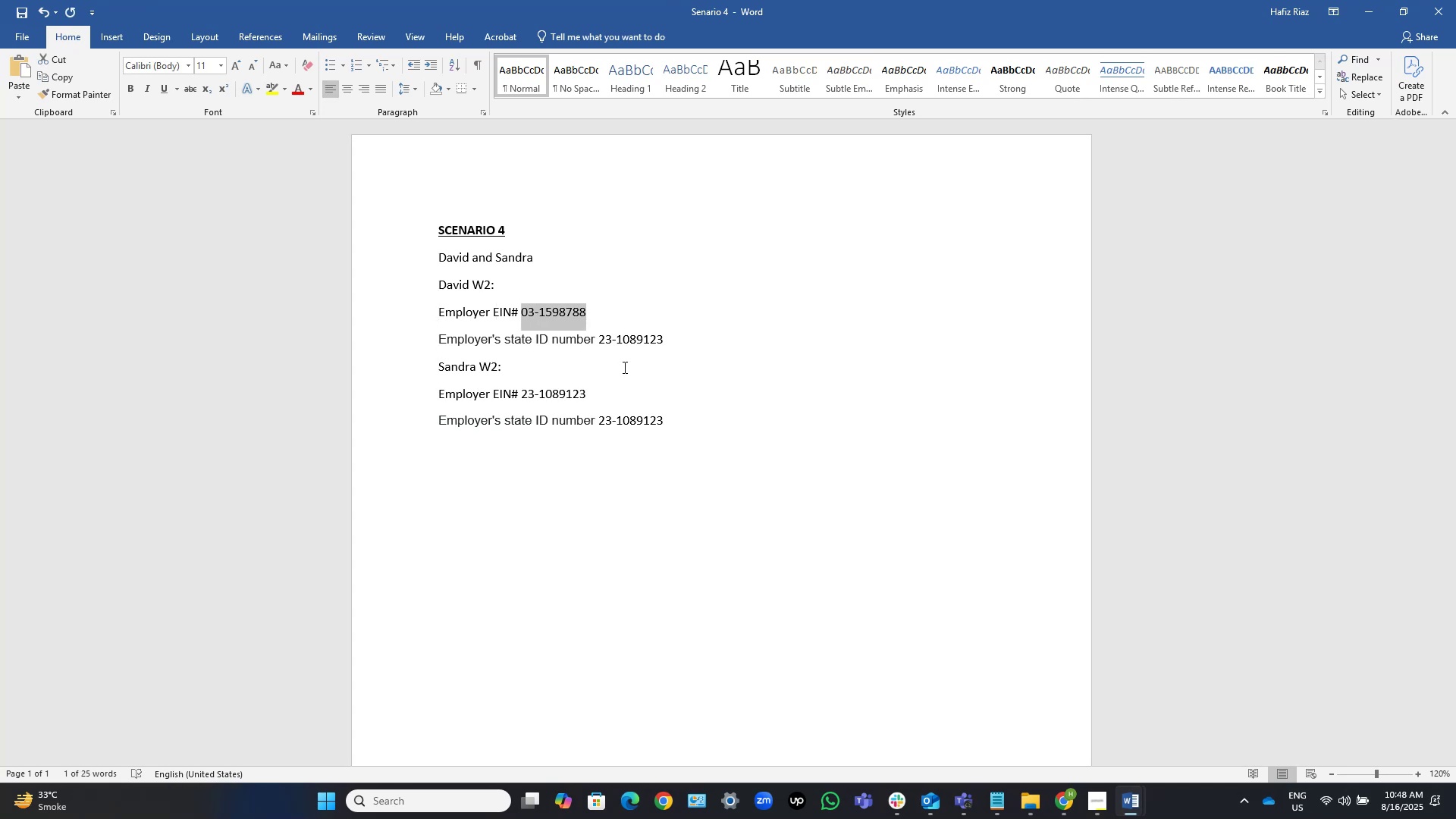 
key(Control+C)
 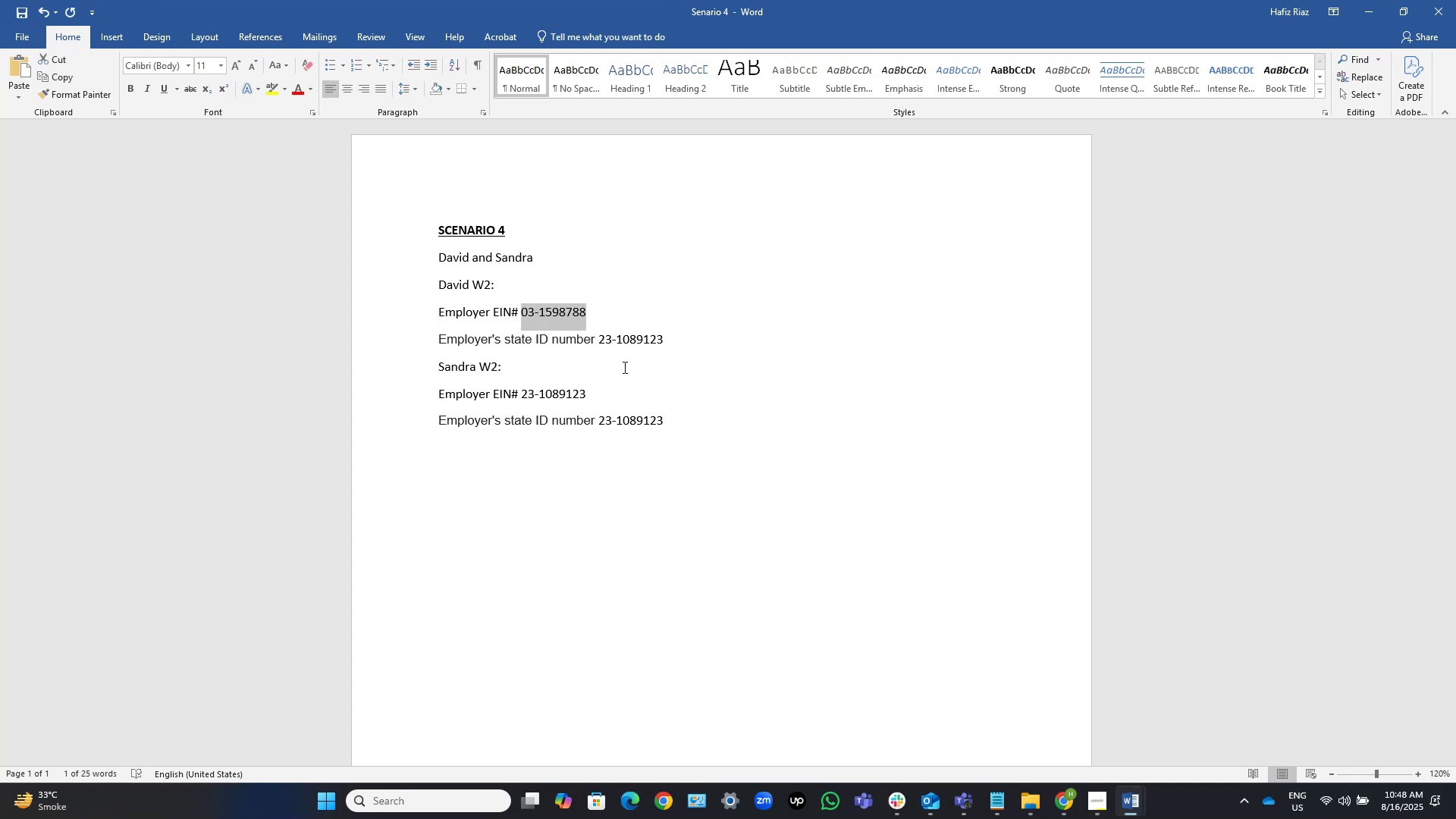 
key(ArrowDown)
 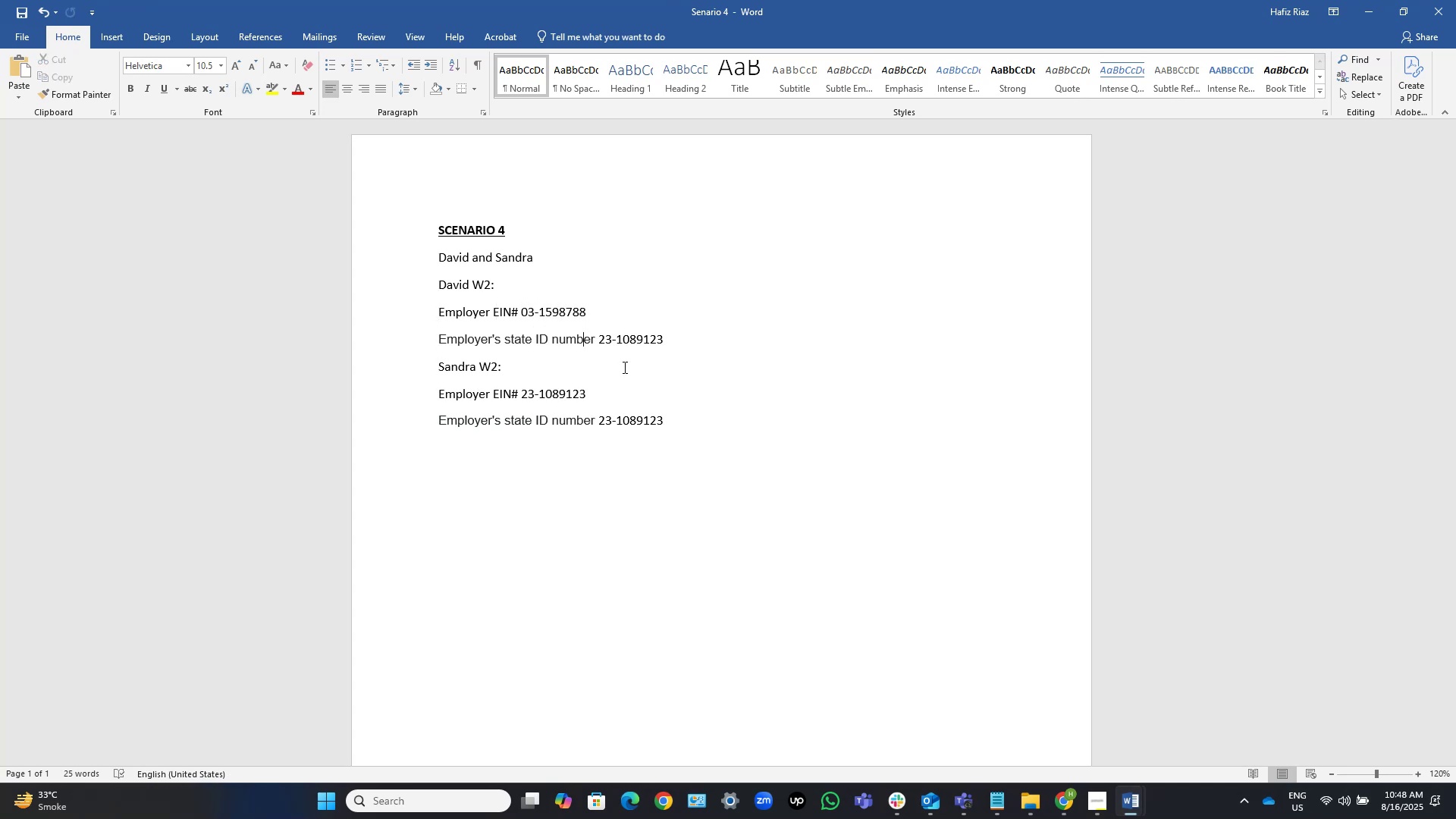 
key(End)
 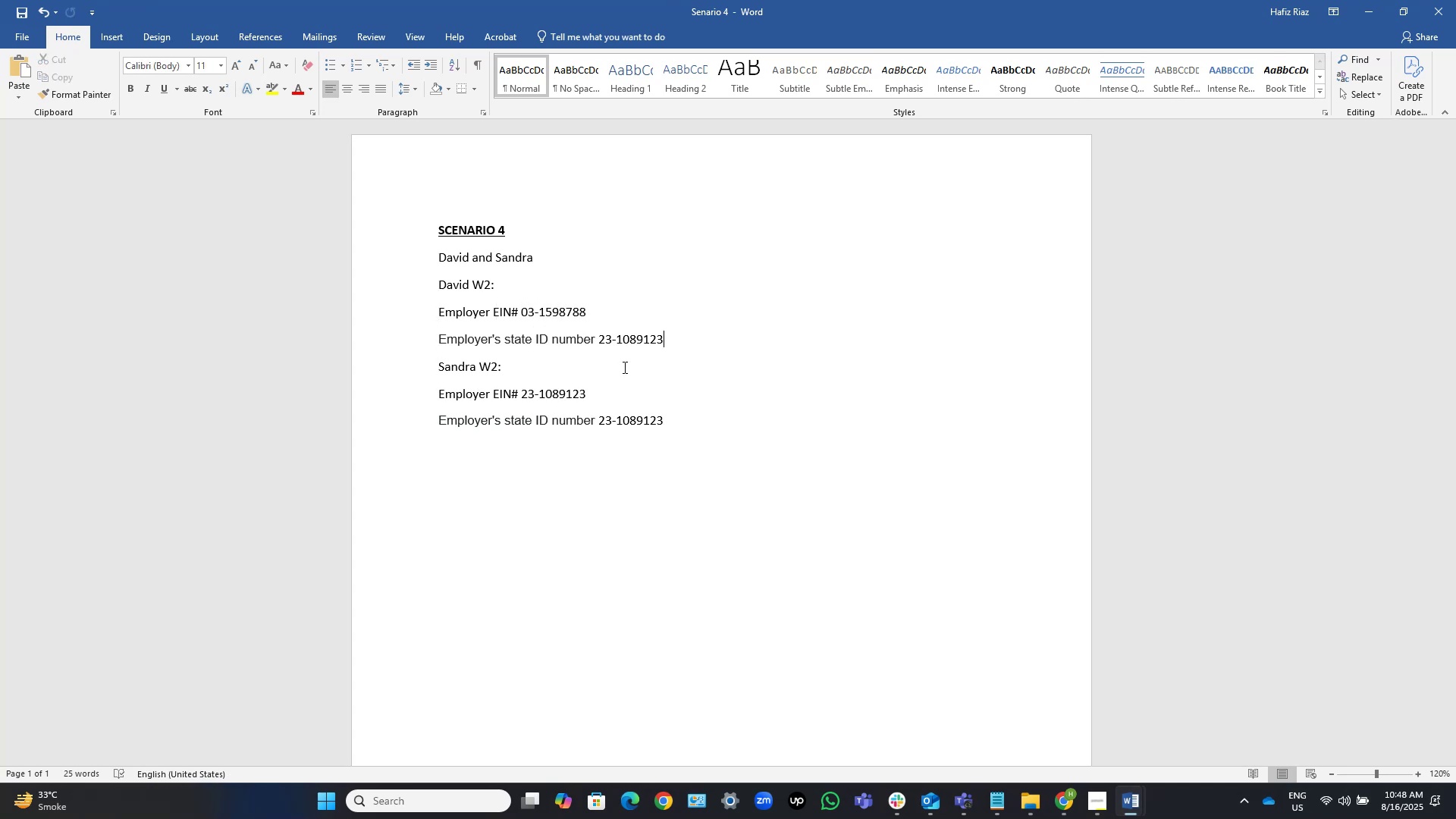 
key(Control+Shift+ArrowLeft)
 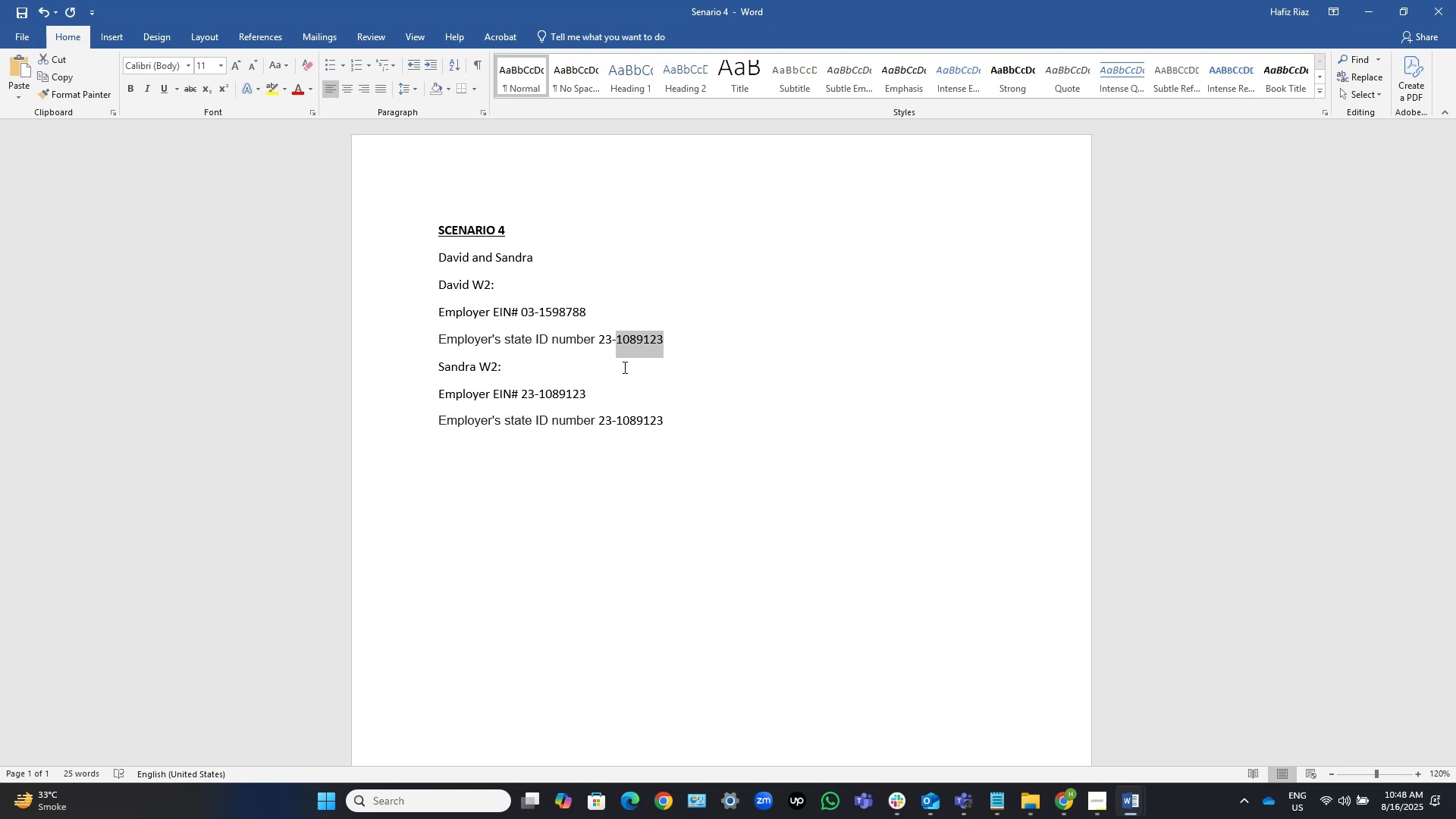 
key(Control+Shift+ArrowLeft)
 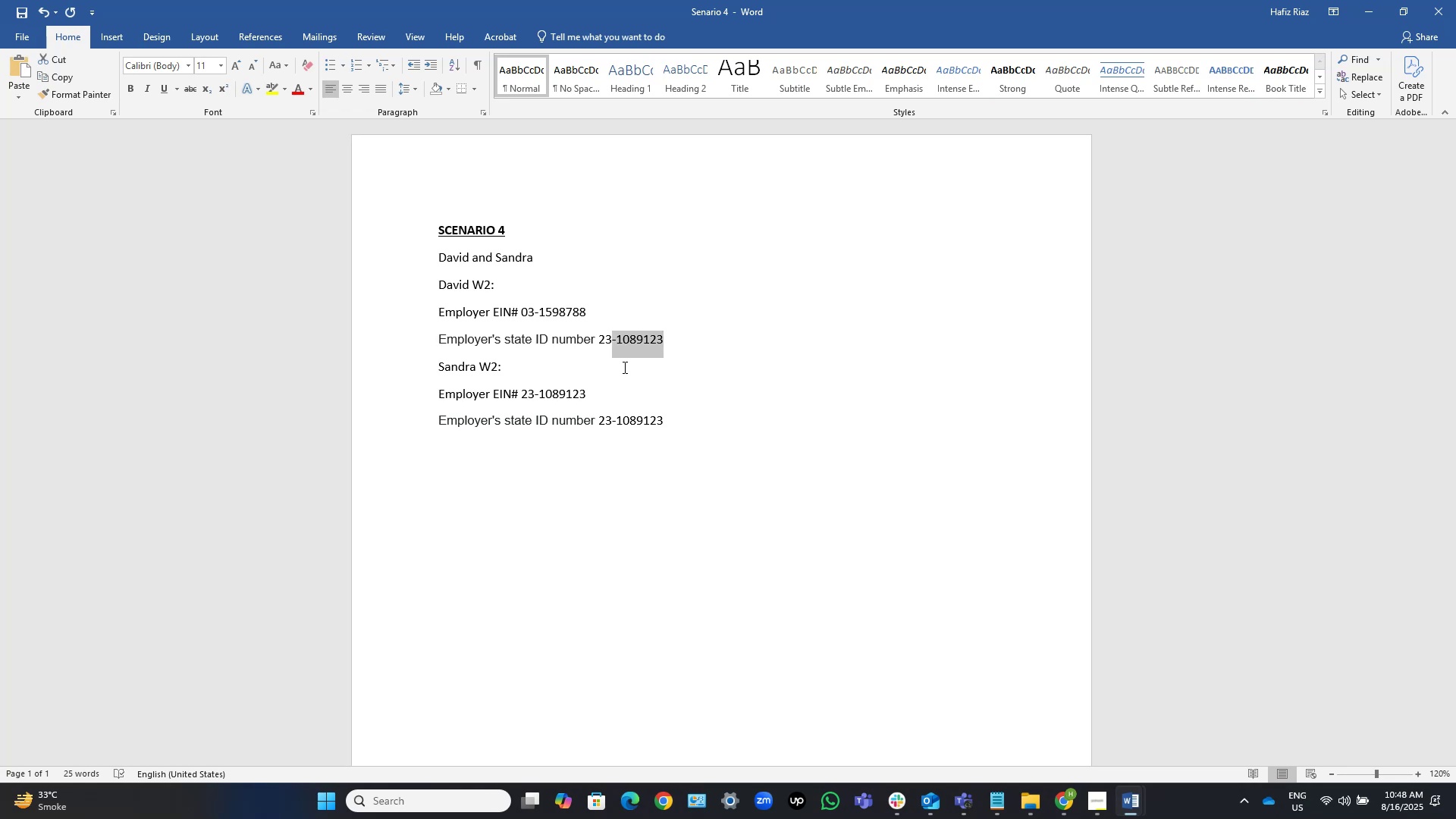 
key(Control+Shift+ArrowLeft)
 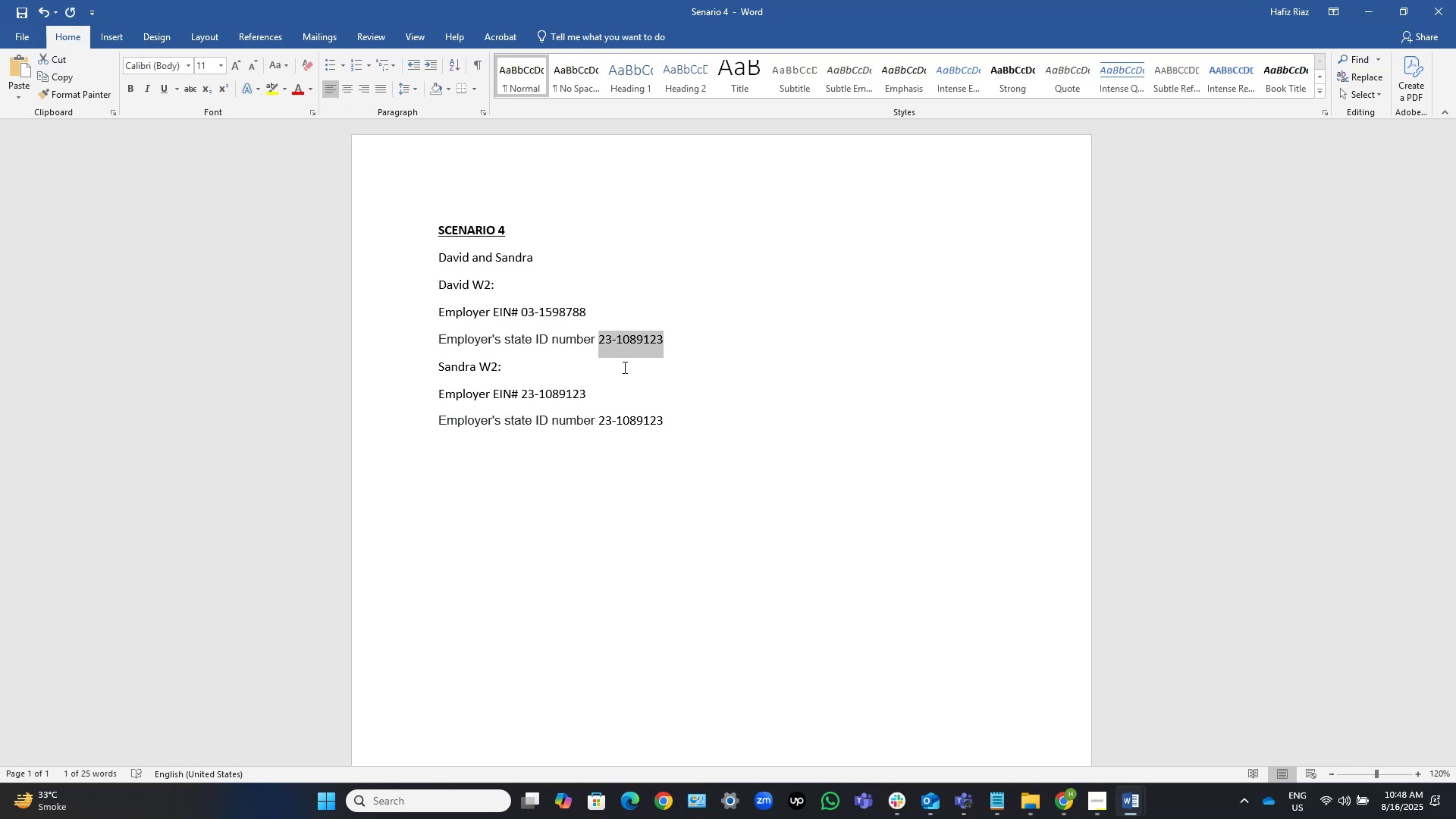 
key(Control+V)
 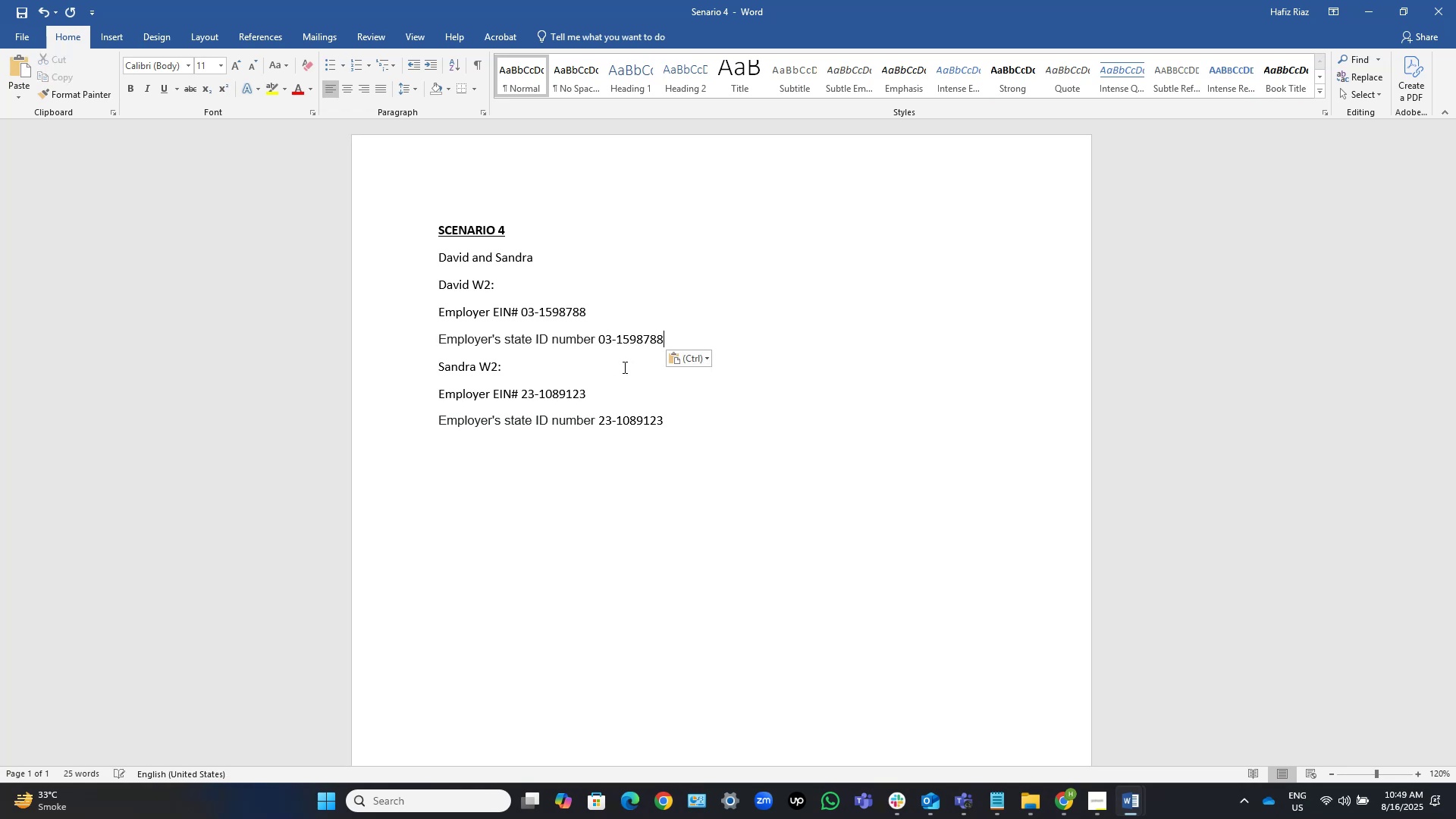 
key(Control+S)
 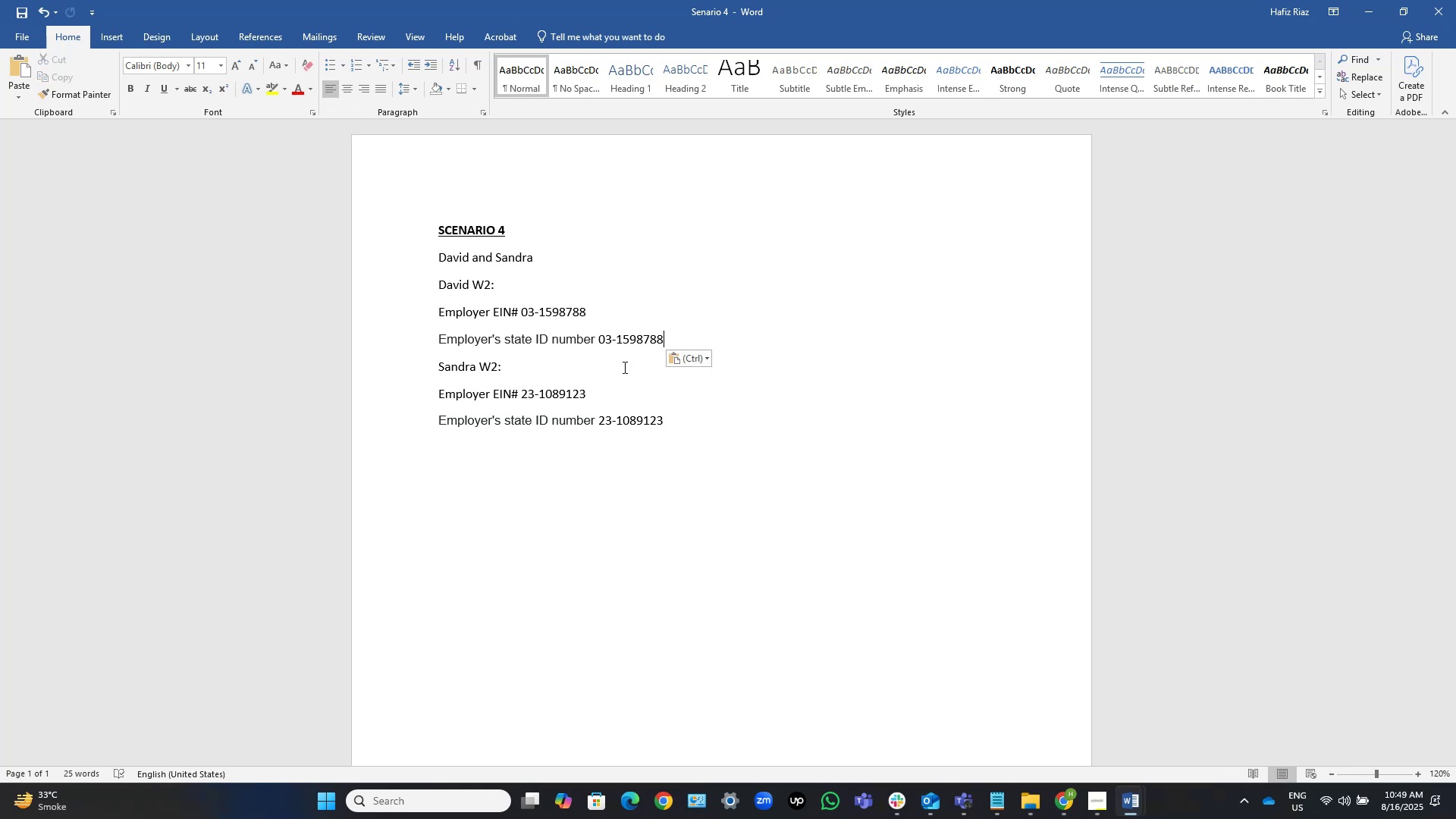 
key(Control+S)
 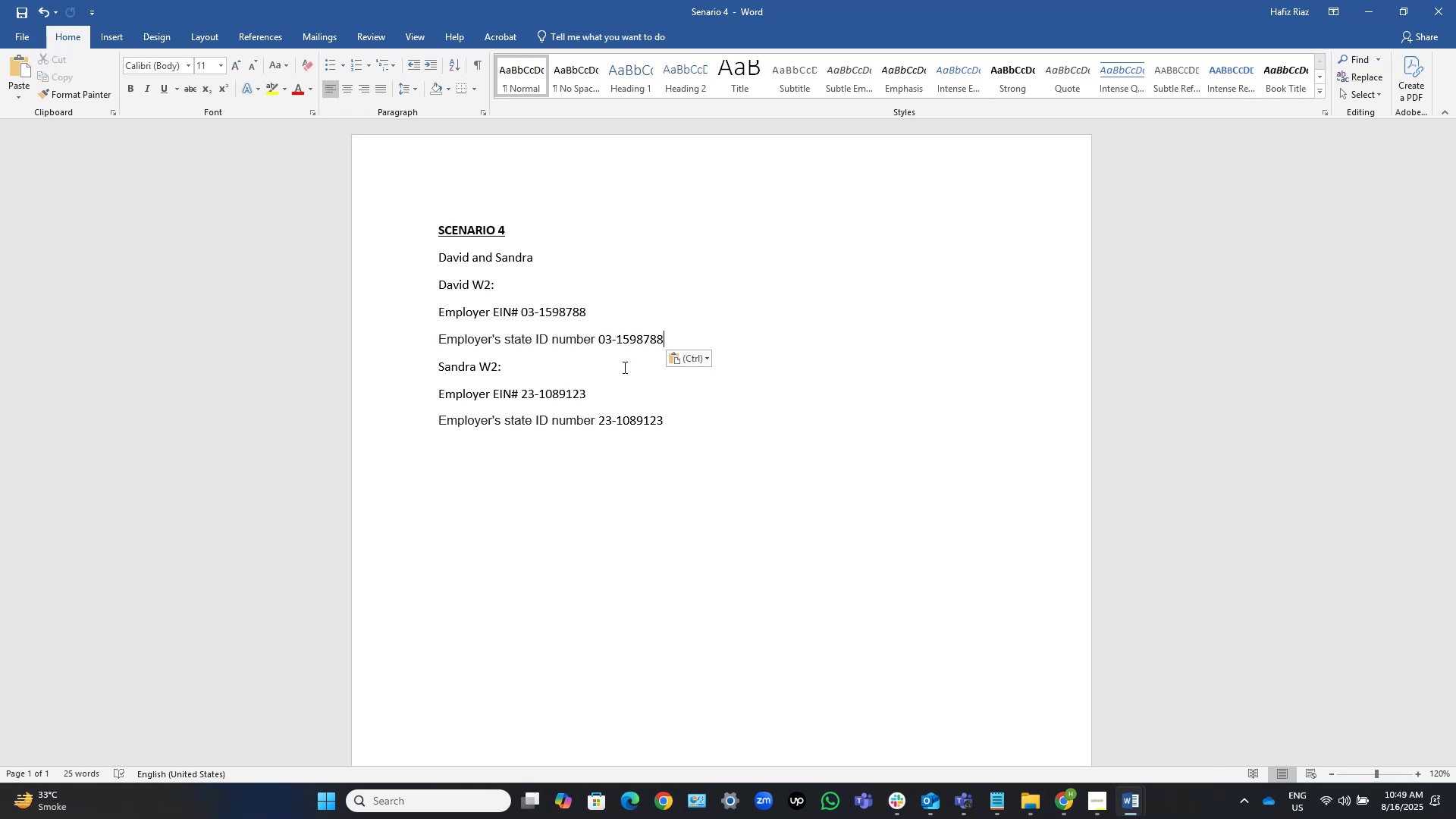 
key(Alt+Tab)
 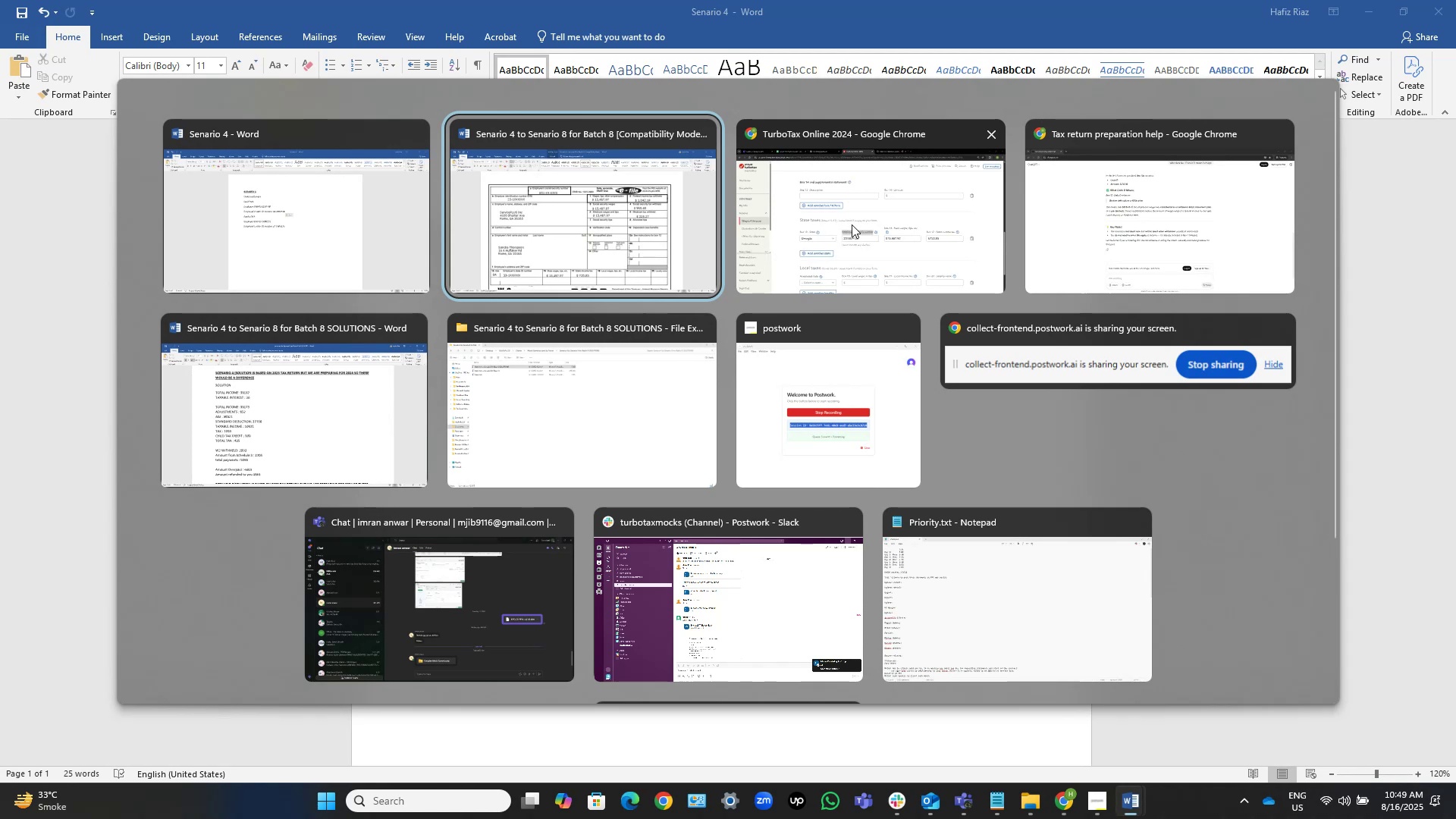 
key(Alt+Tab)
 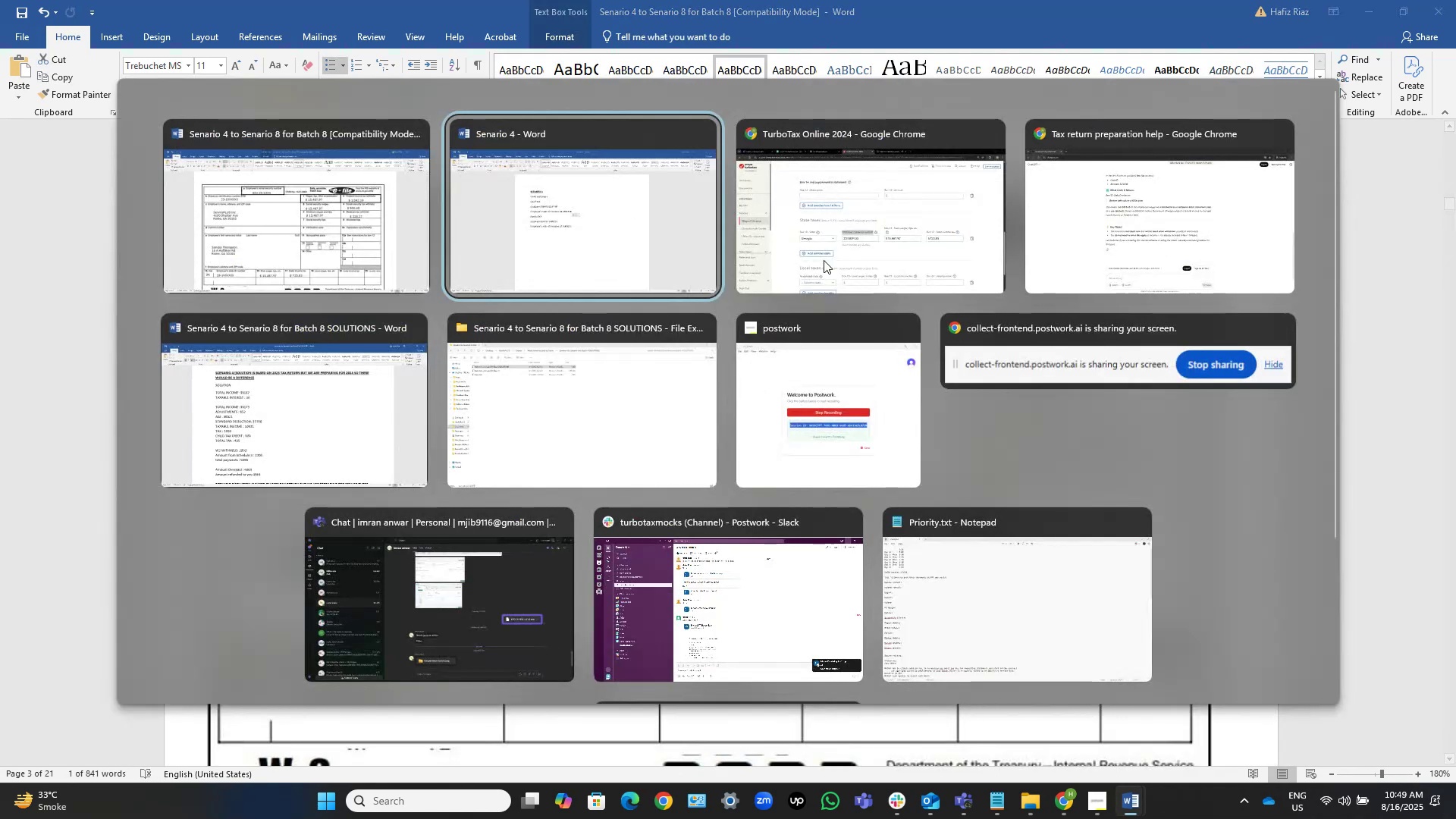 
key(Alt+Tab)
 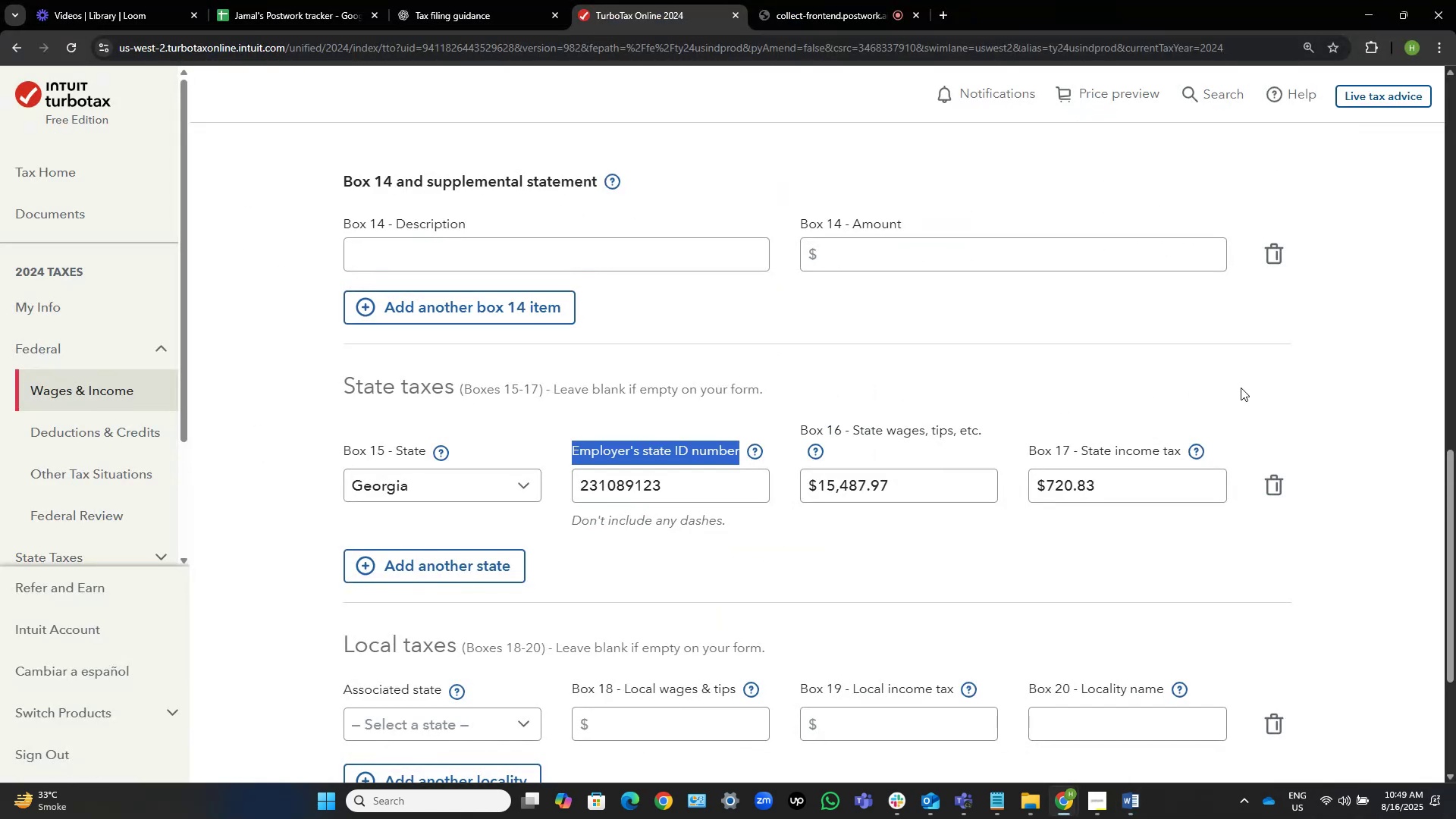 
left_click([1283, 387])
 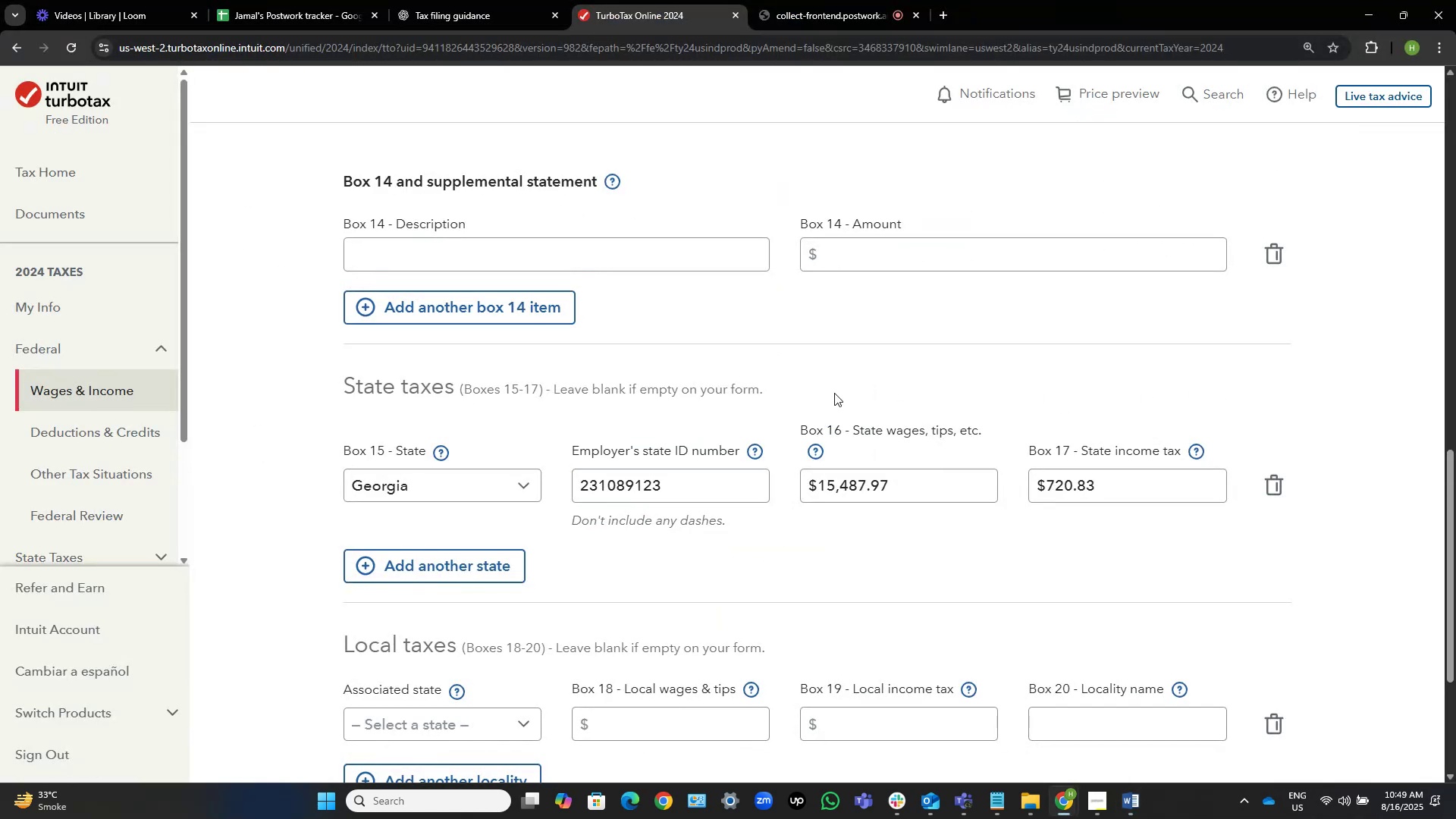 
scroll: coordinate [834, 393], scroll_direction: down, amount: 5.0
 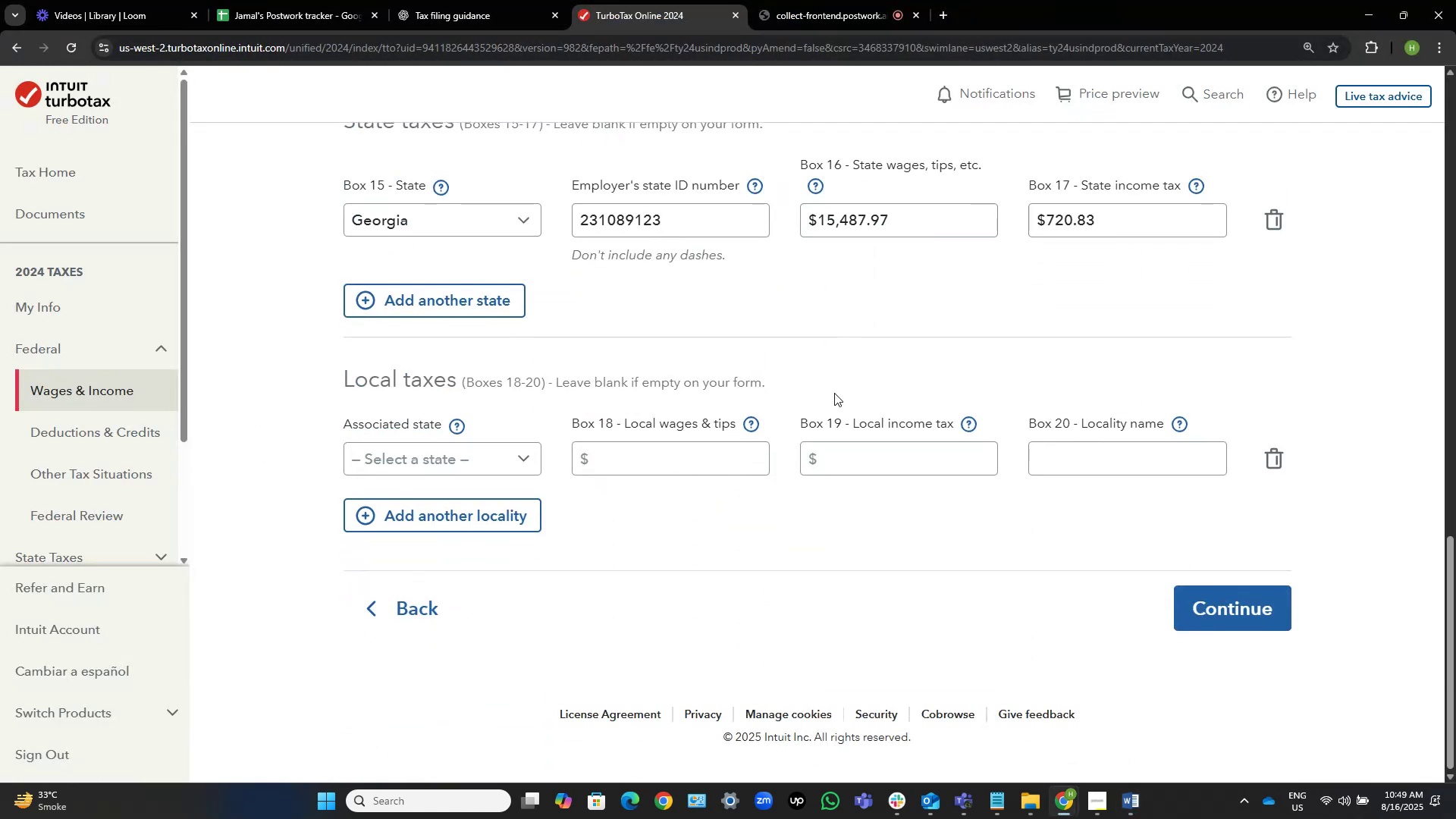 
key(Alt+Tab)
 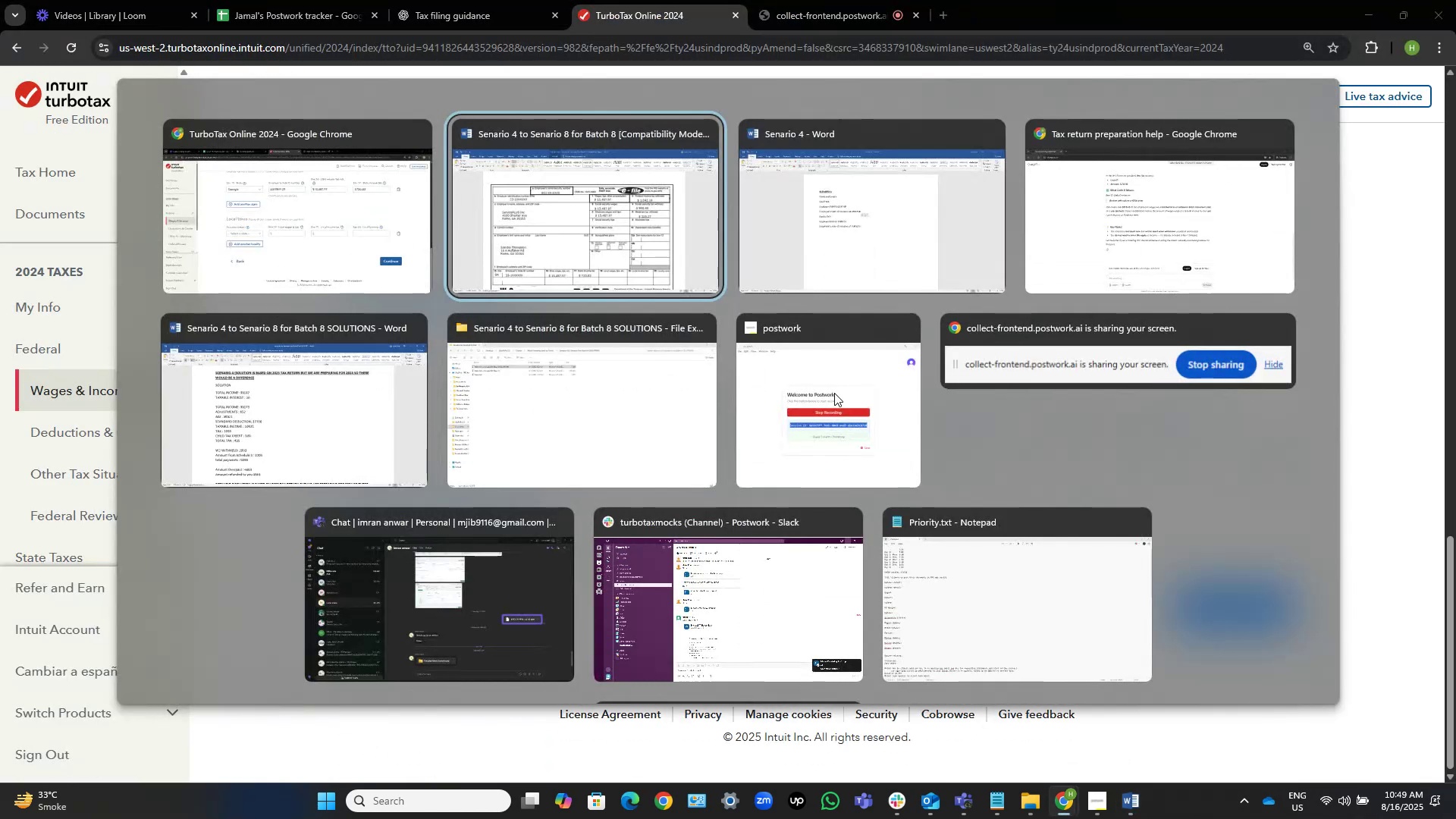 
key(Alt+Tab)
 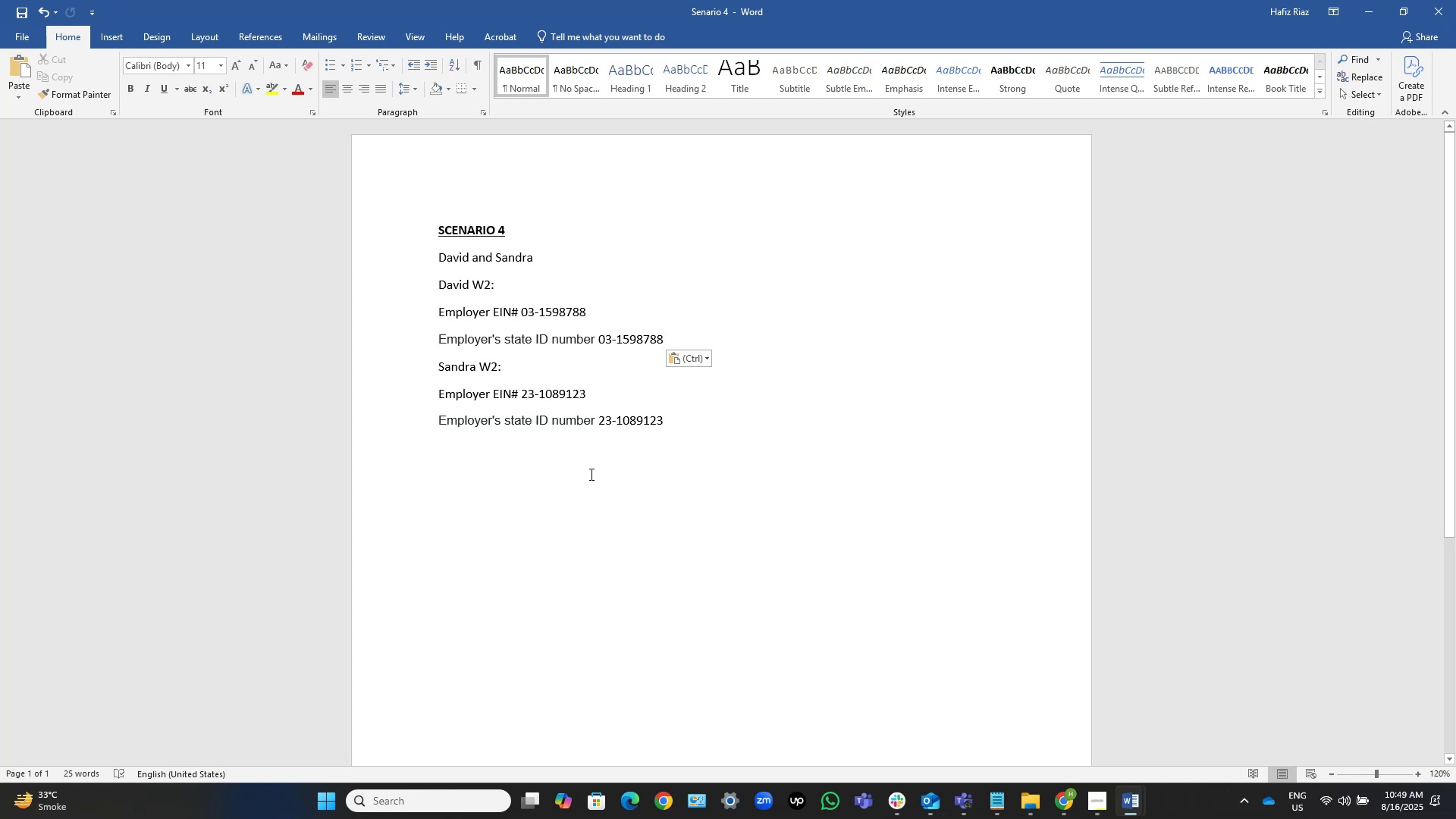 
wait(14.78)
 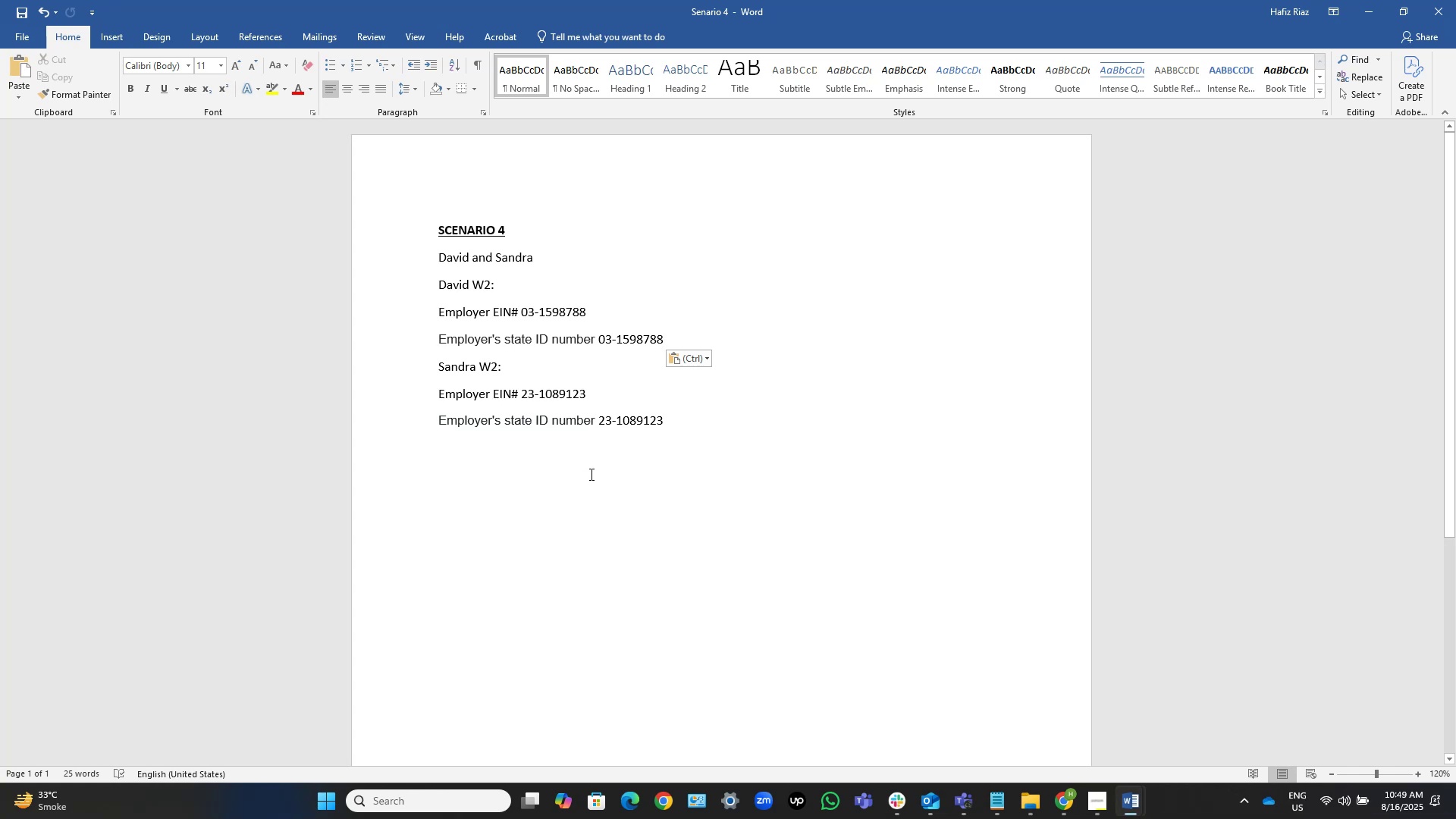 
left_click([690, 419])
 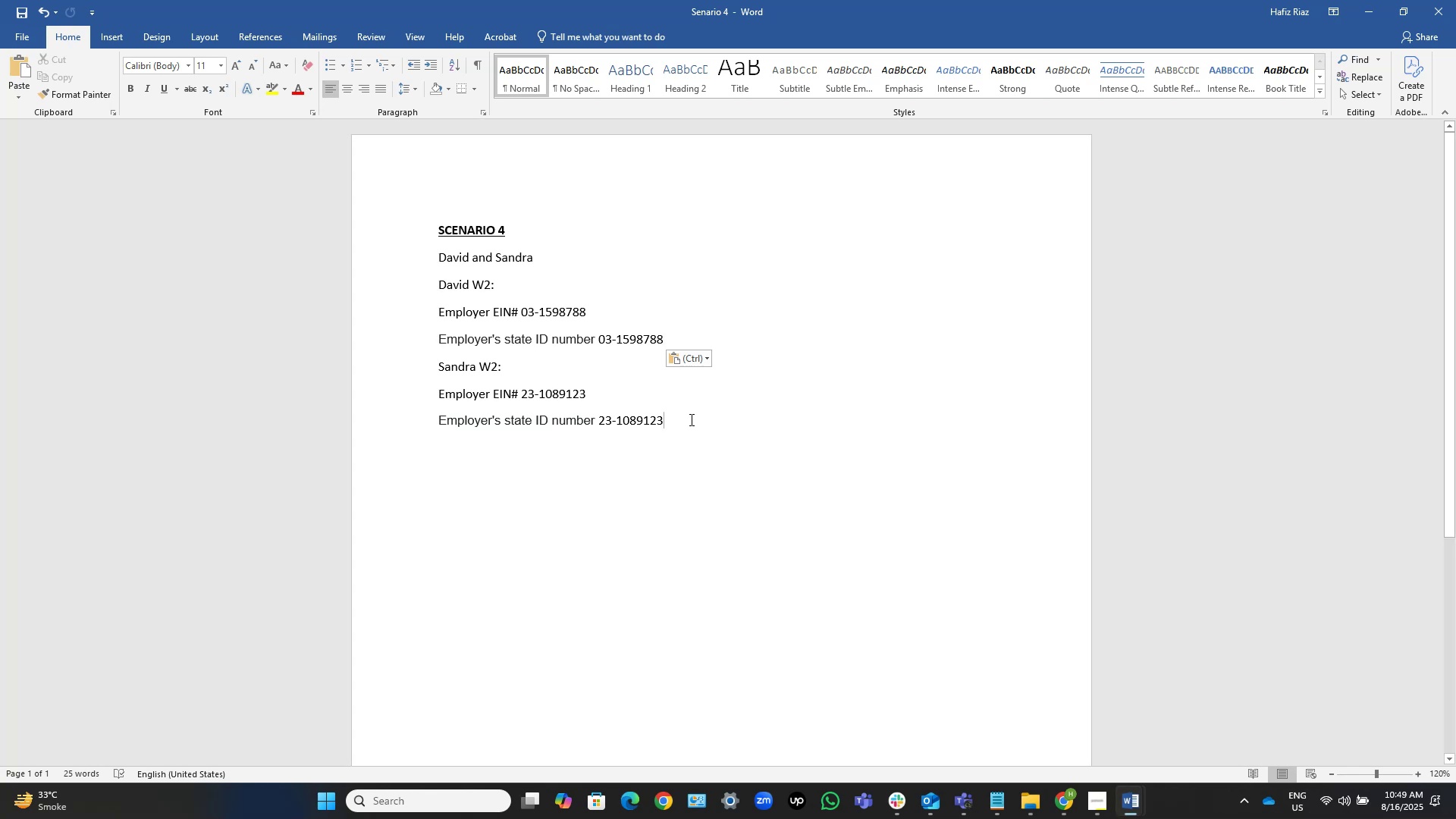 
wait(9.4)
 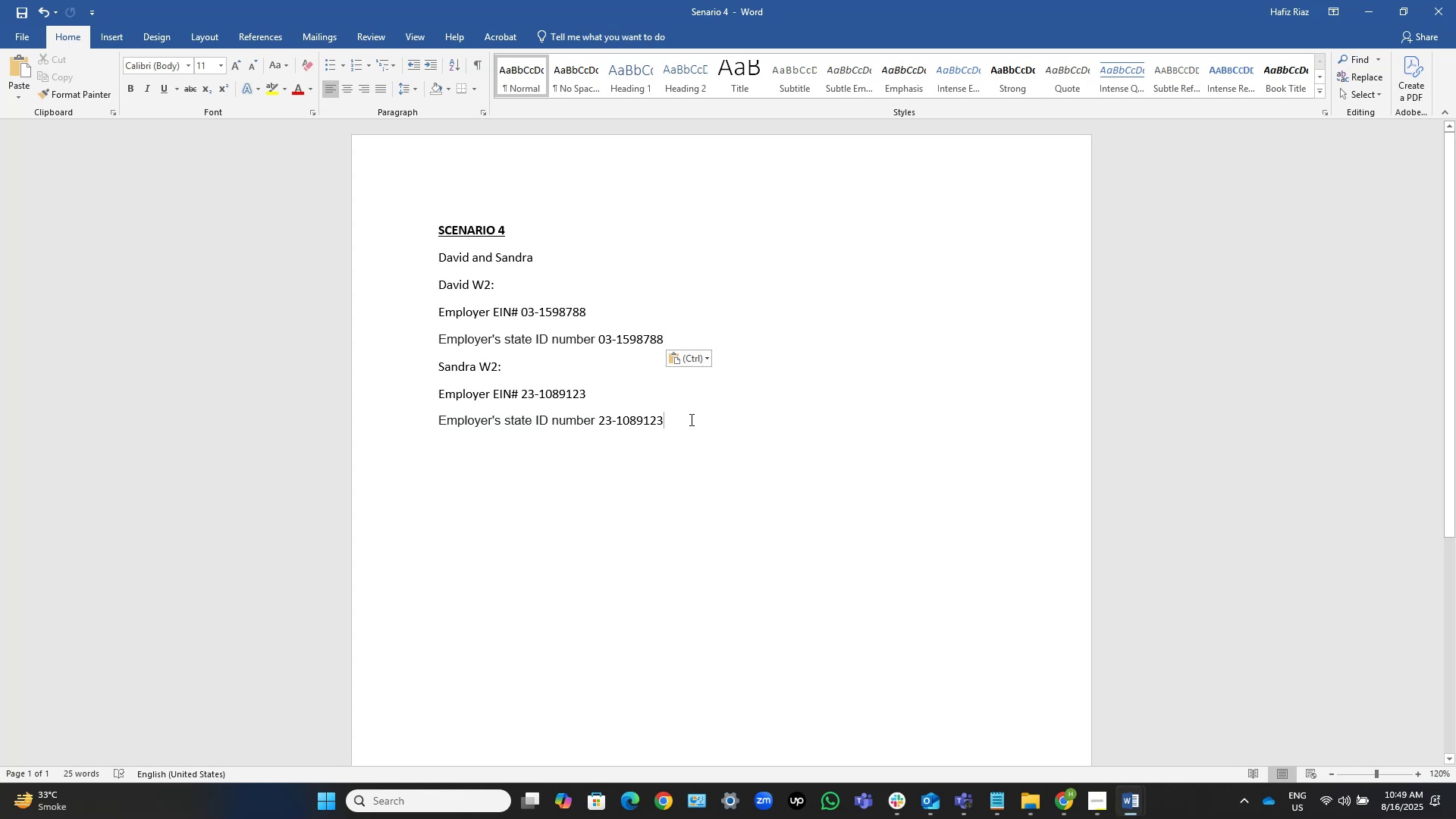 
key(Alt+AltLeft)
 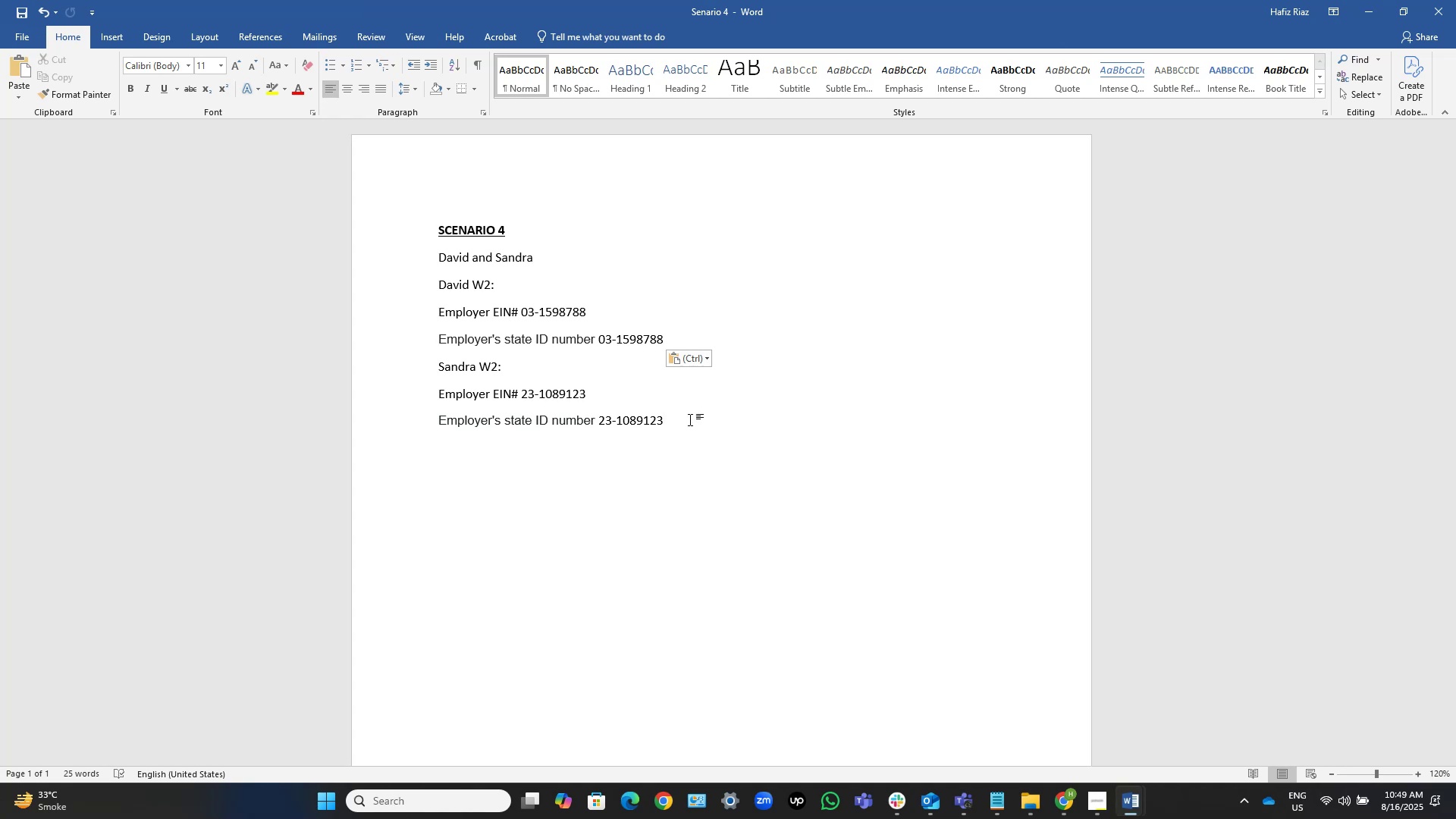 
key(Alt+Tab)
 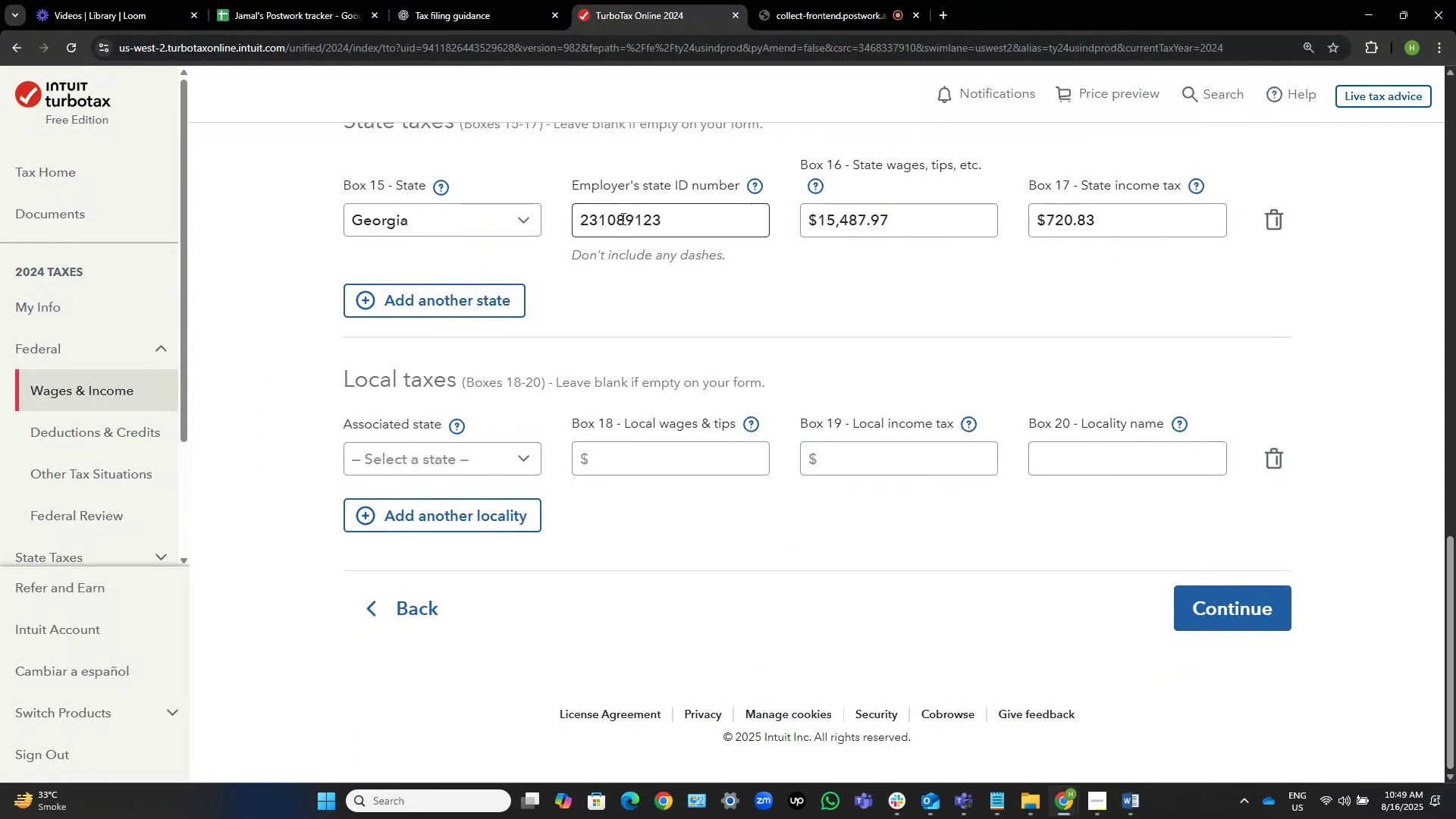 
left_click_drag(start_coordinate=[692, 221], to_coordinate=[511, 229])
 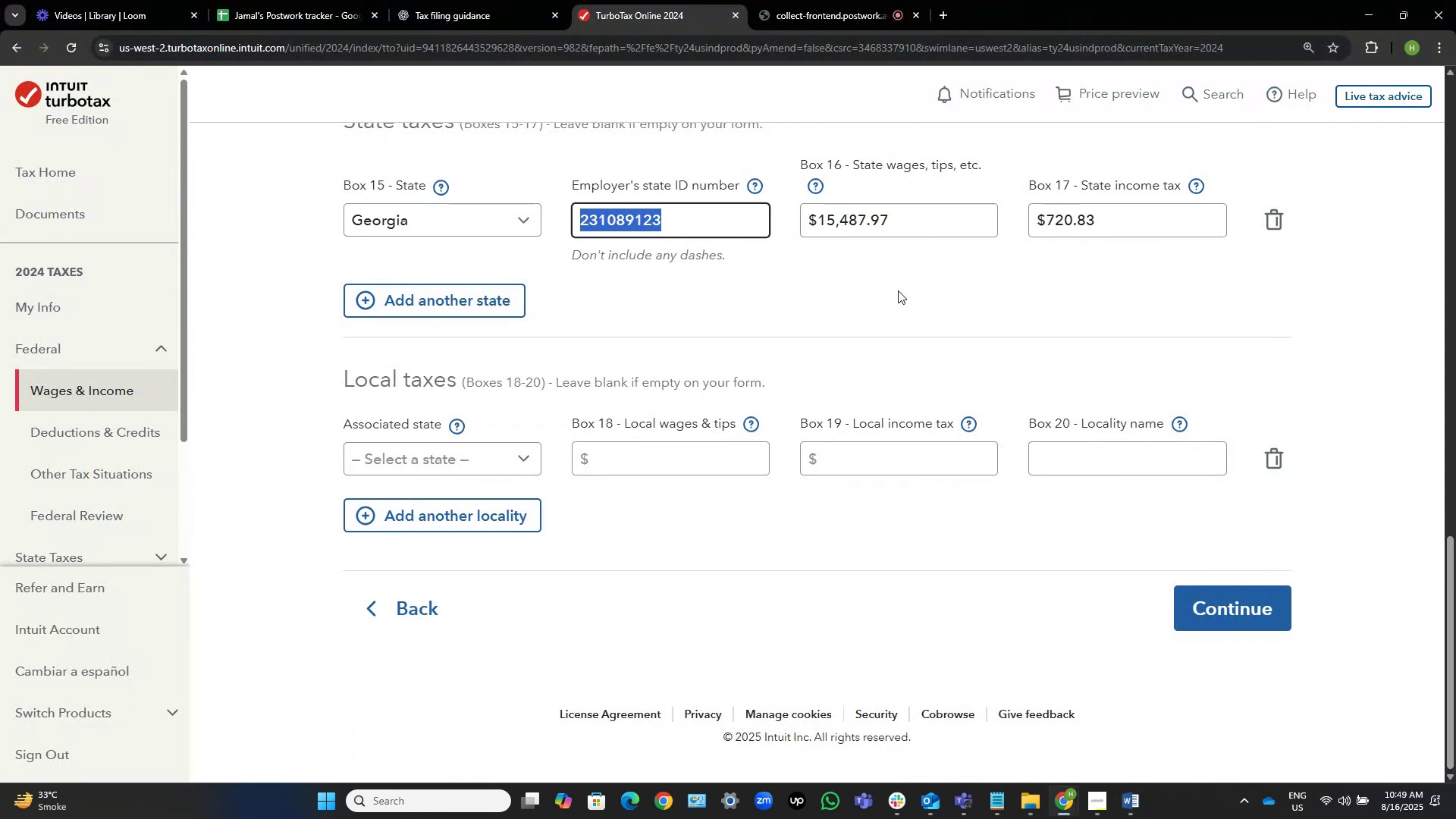 
scroll: coordinate [899, 292], scroll_direction: up, amount: 4.0
 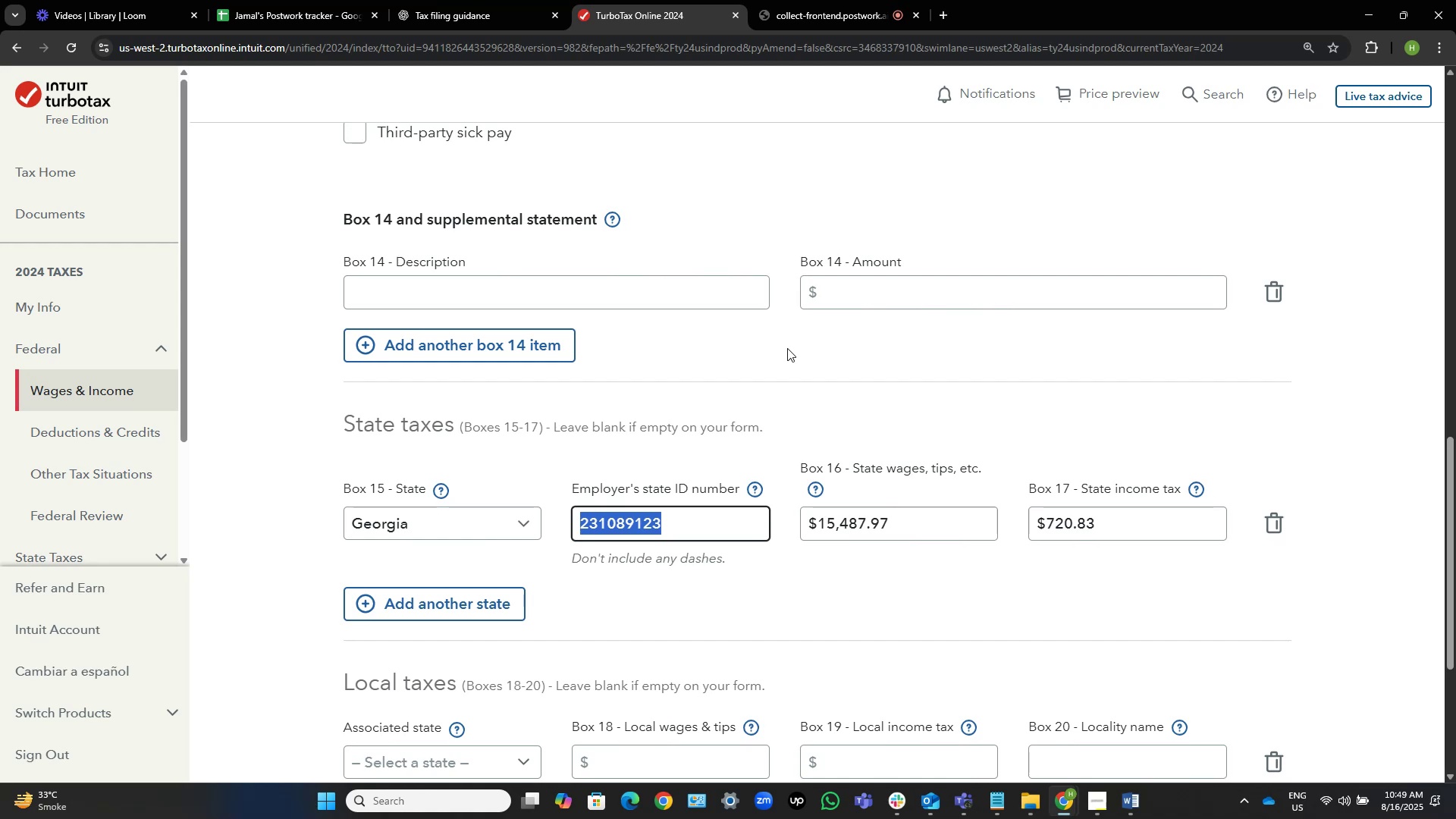 
key(Alt+Tab)
 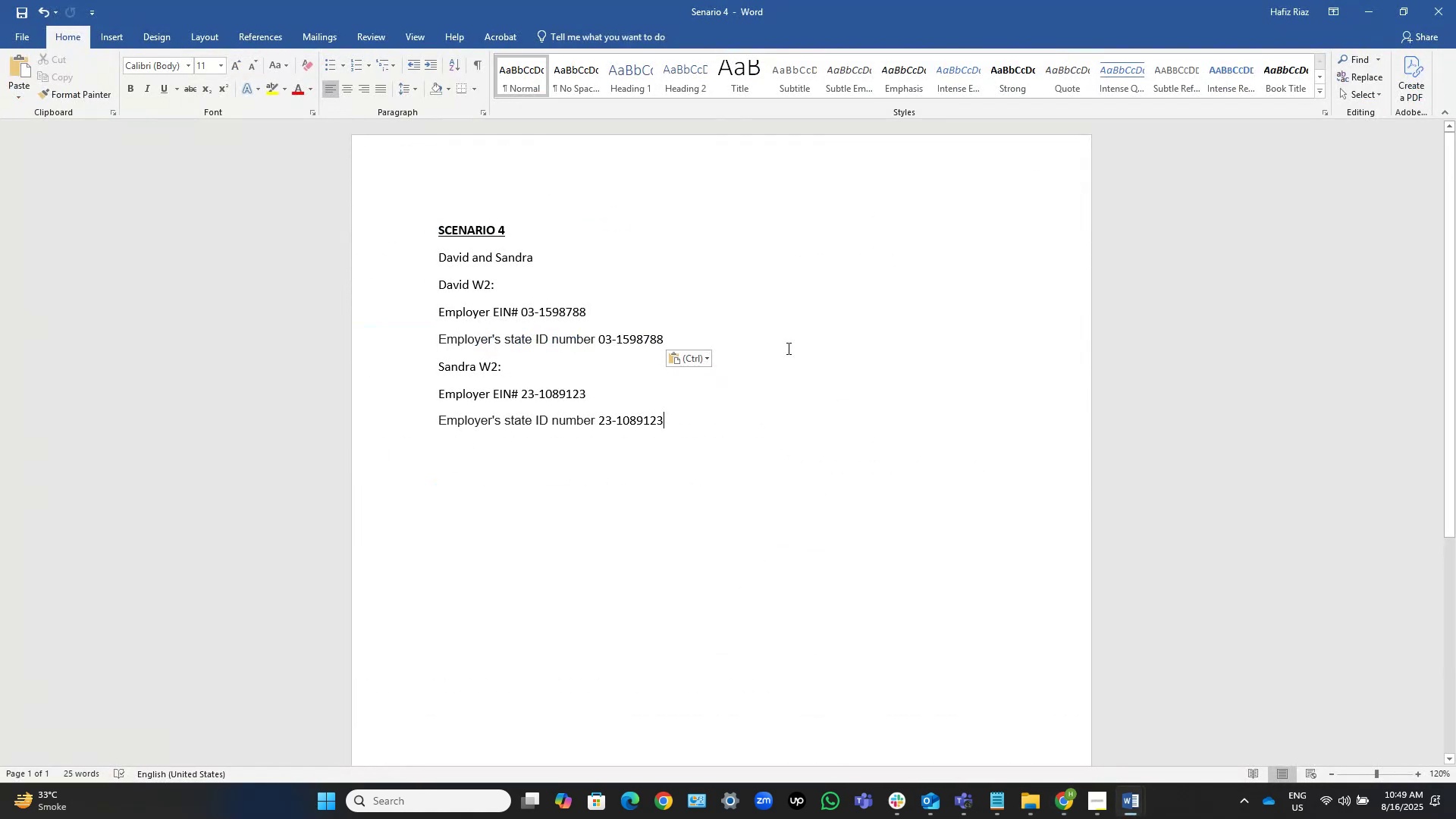 
key(Alt+Tab)
 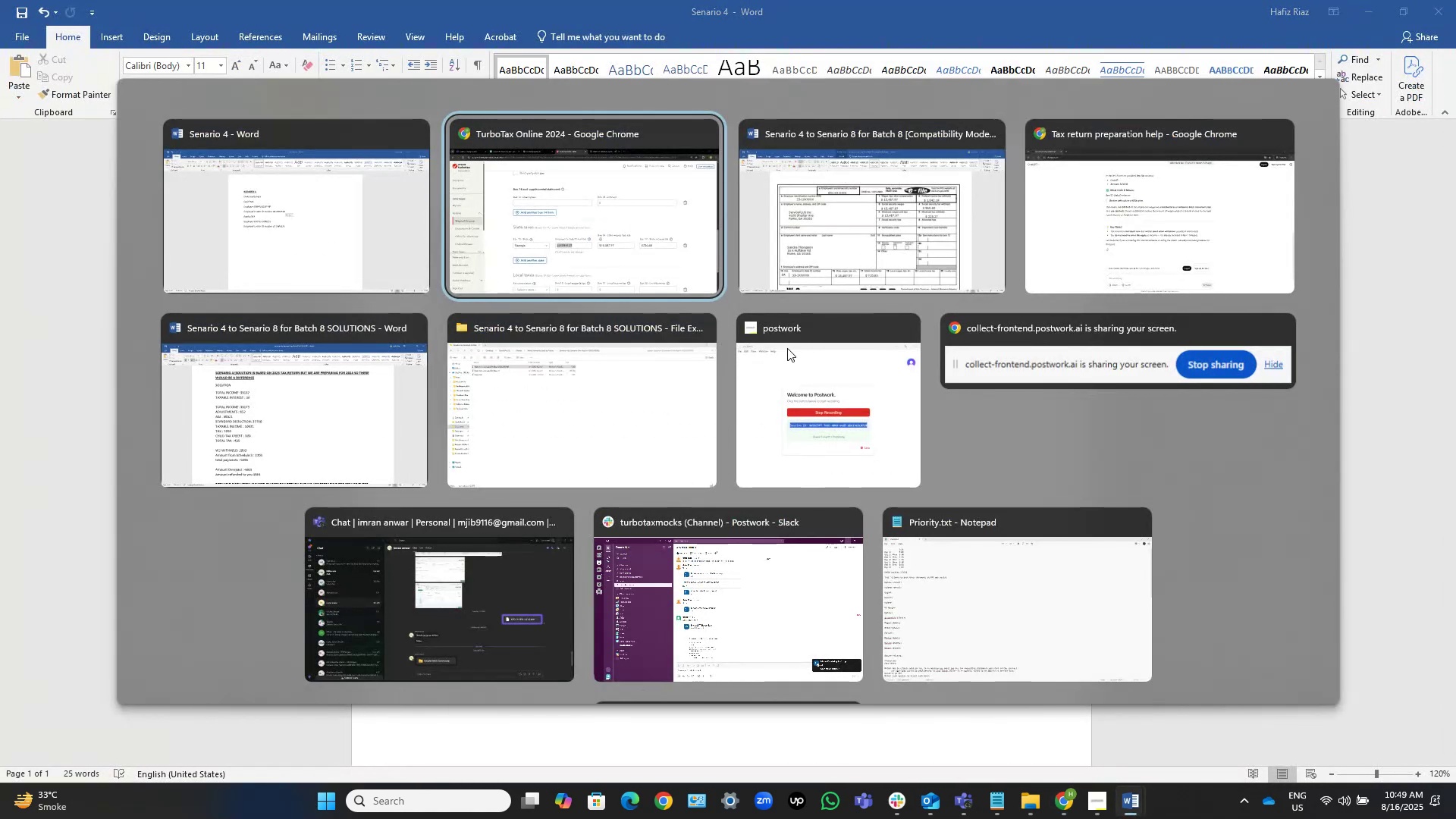 
key(Alt+Tab)
 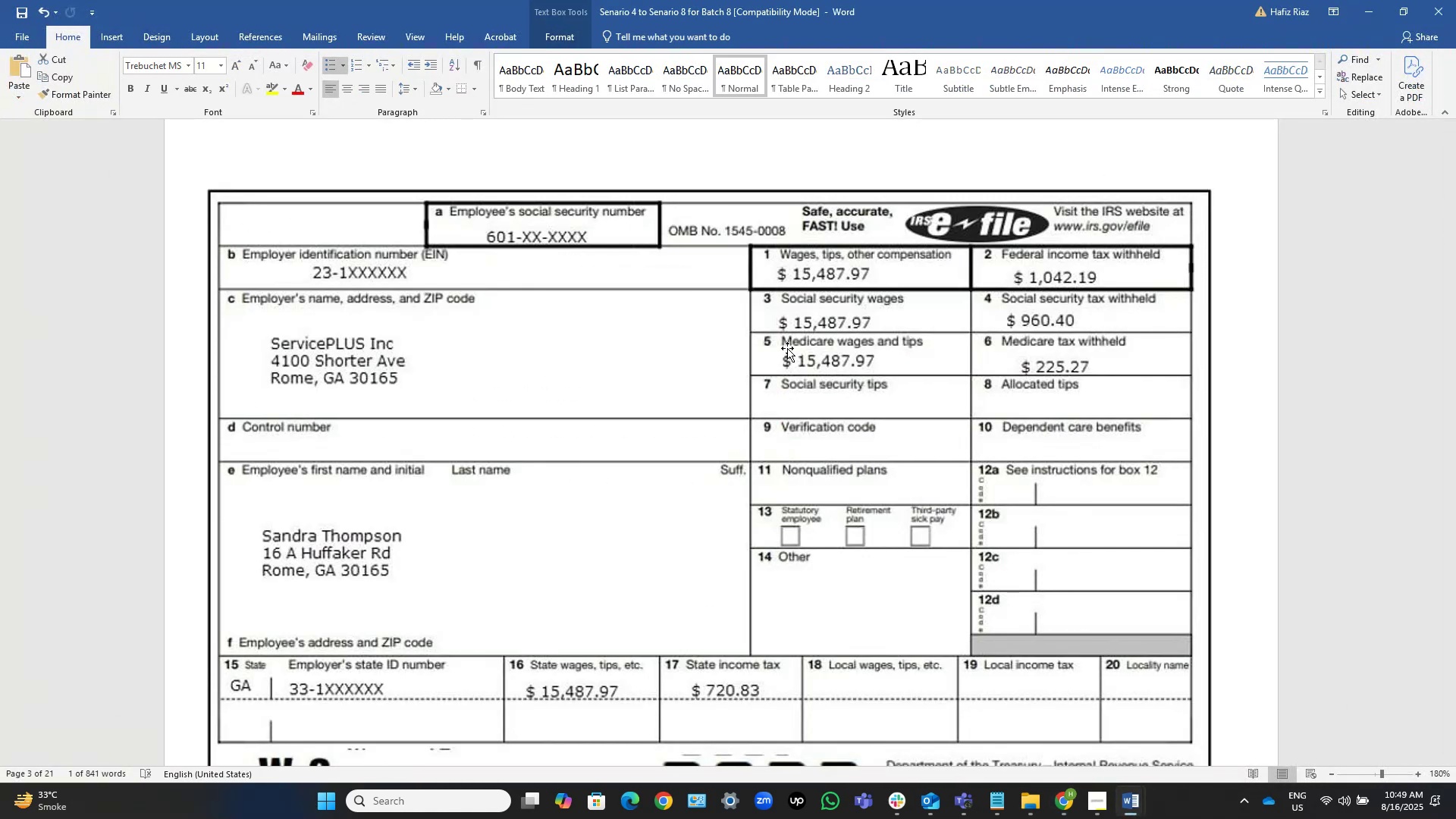 
wait(10.7)
 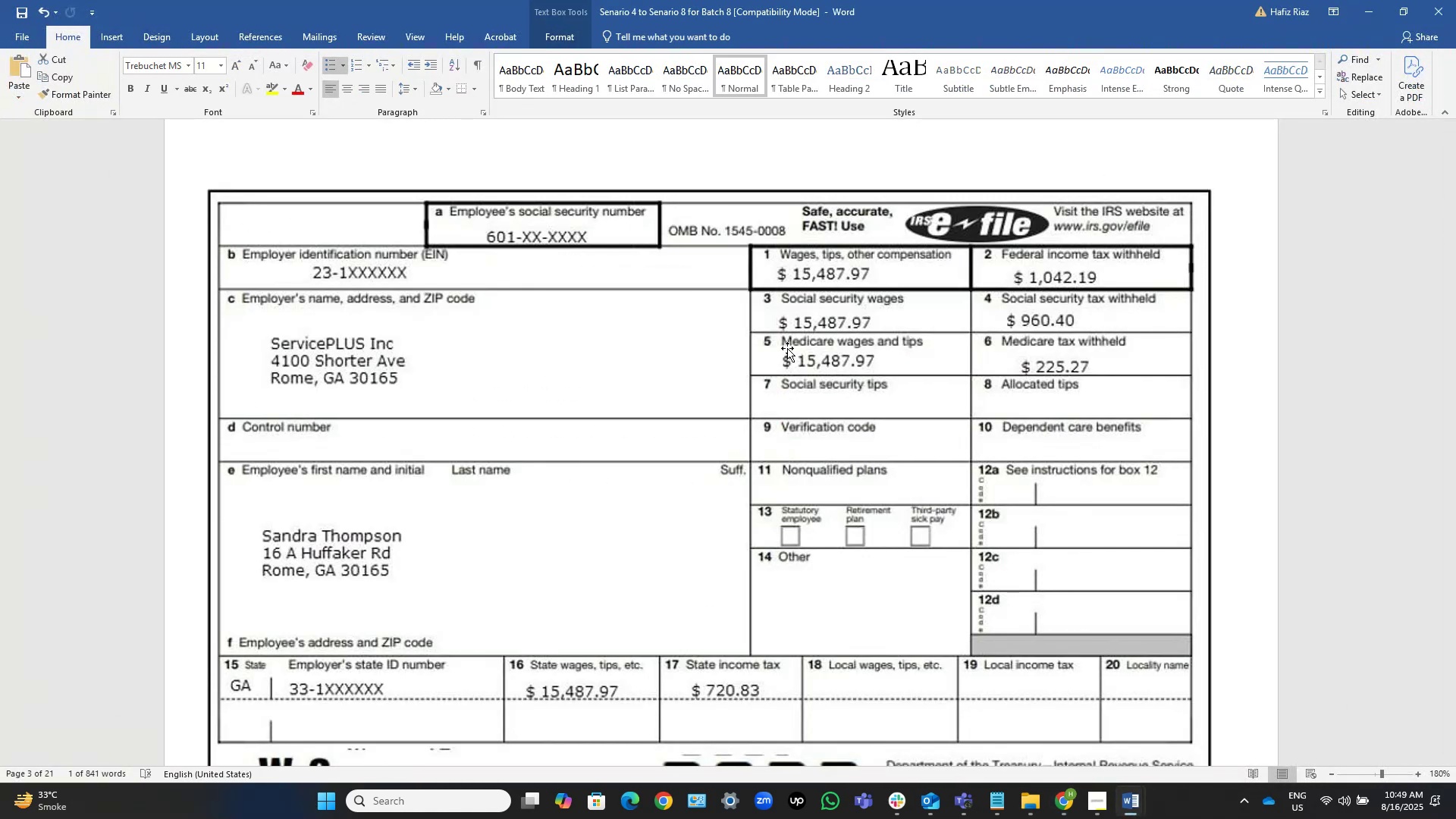 
key(Alt+AltLeft)
 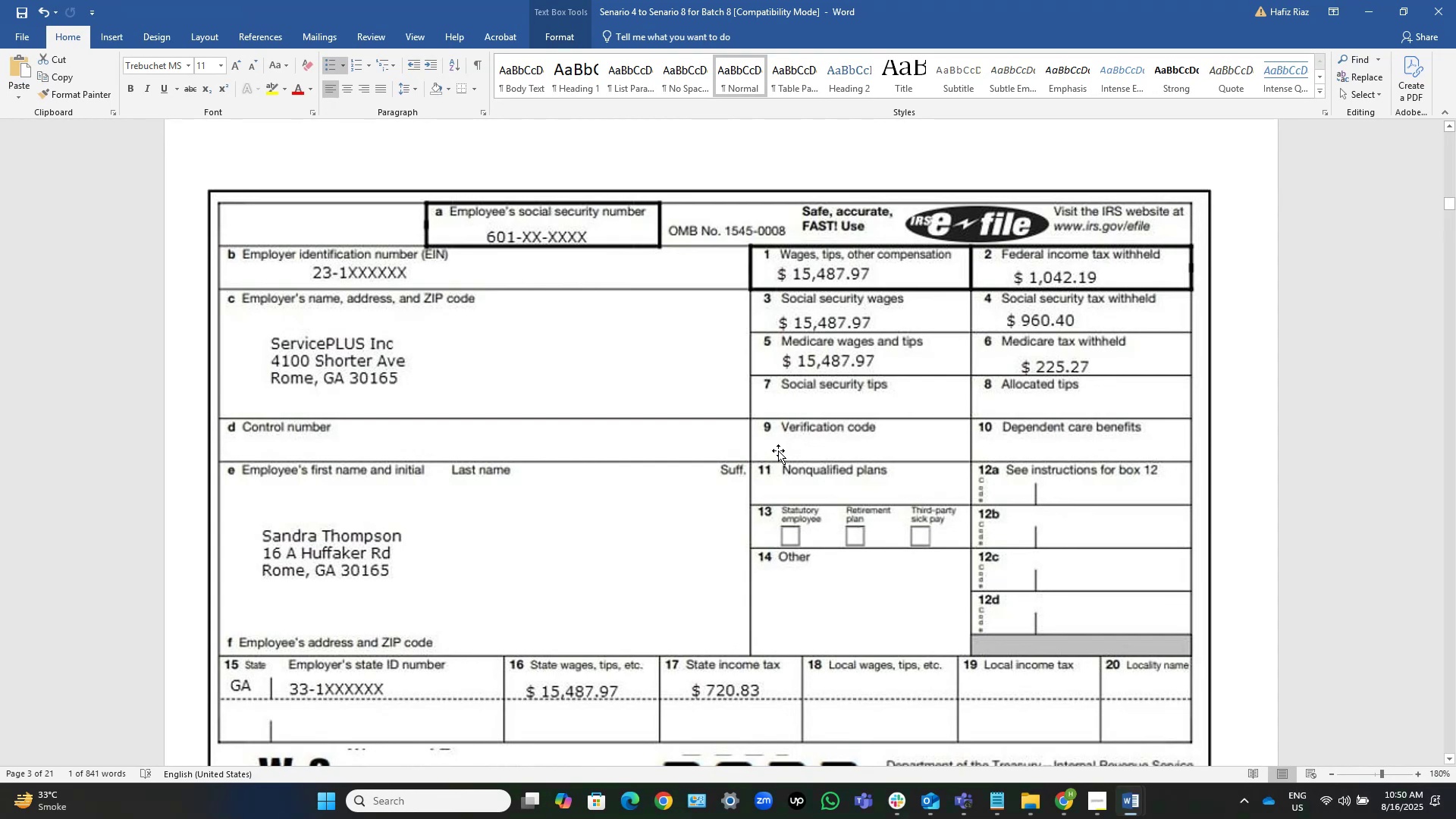 
key(Alt+Tab)
 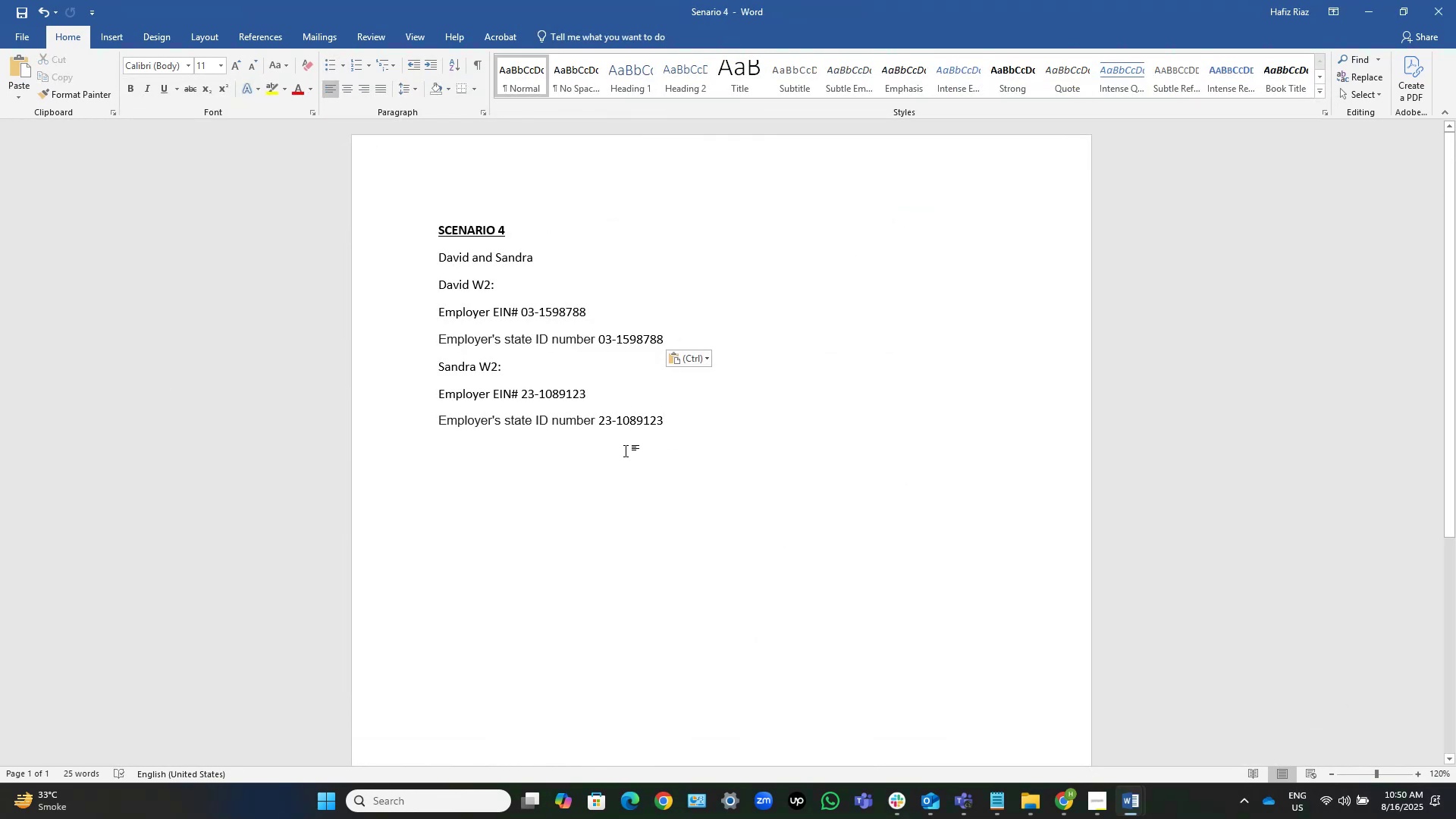 
key(Alt+Tab)
 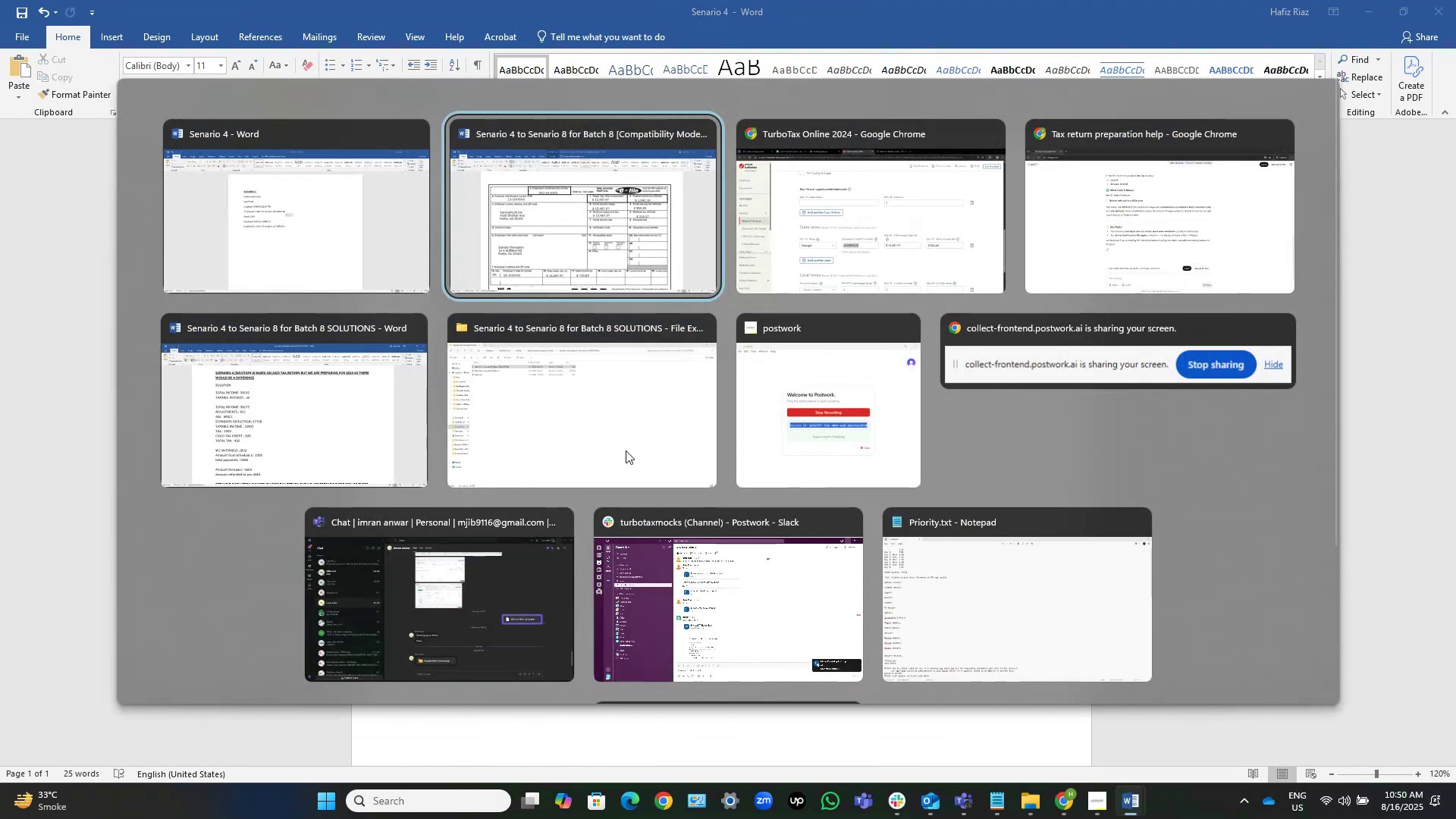 
key(Alt+Tab)
 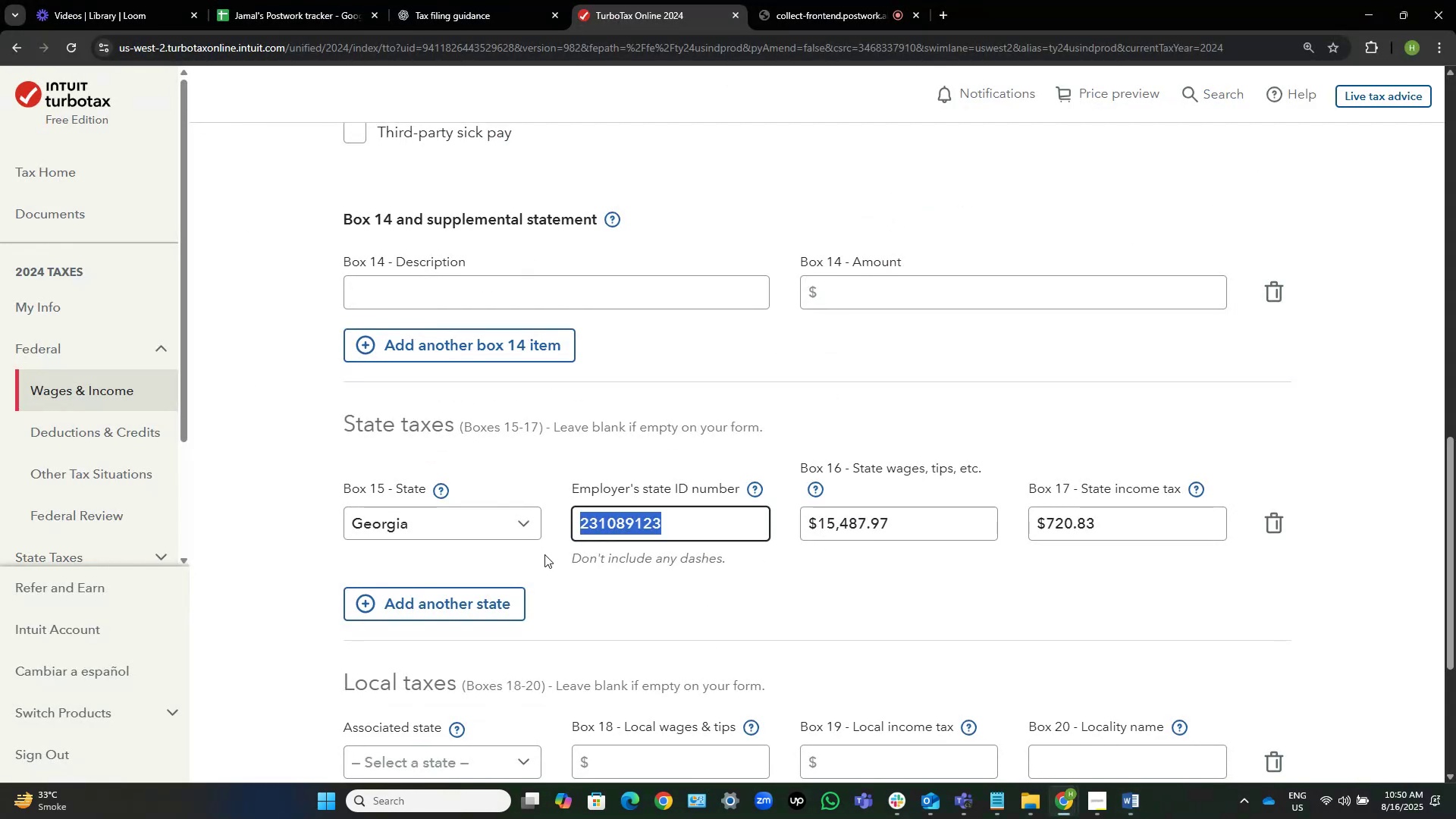 
key(Numpad3)
 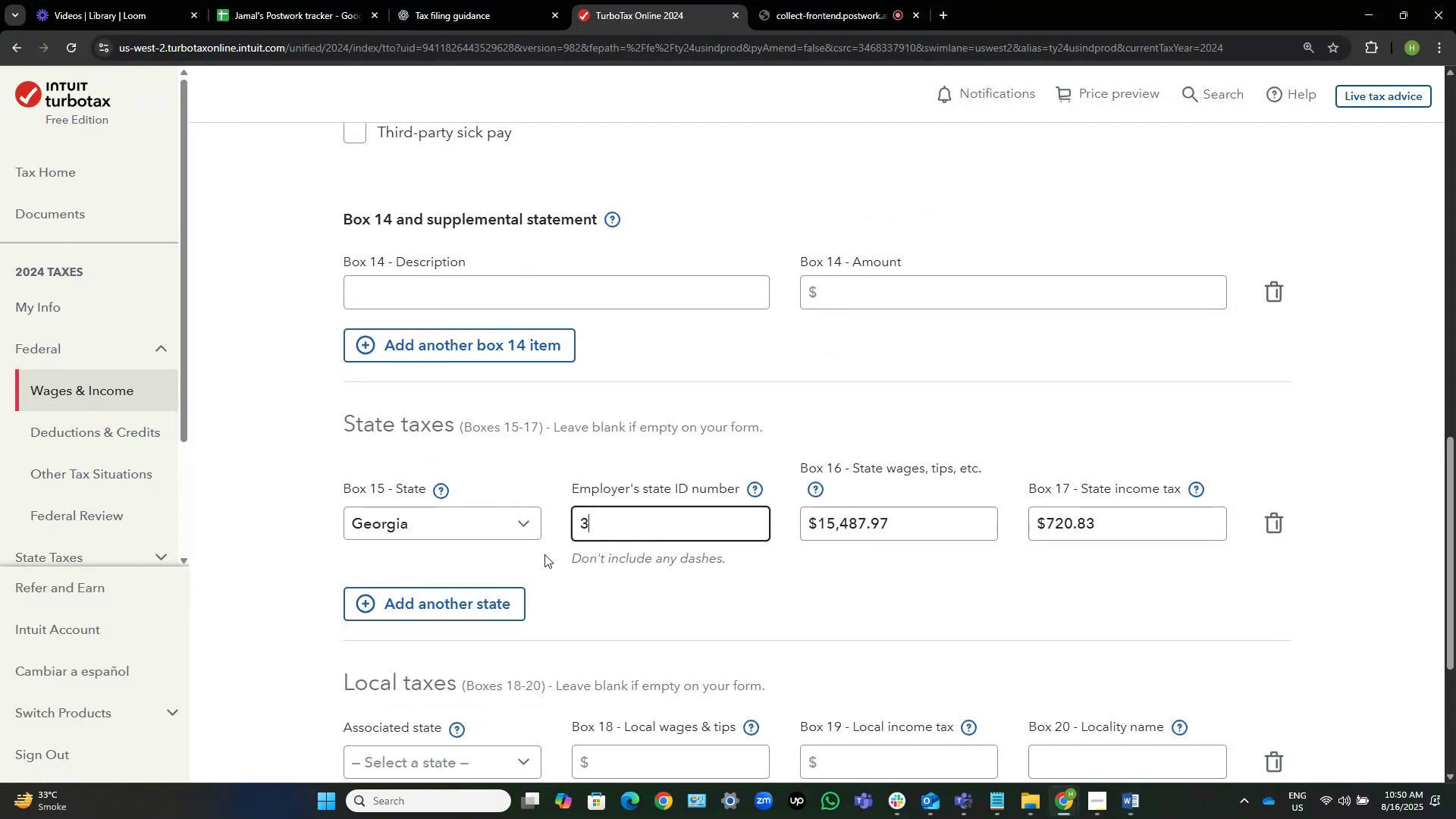 
key(Numpad3)
 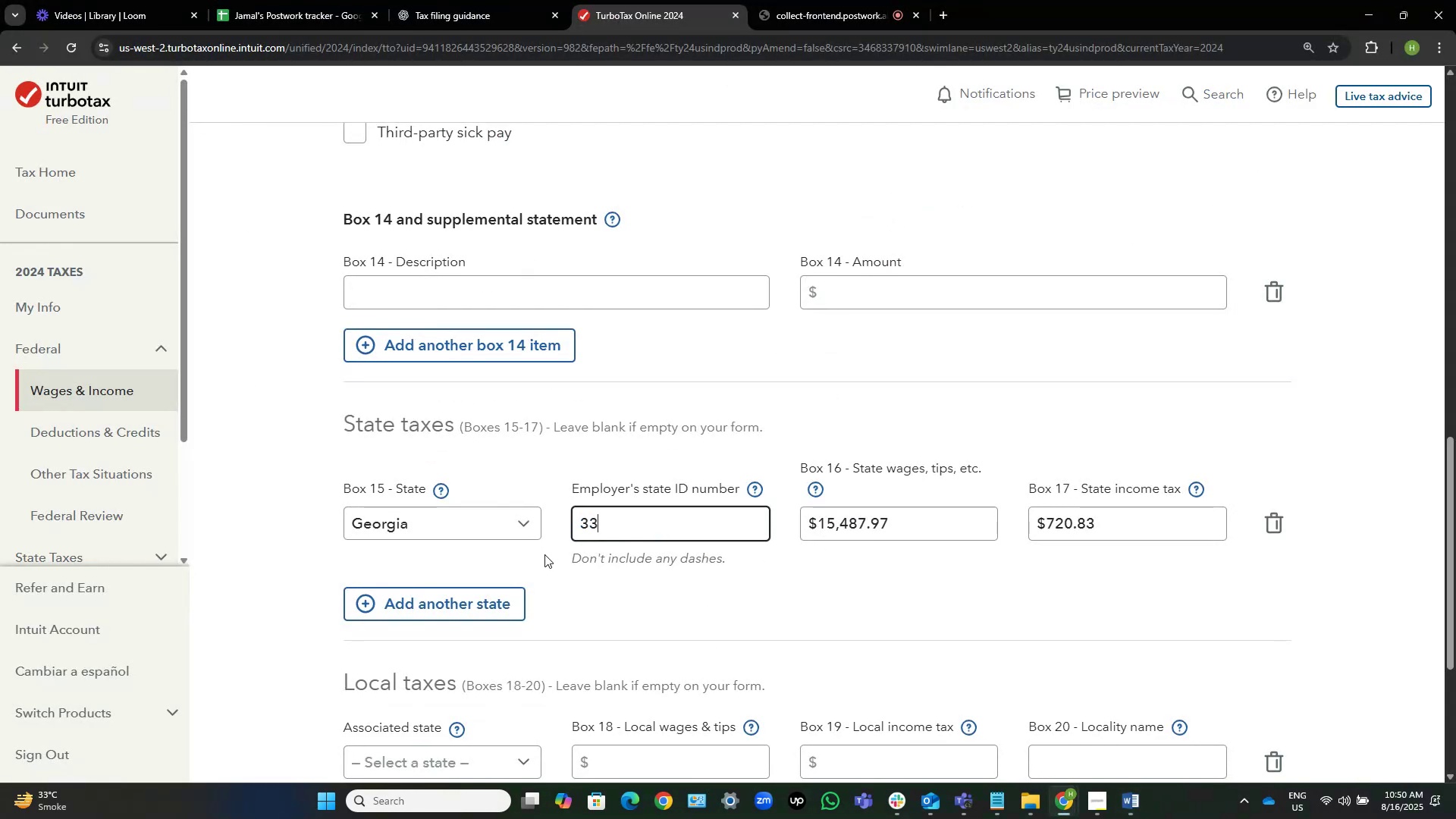 
key(Numpad1)
 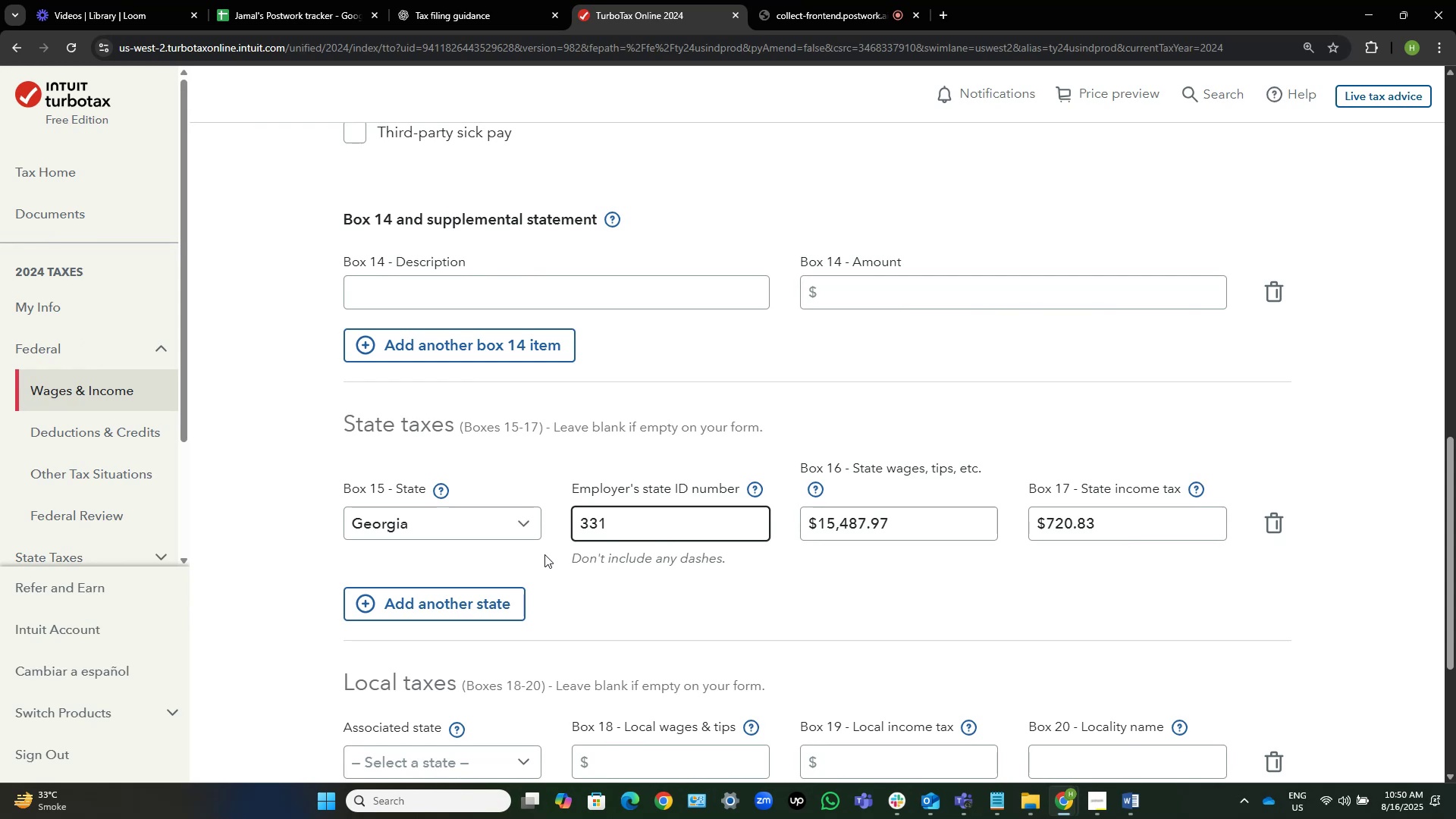 
key(Numpad5)
 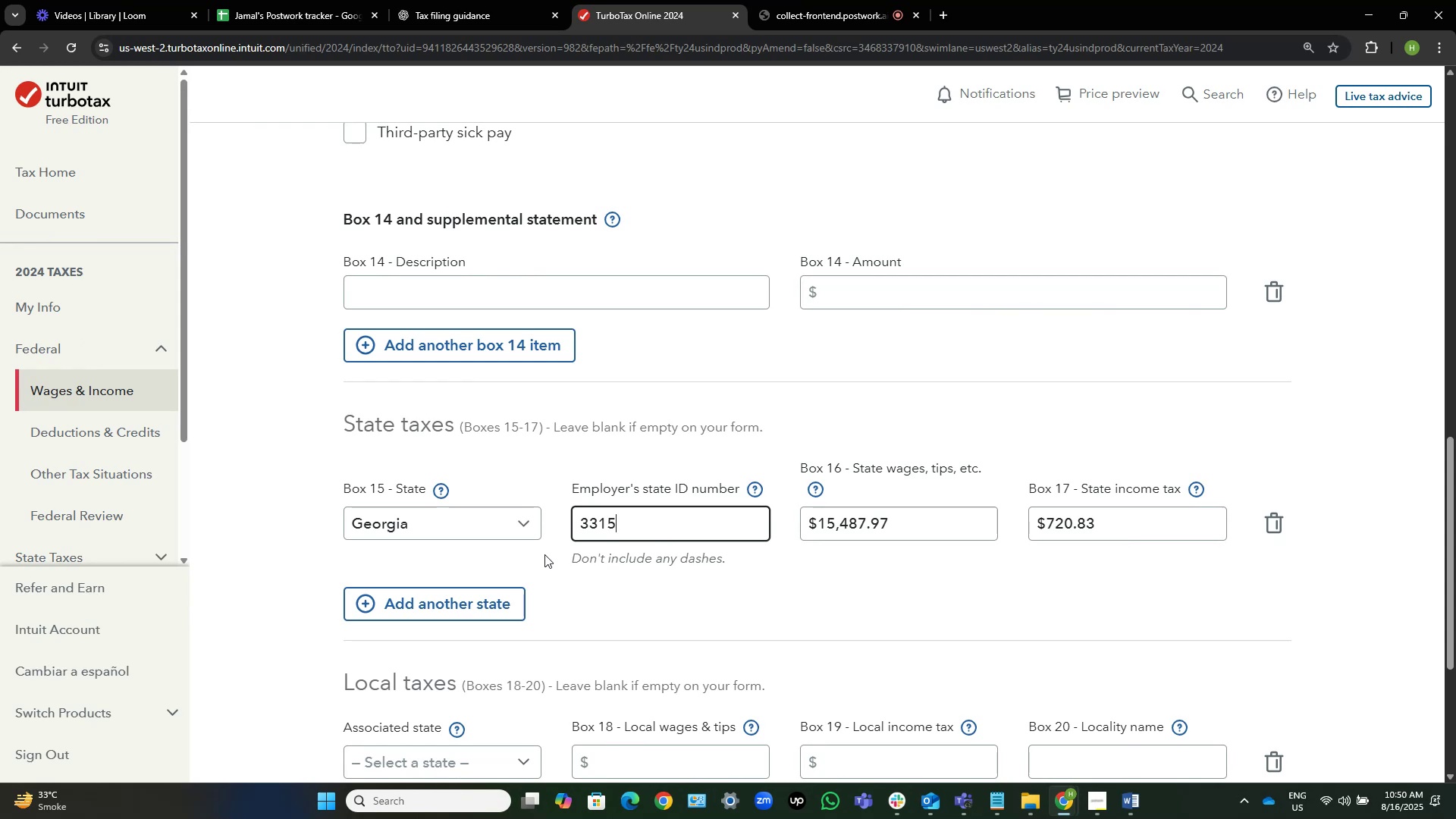 
key(Numpad9)
 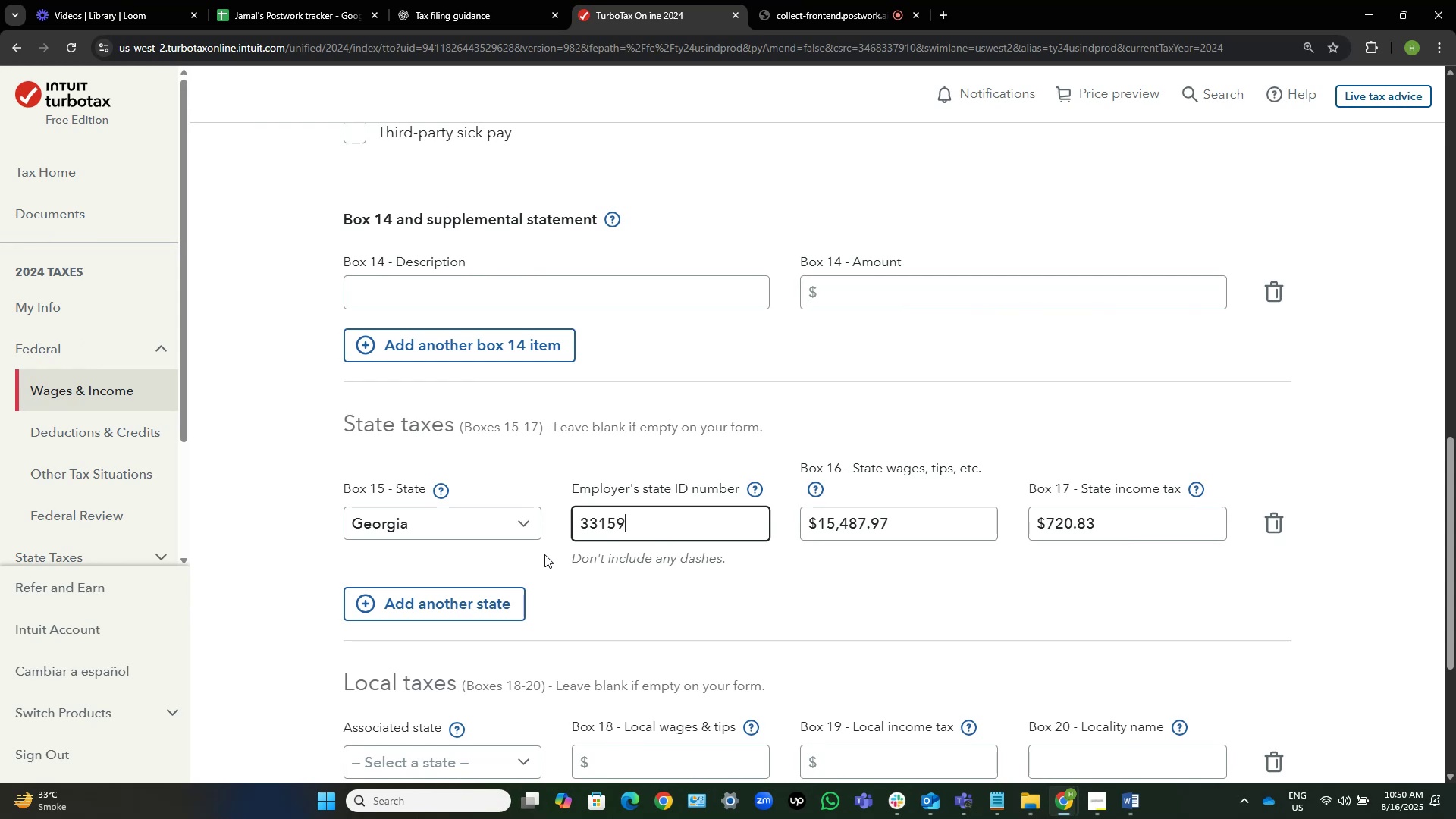 
key(Numpad9)
 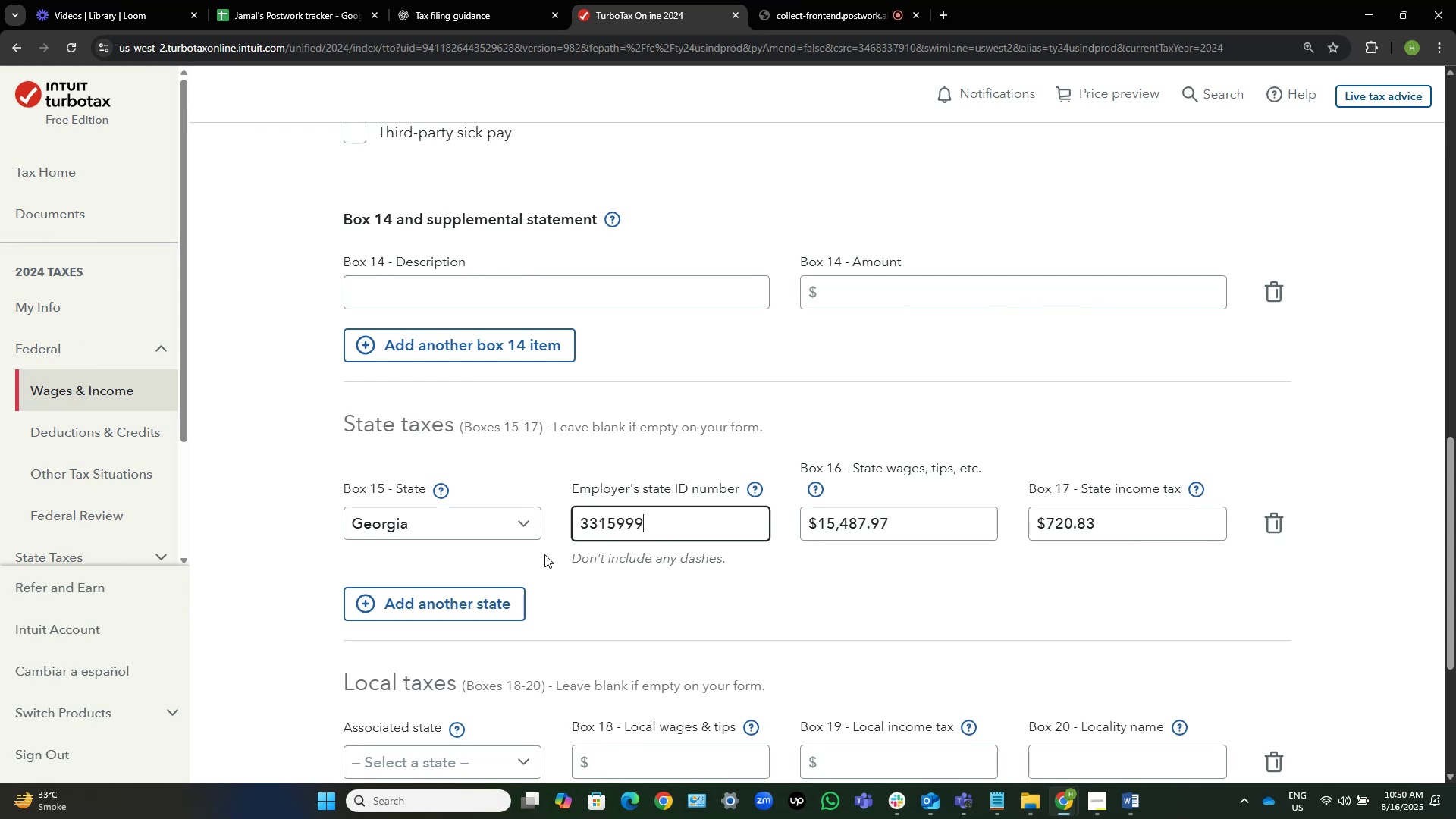 
key(Numpad9)
 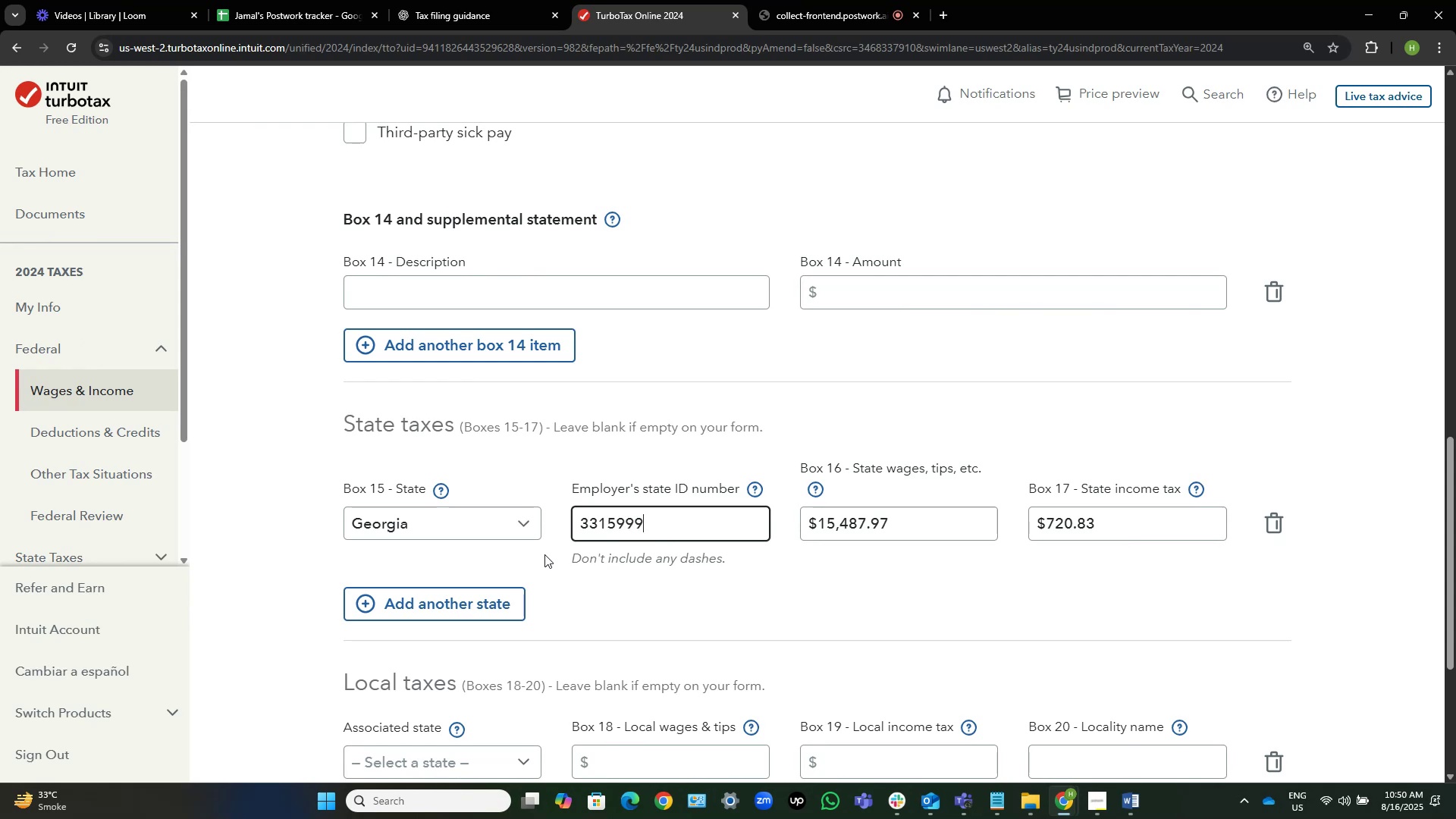 
key(Numpad9)
 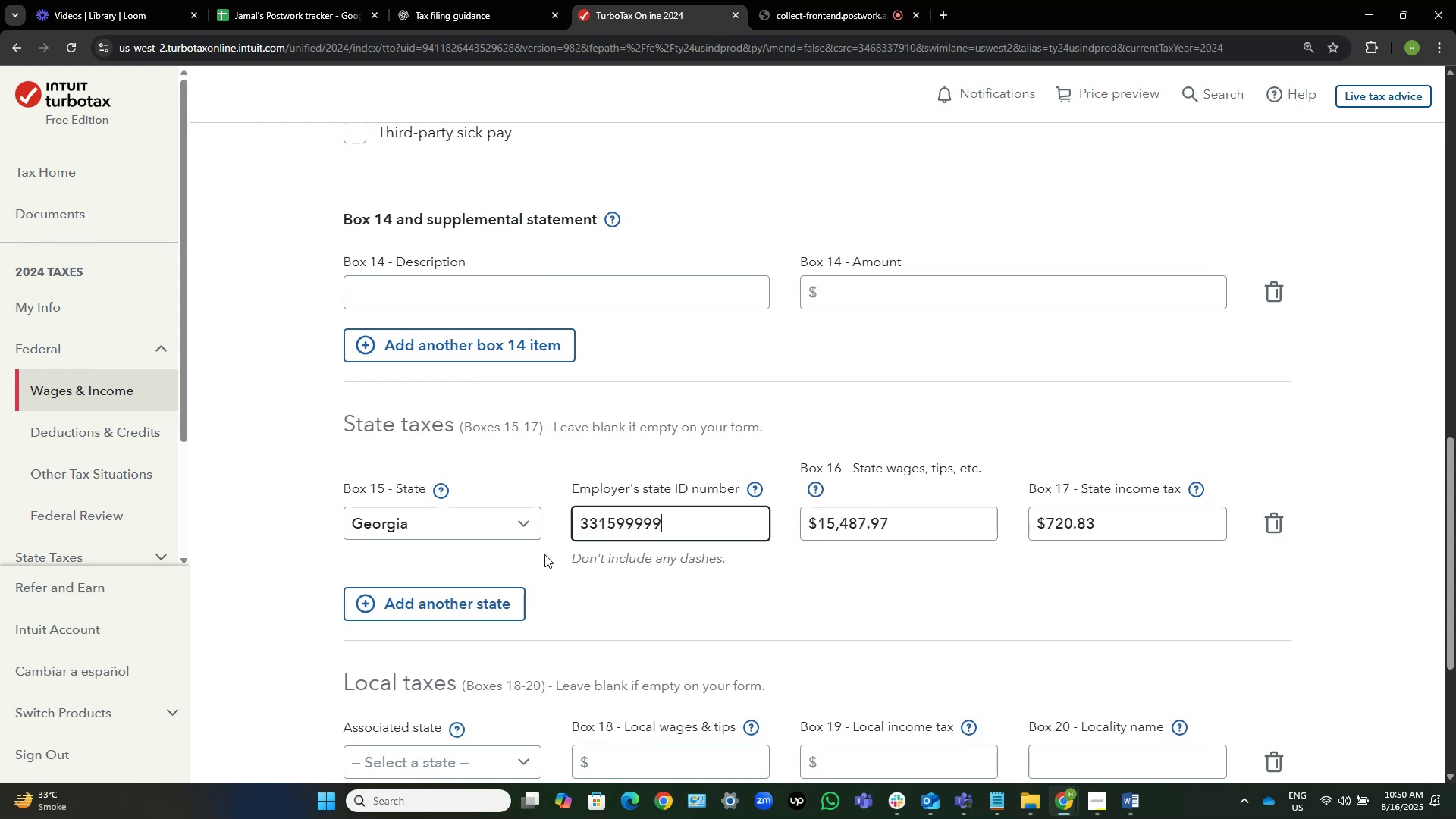 
key(Numpad9)
 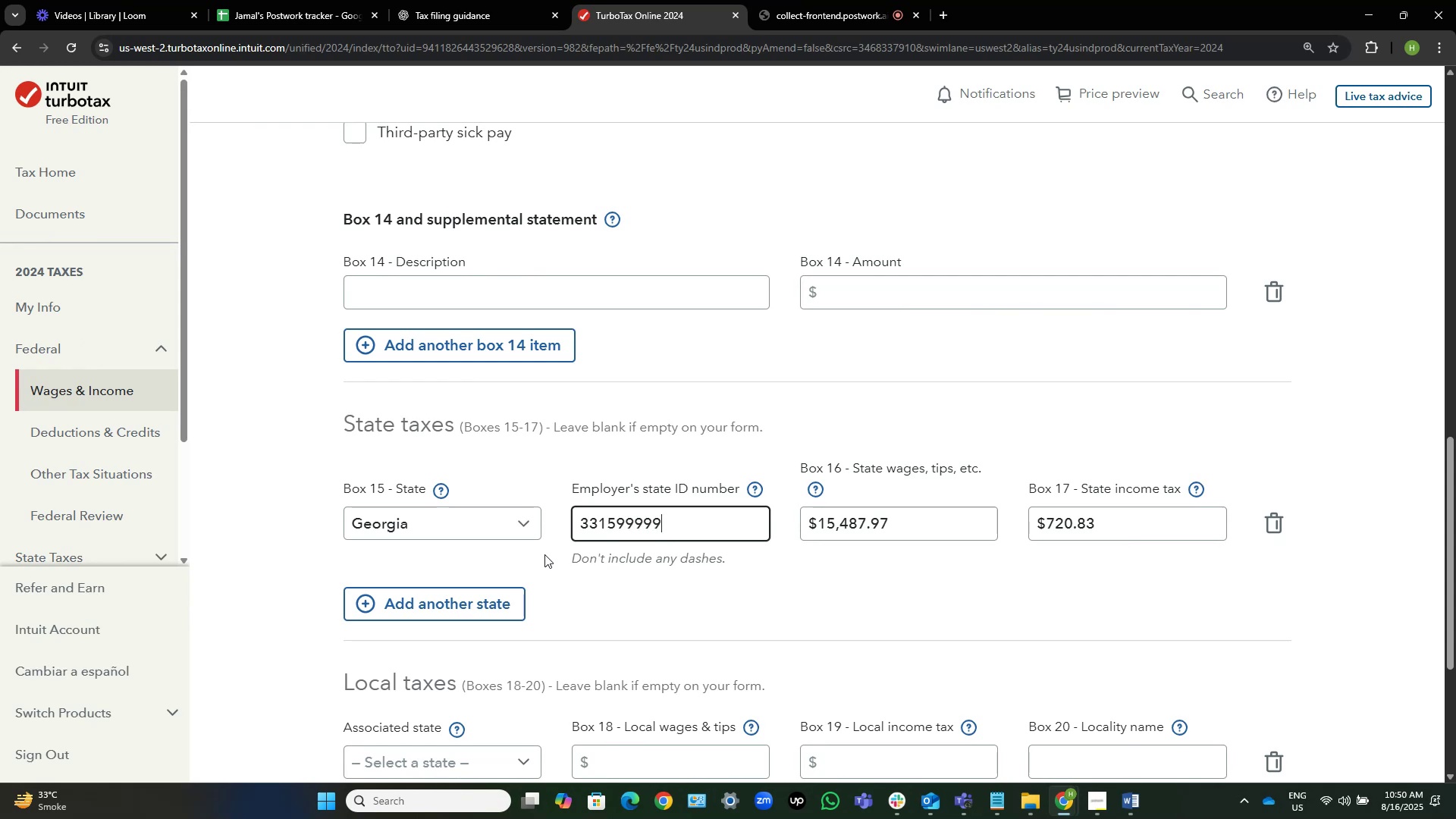 
key(Numpad9)
 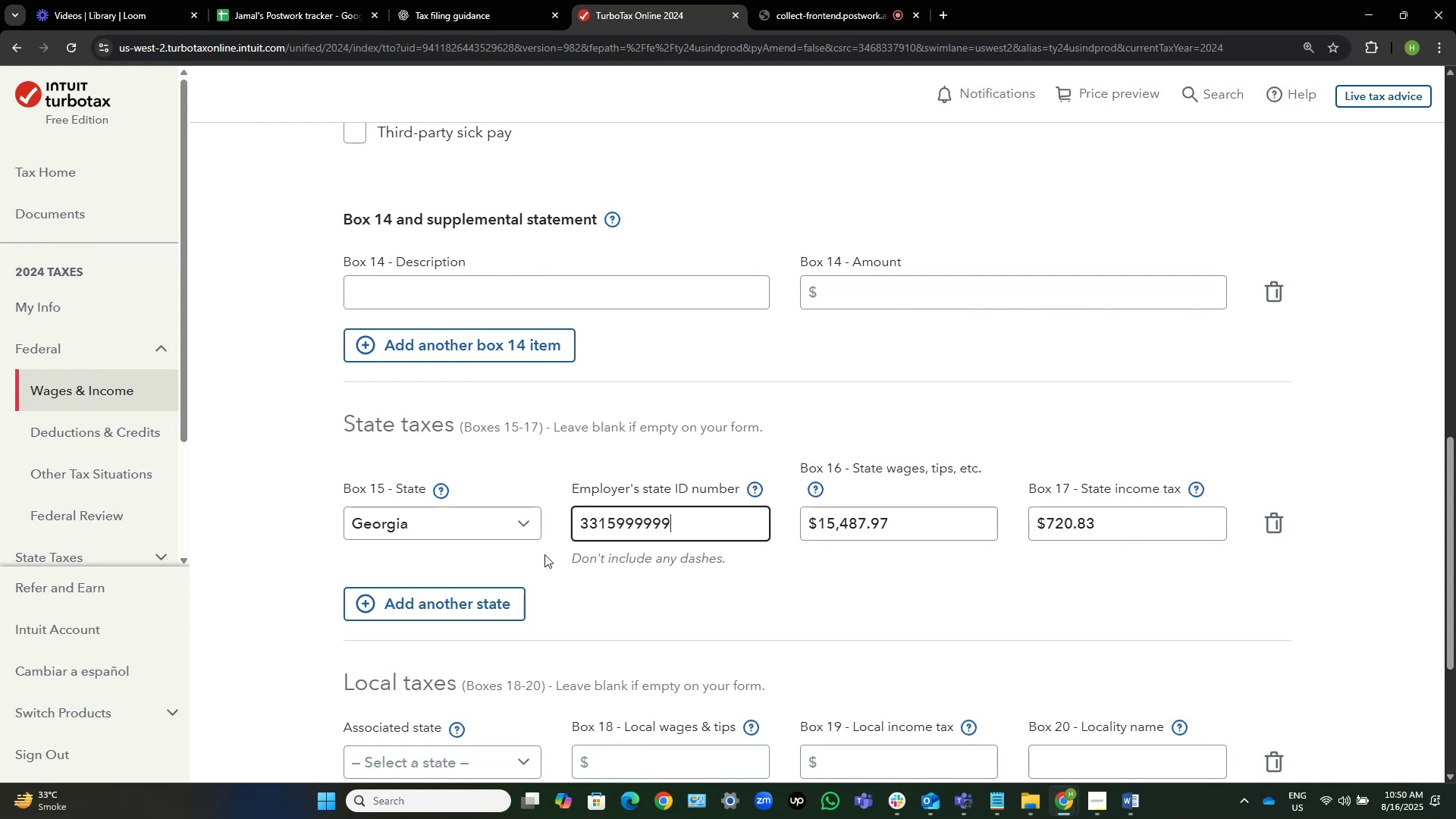 
key(Numpad9)
 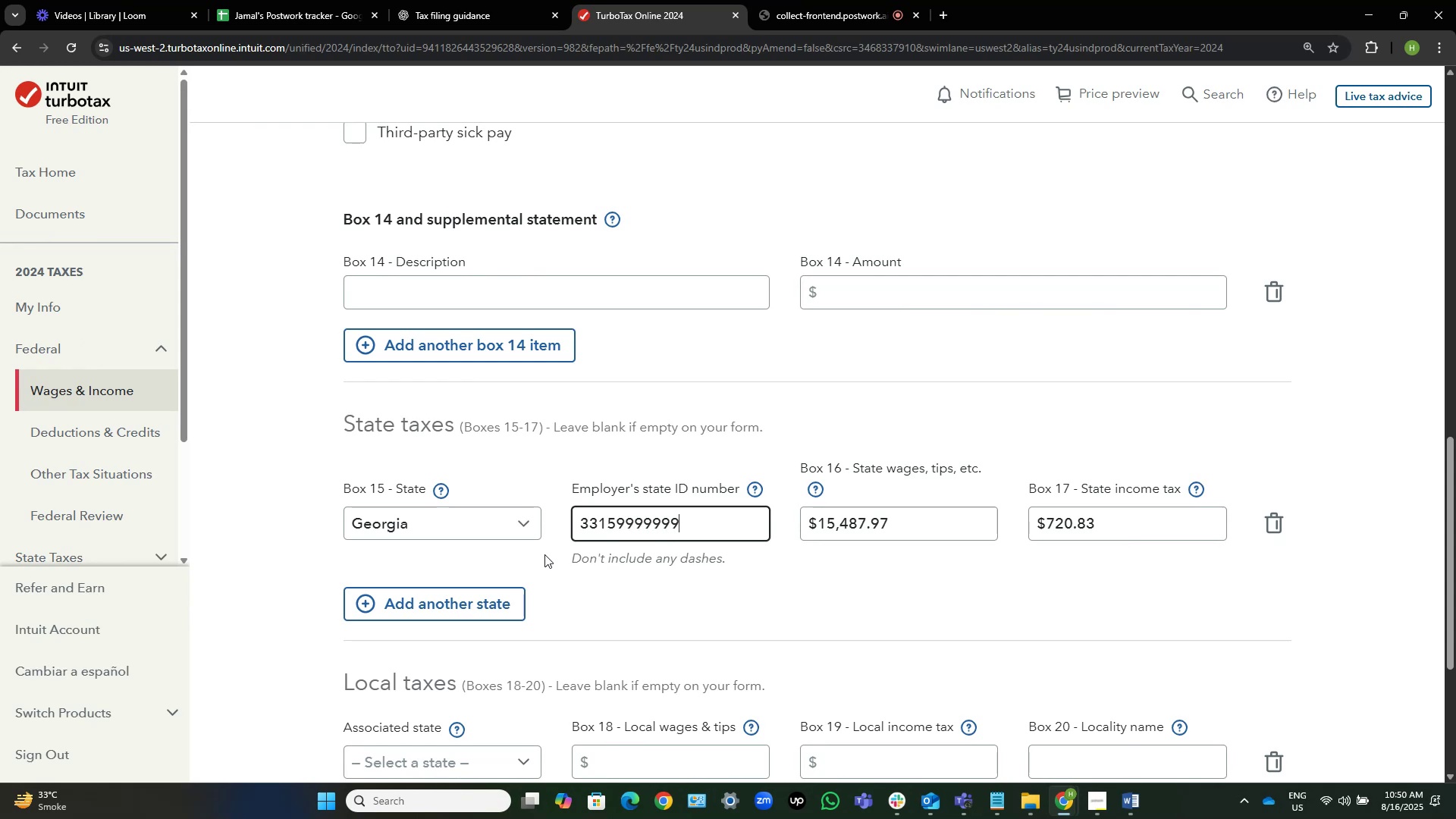 
key(Numpad9)
 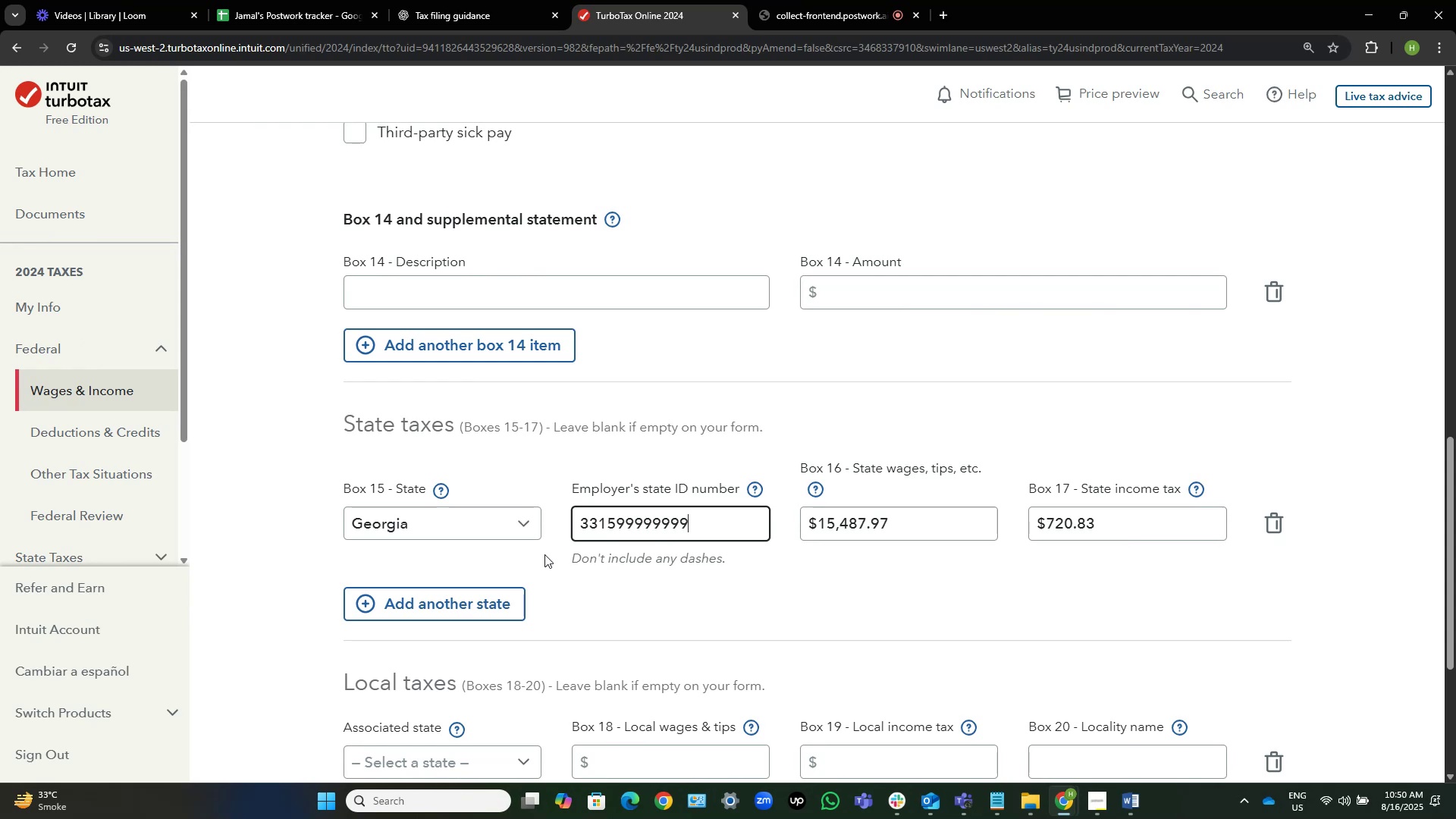 
key(Numpad9)
 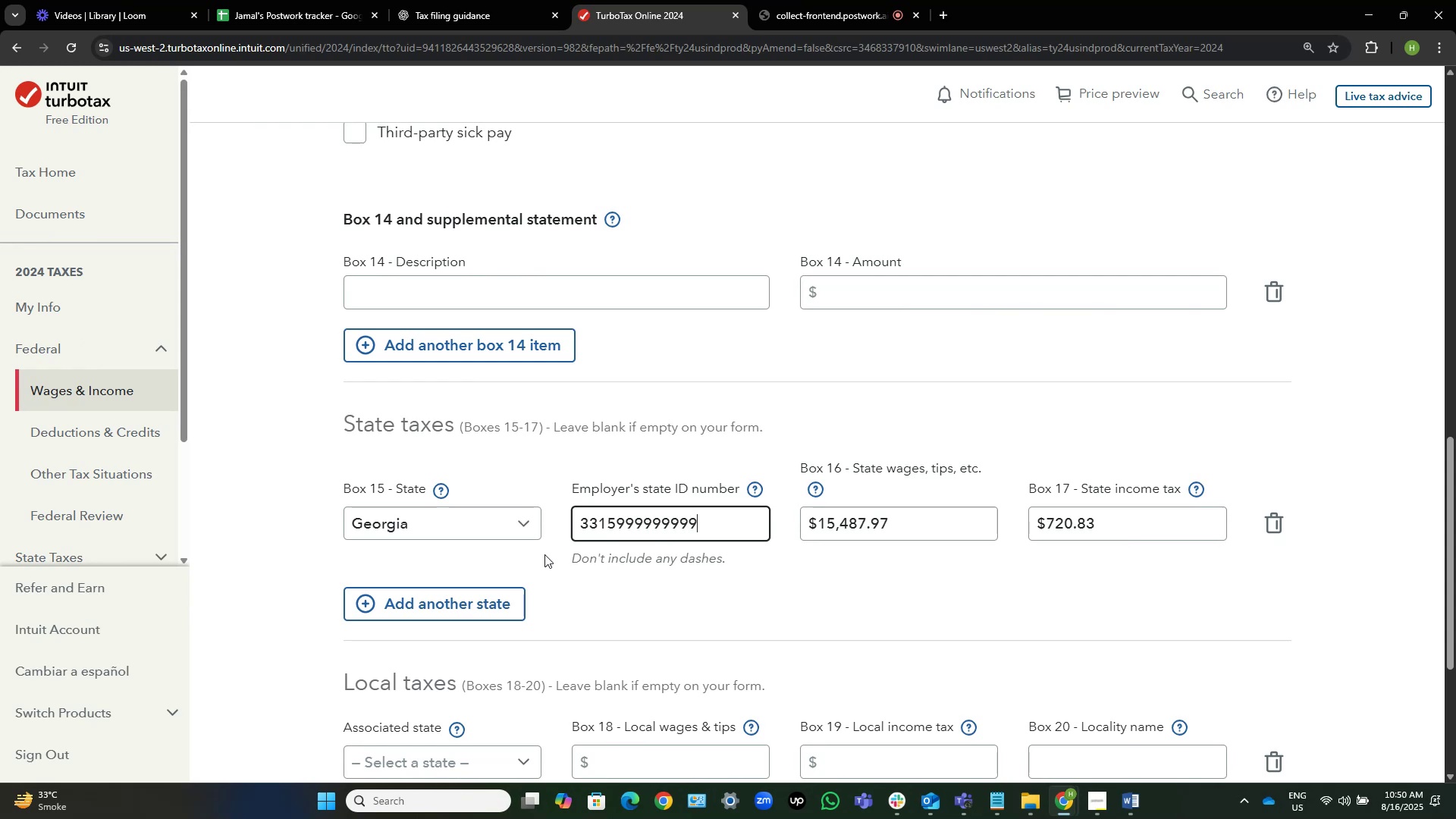 
key(Numpad9)
 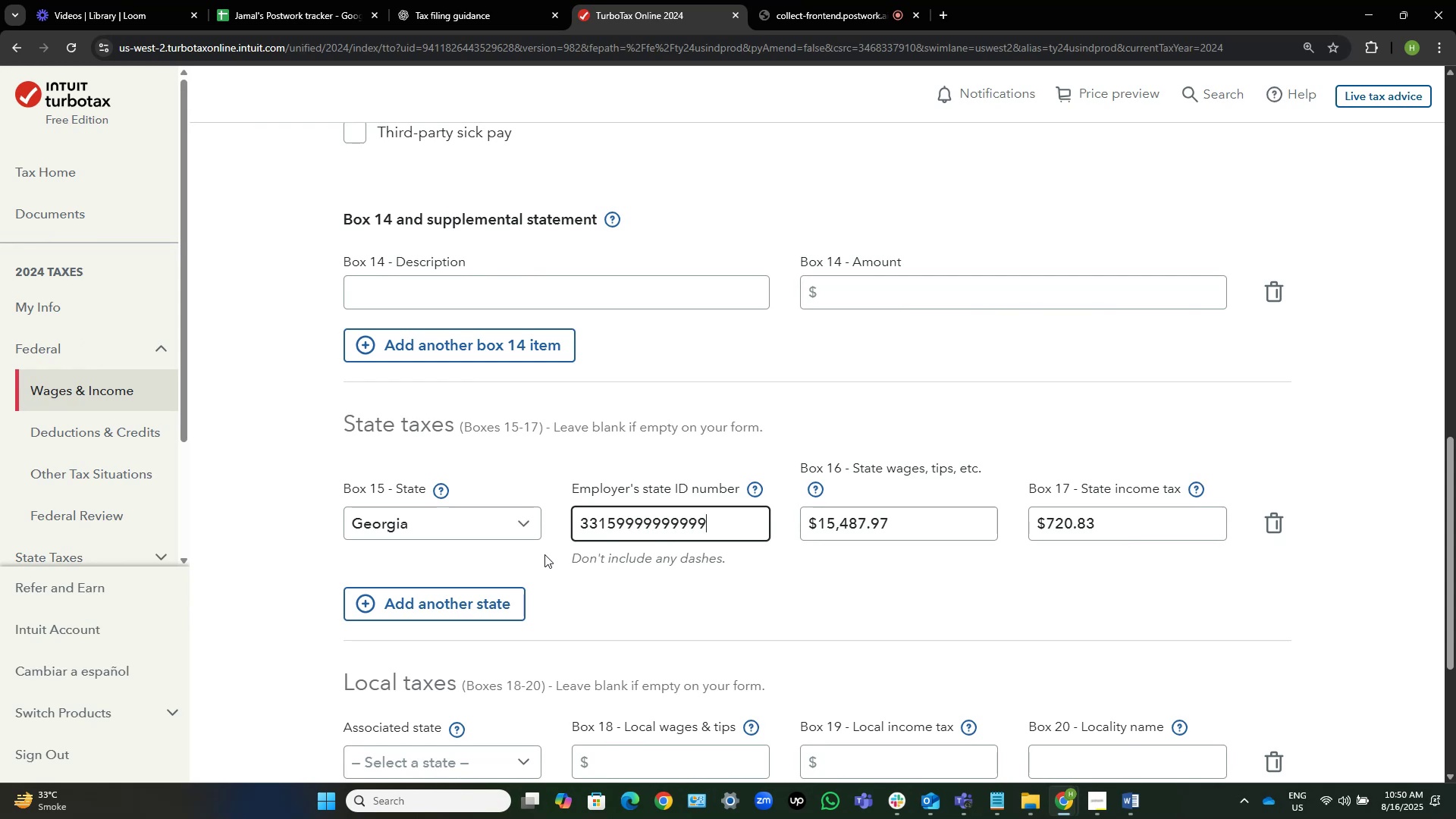 
hold_key(key=Backspace, duration=0.7)
 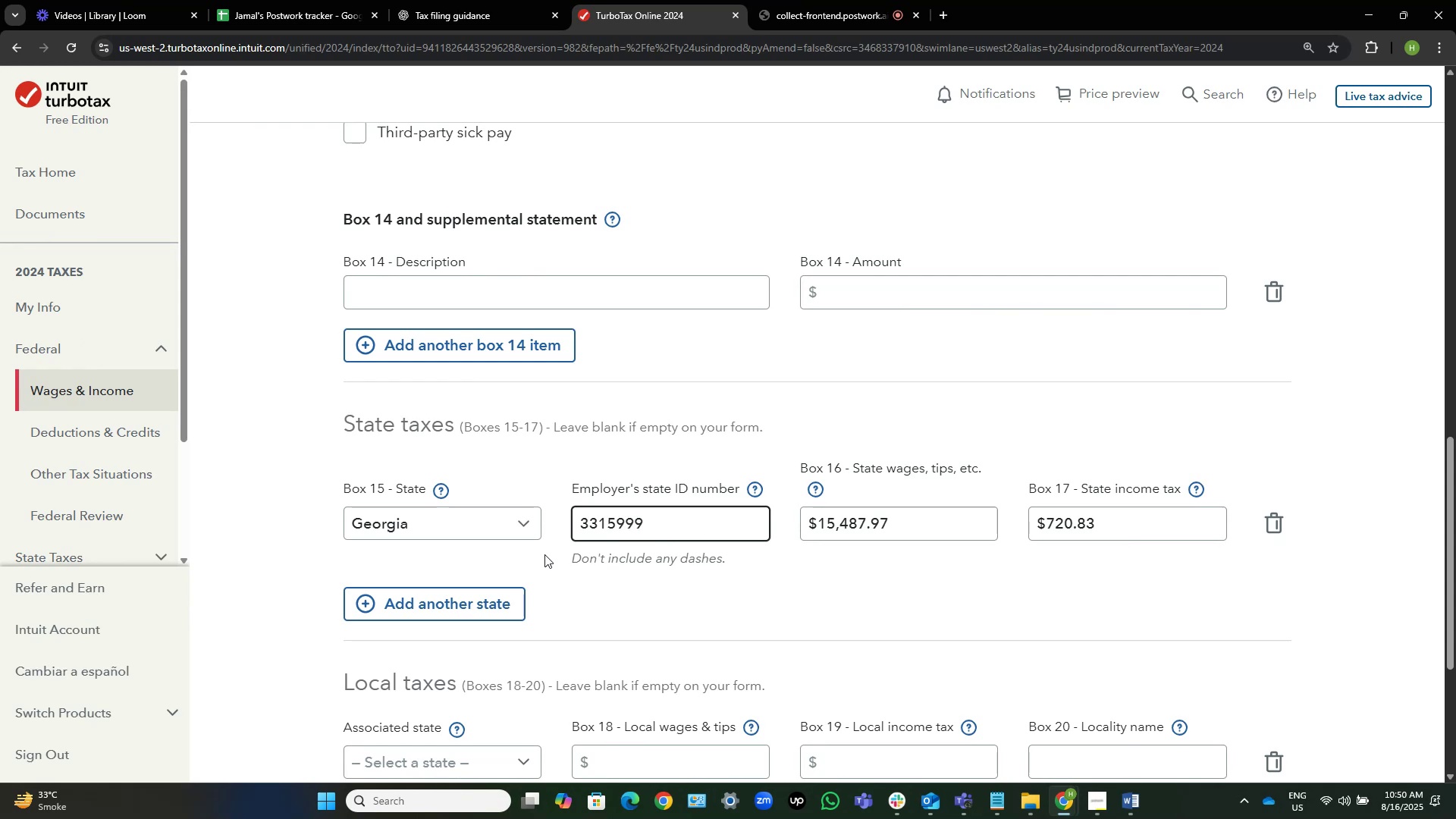 
key(Backspace)
 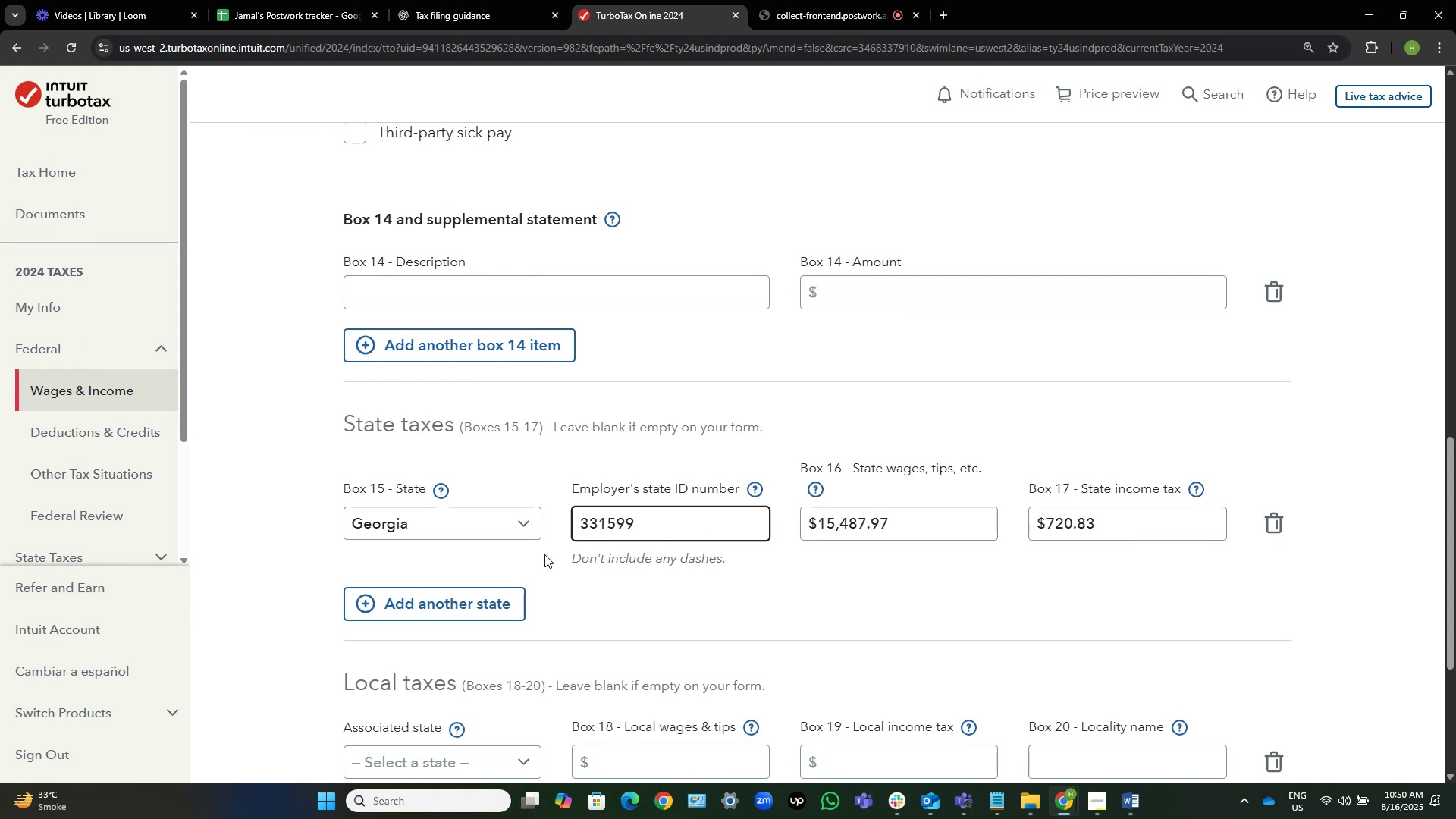 
key(Backspace)
 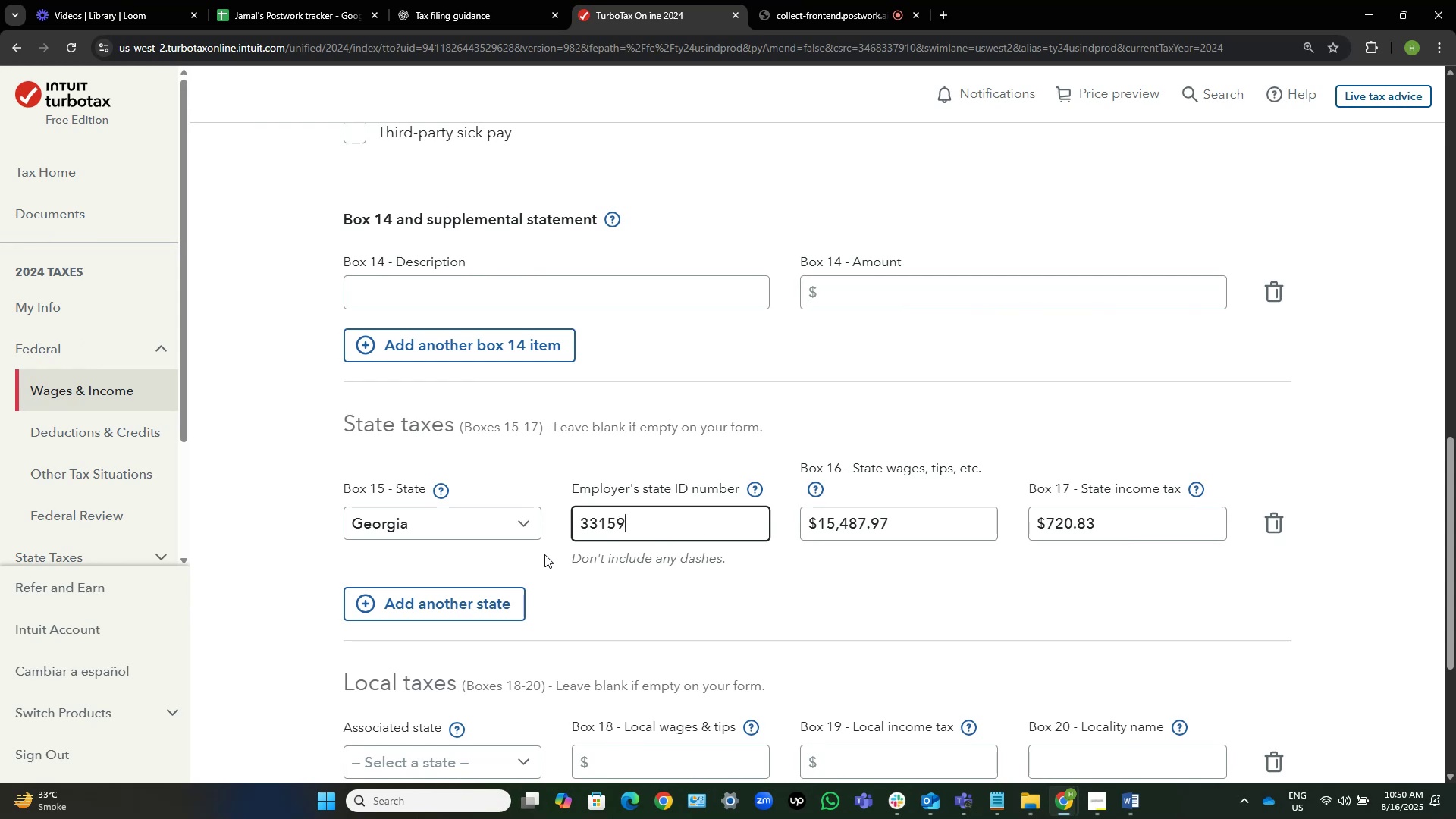 
key(Backspace)
 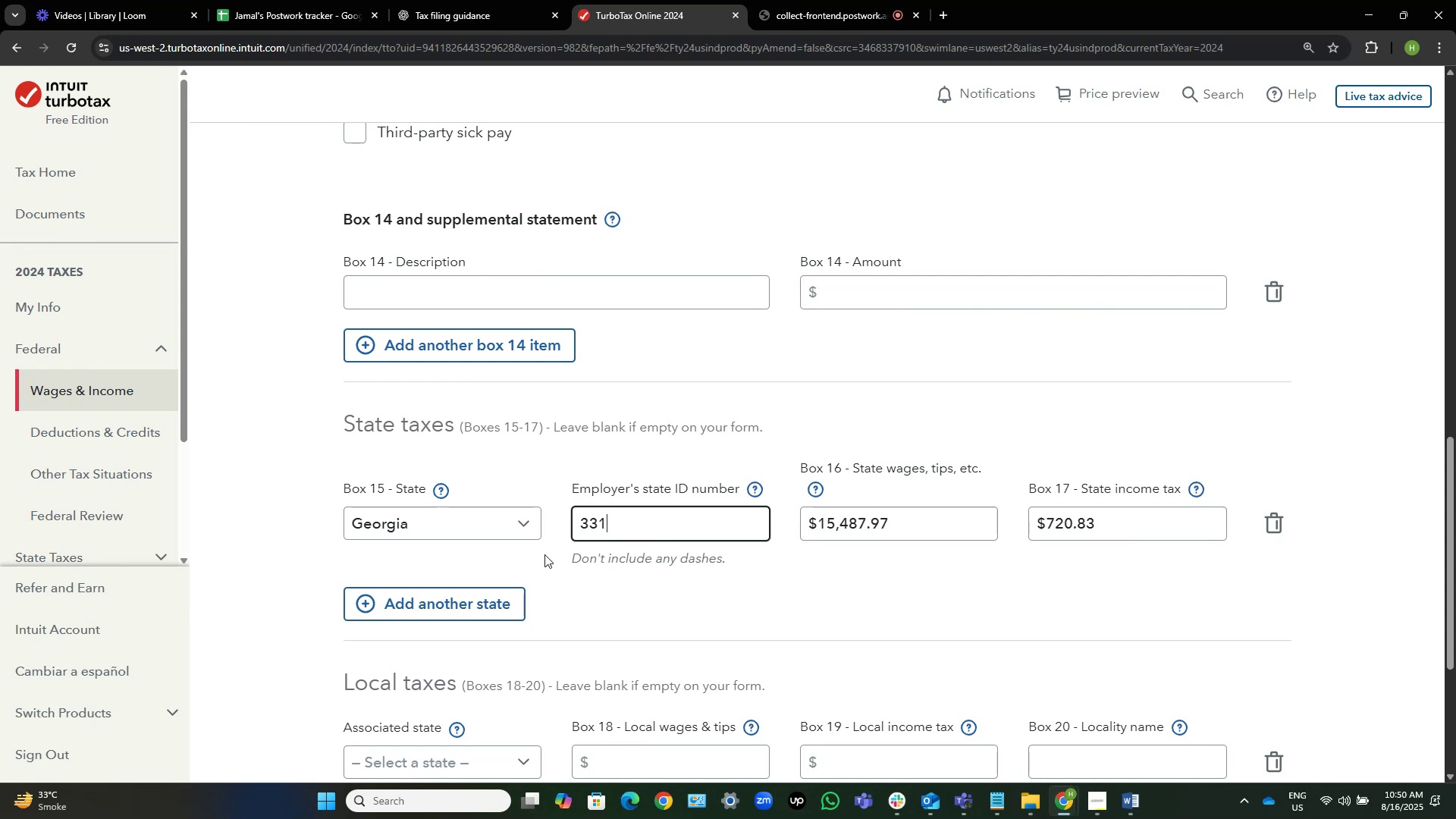 
key(Backspace)
 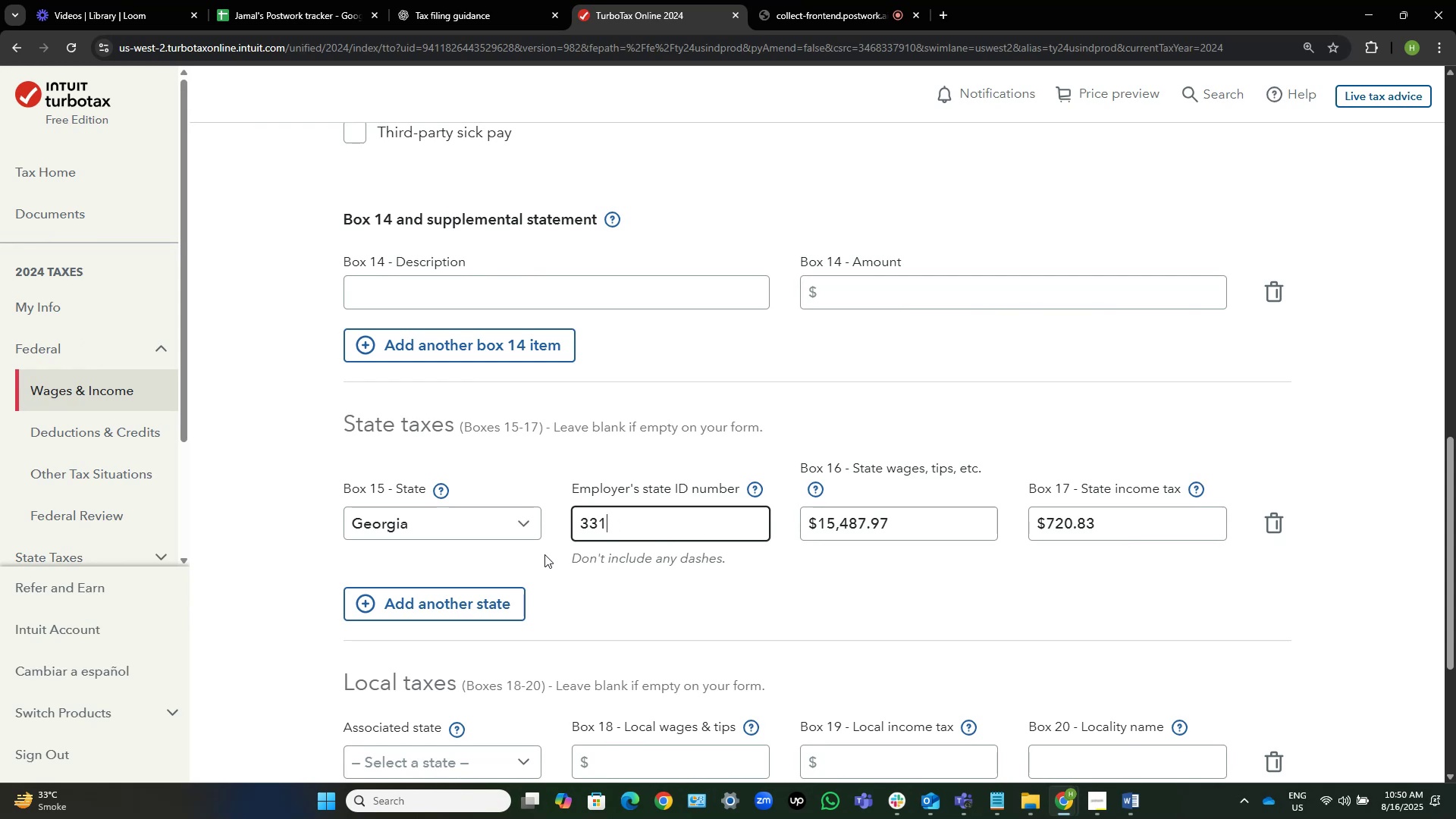 
key(Backspace)
 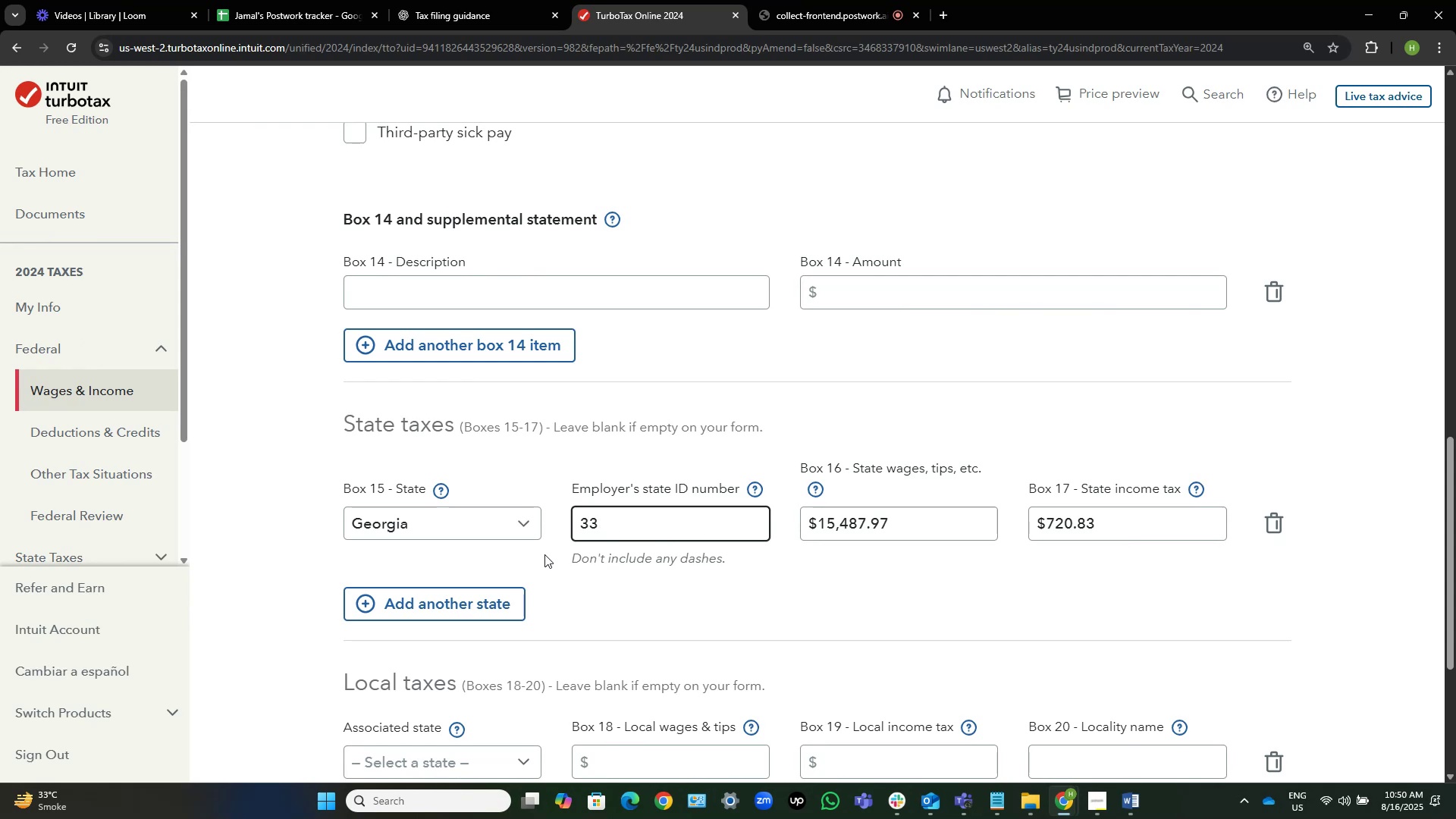 
key(Backspace)
 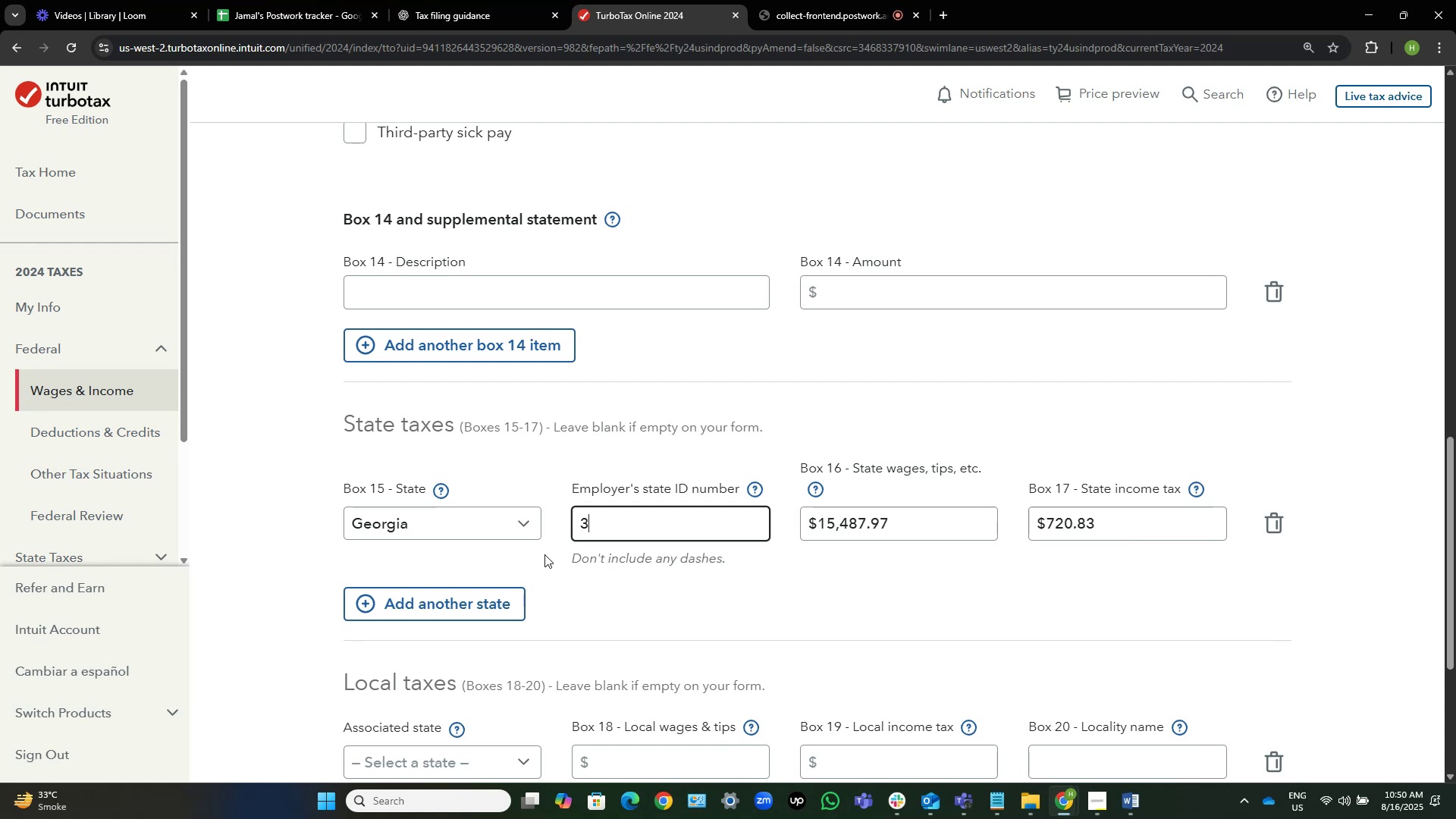 
key(Numpad3)
 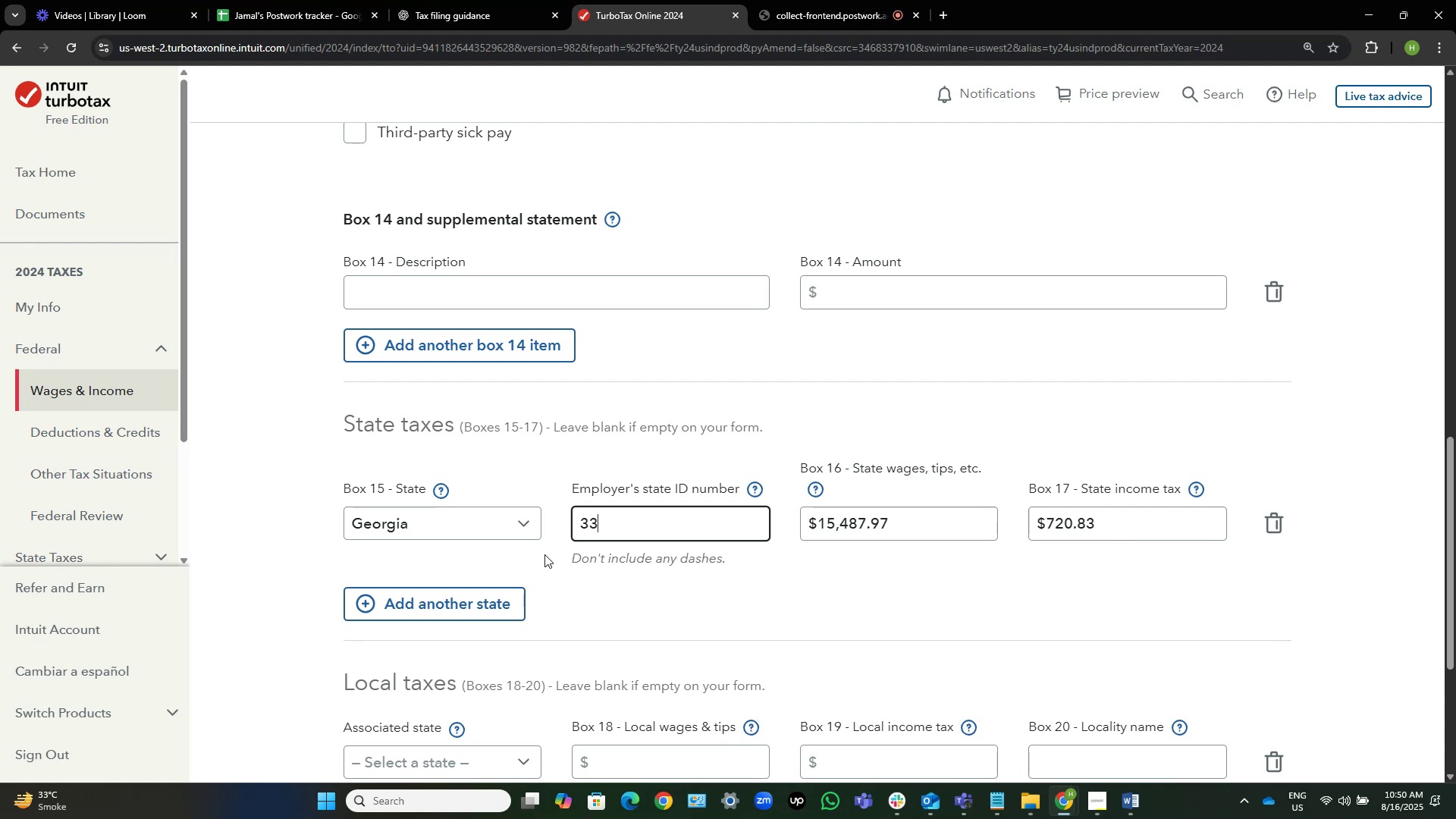 
key(Numpad1)
 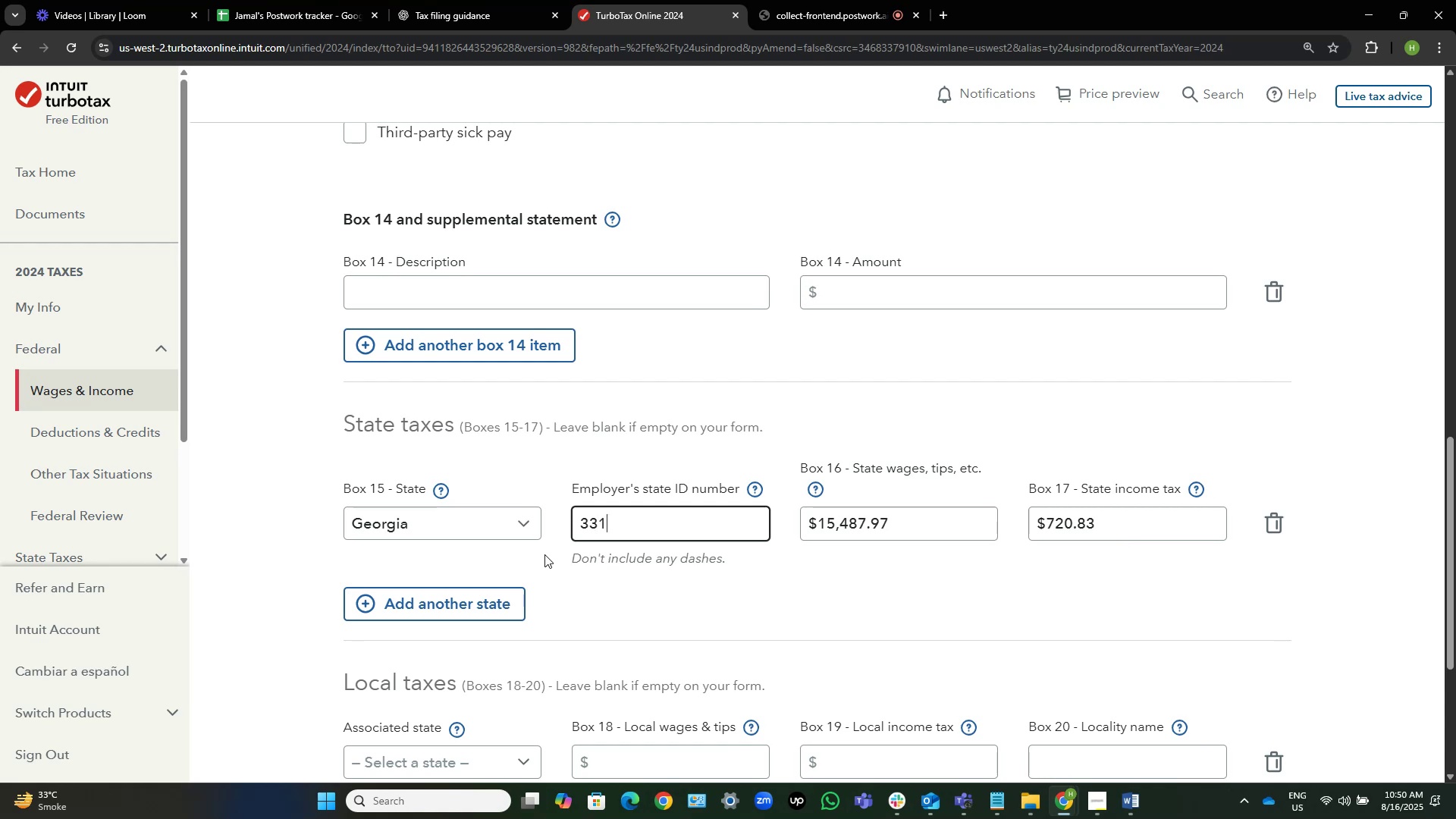 
key(Alt+AltLeft)
 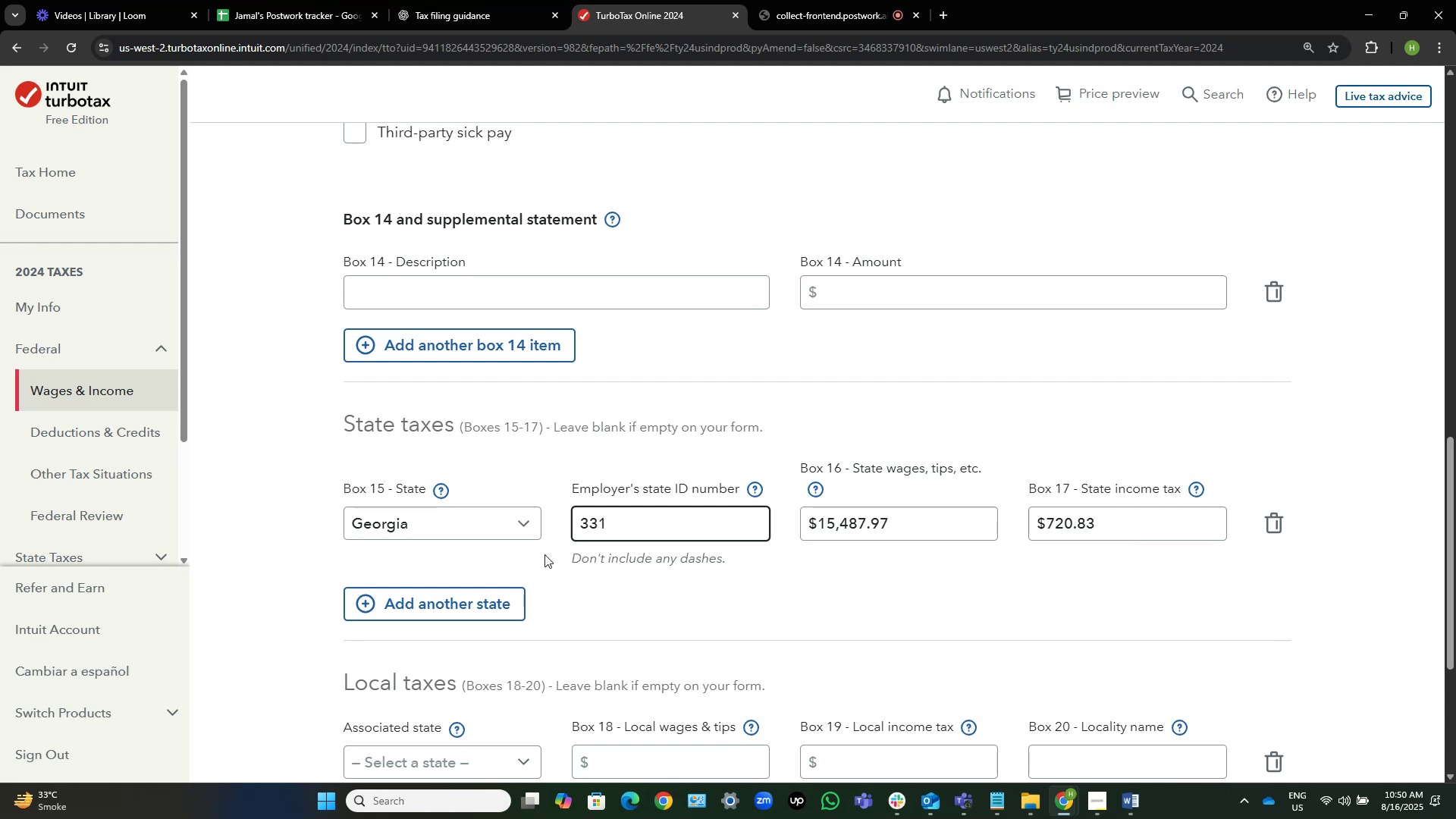 
key(Alt+Tab)
 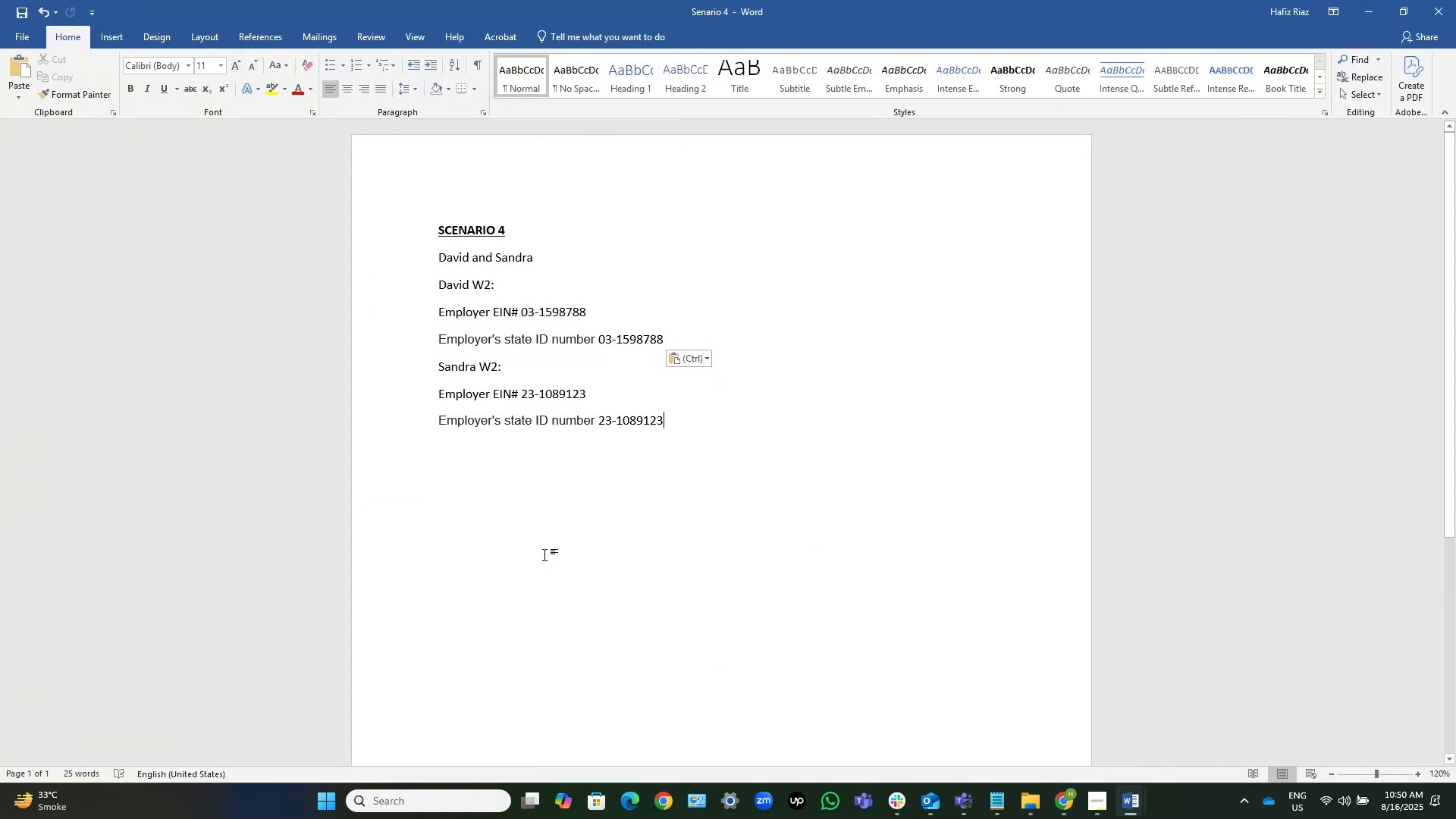 
key(Alt+Tab)
 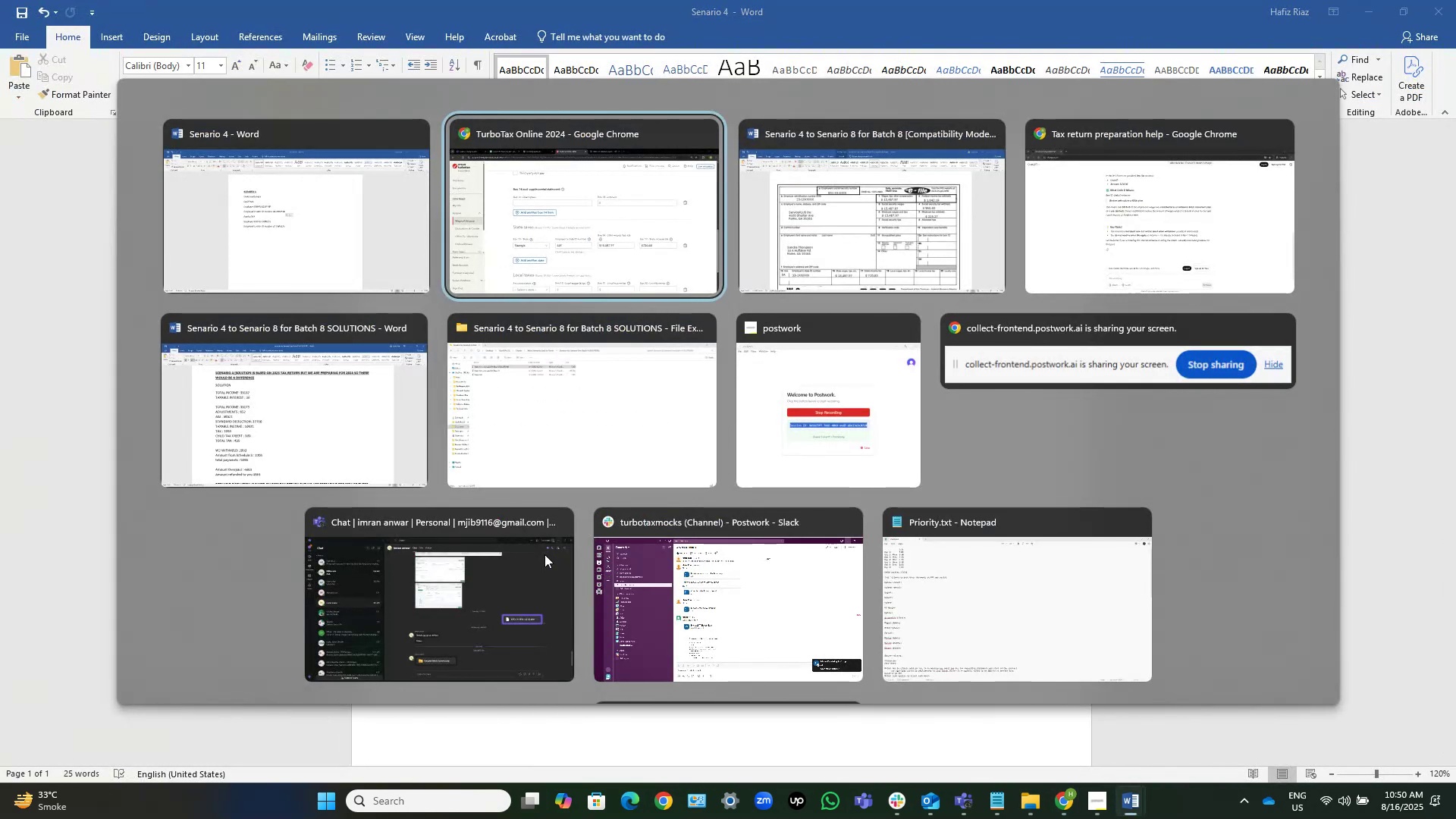 
key(Alt+Tab)
 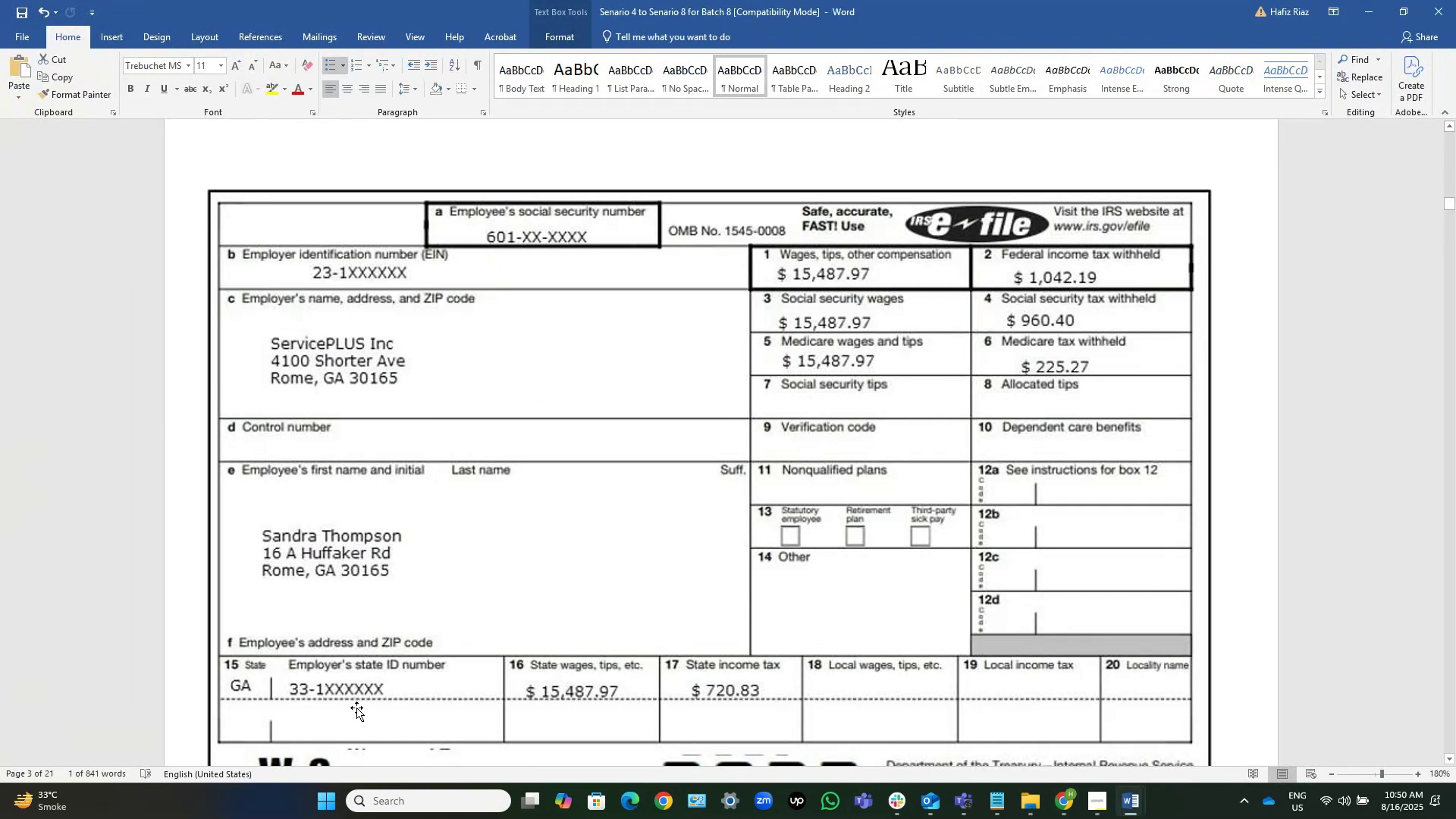 
wait(7.25)
 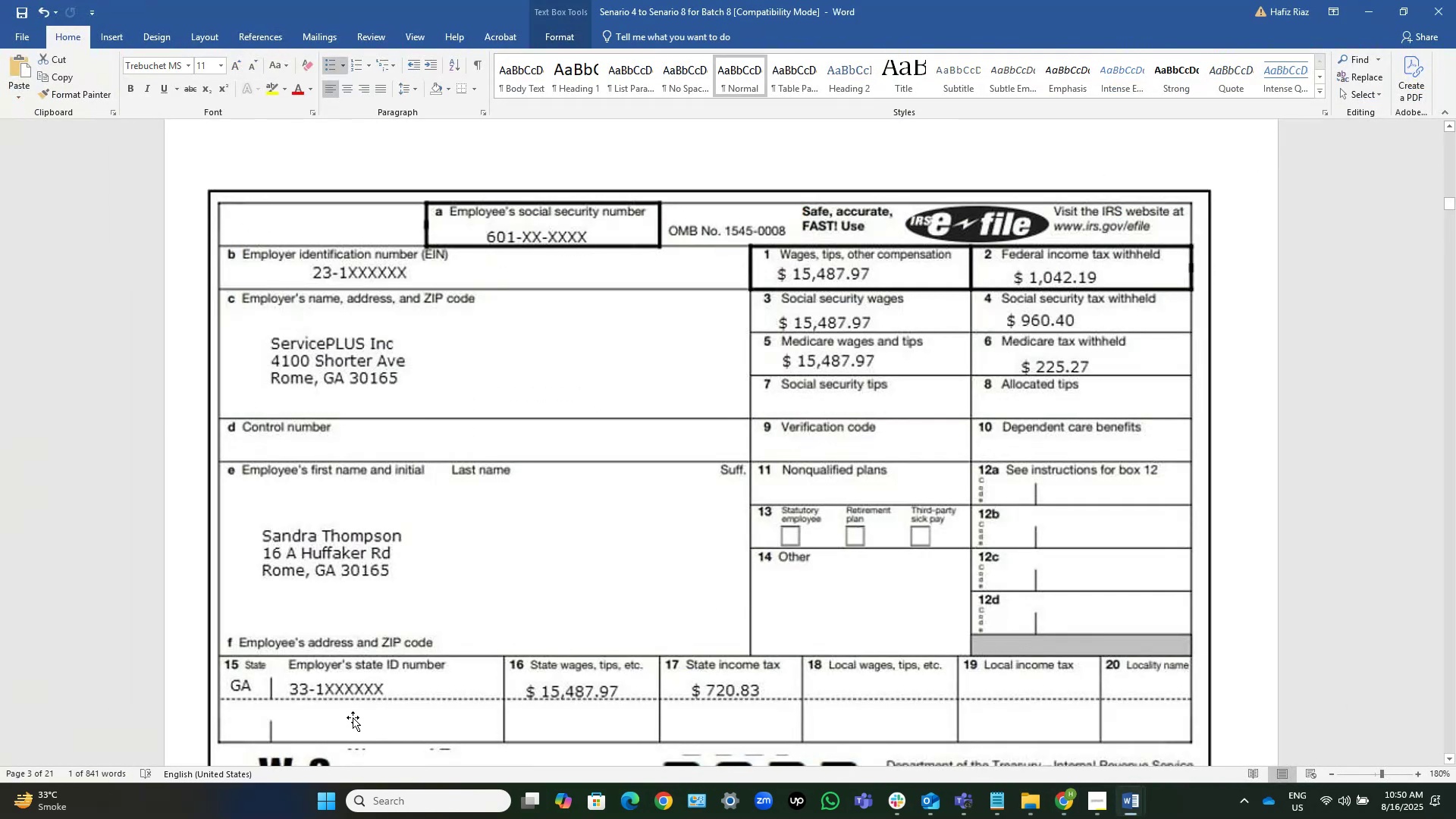 
key(Alt+AltLeft)
 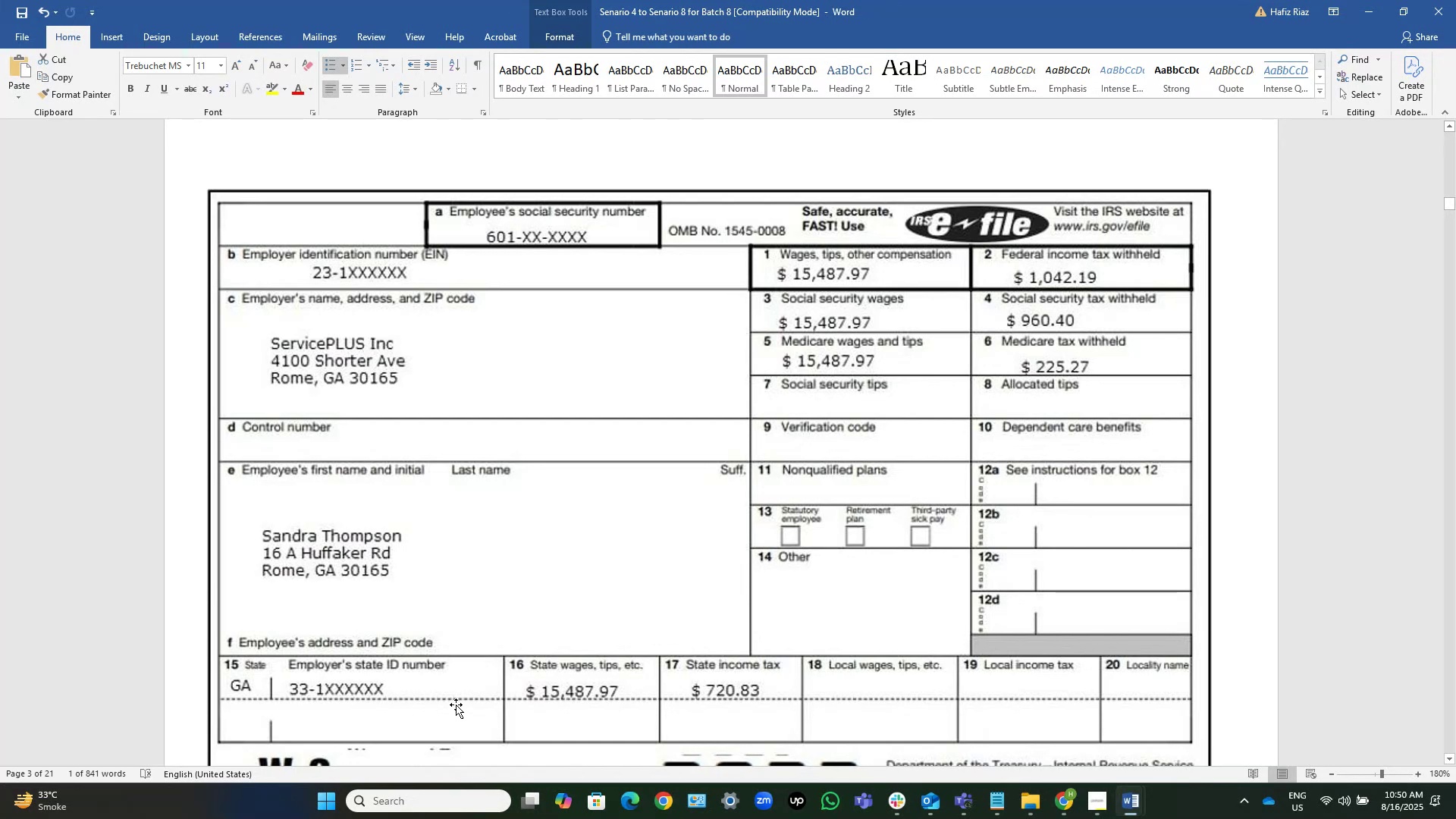 
key(Alt+Tab)
 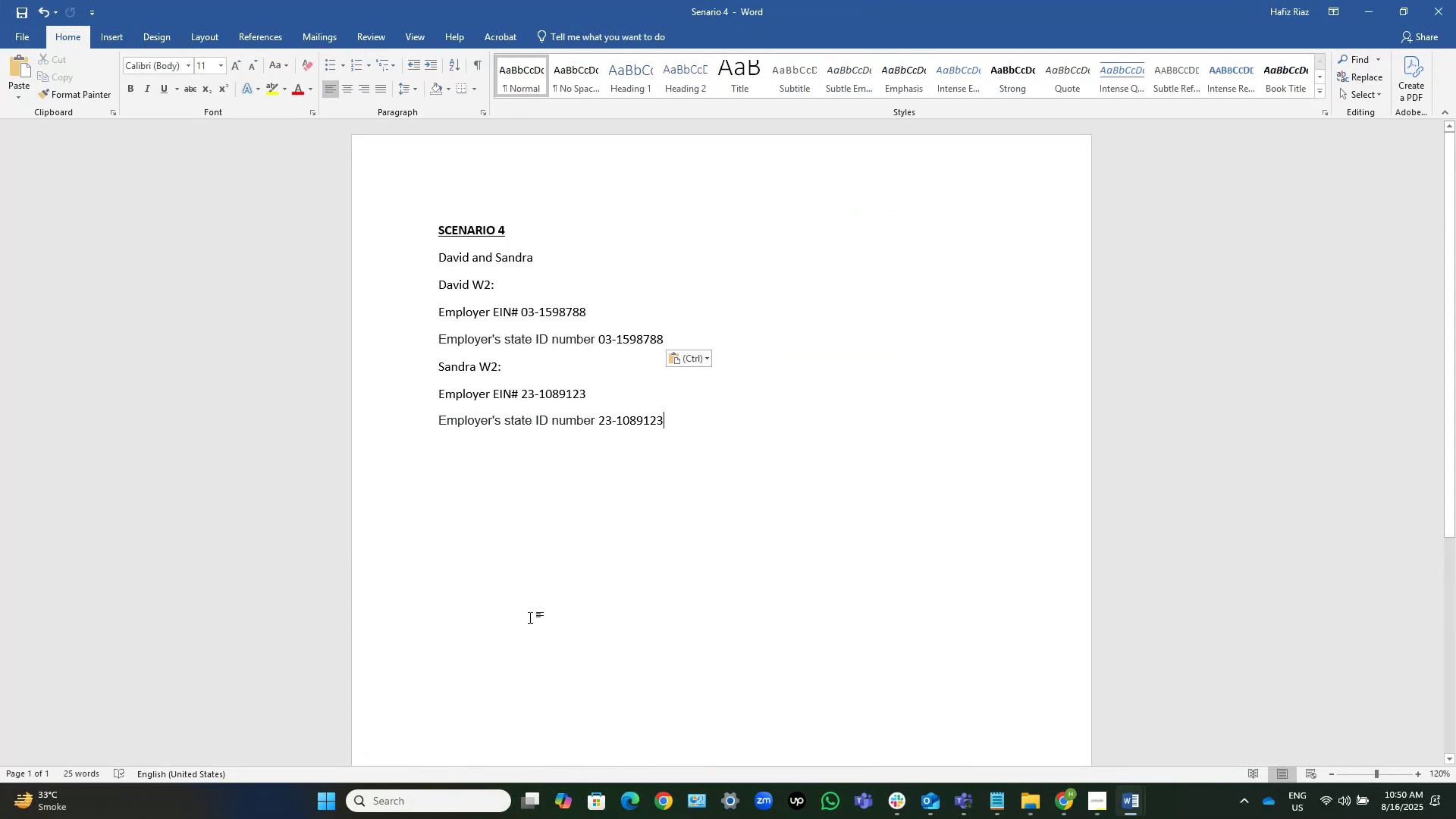 
key(Alt+Tab)
 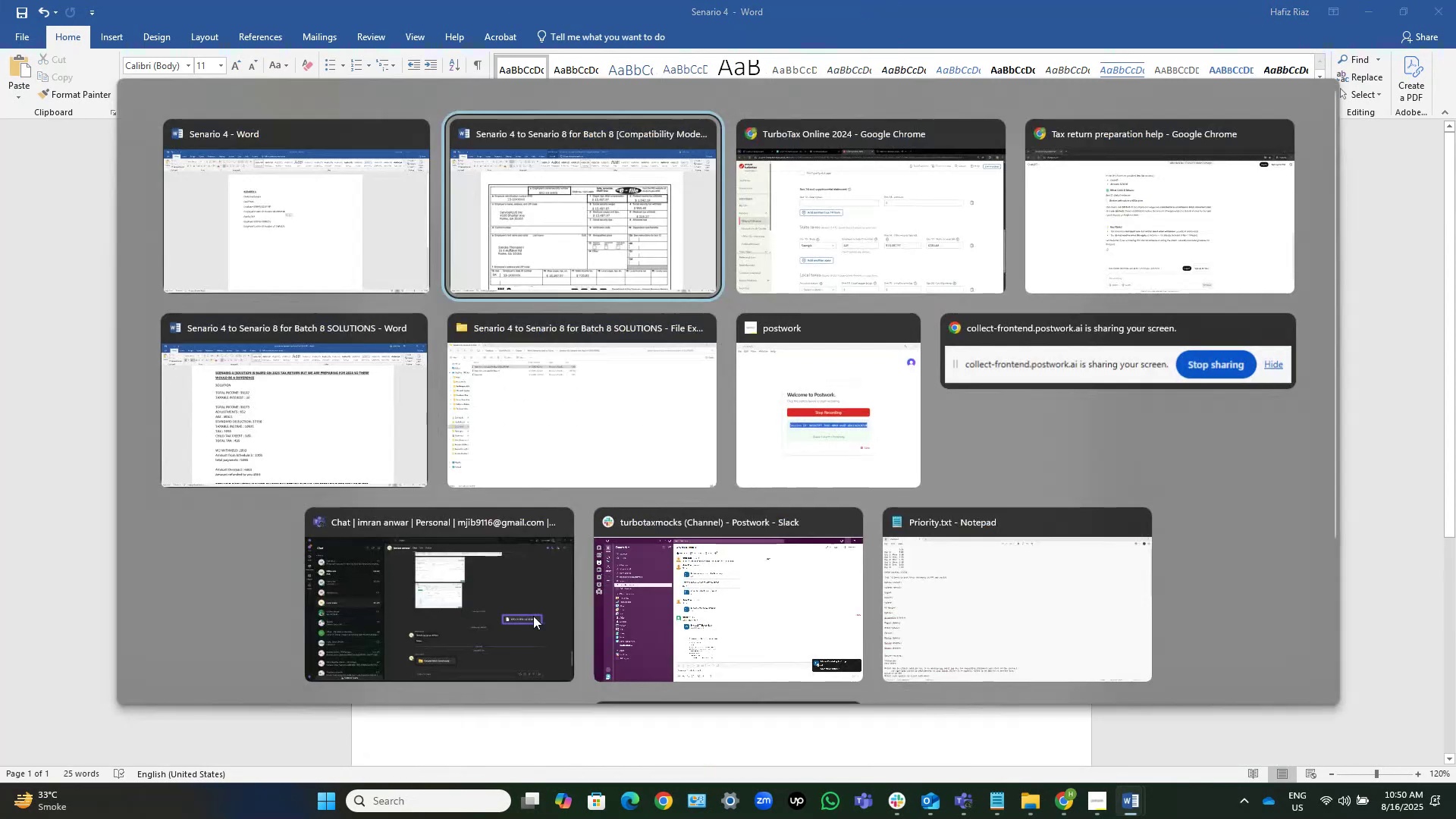 
key(Alt+Tab)
 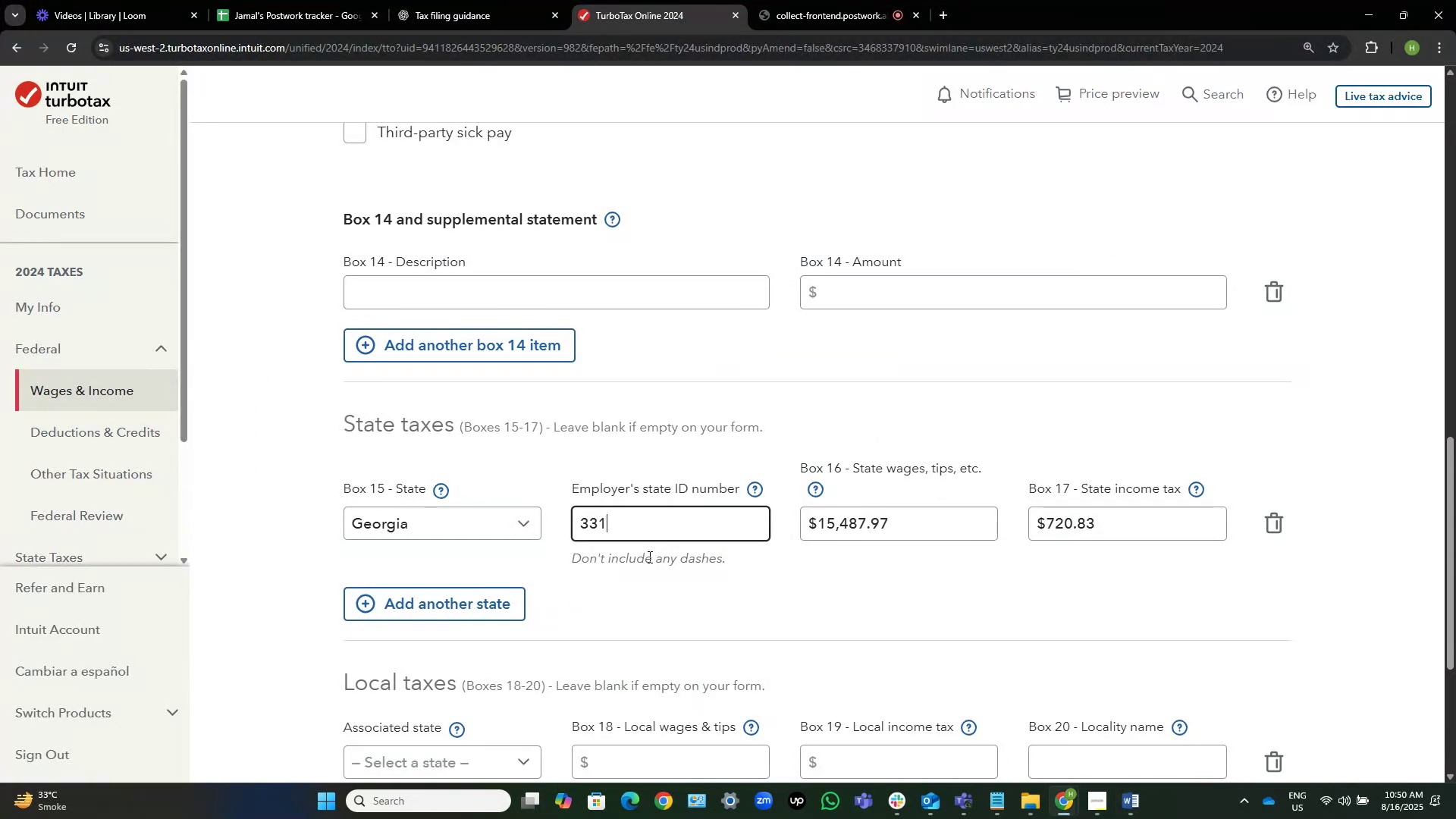 
key(Numpad6)
 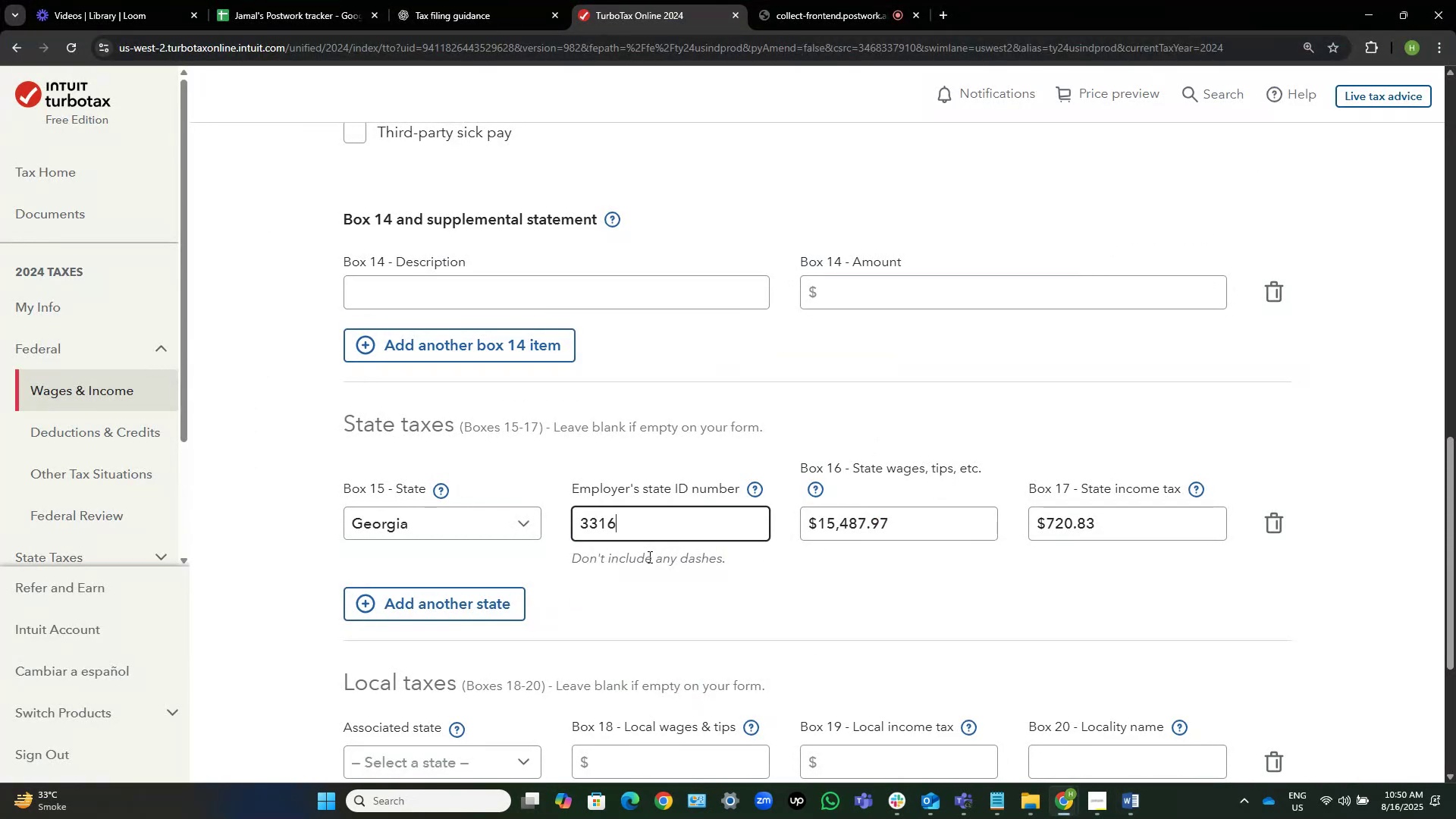 
key(Numpad7)
 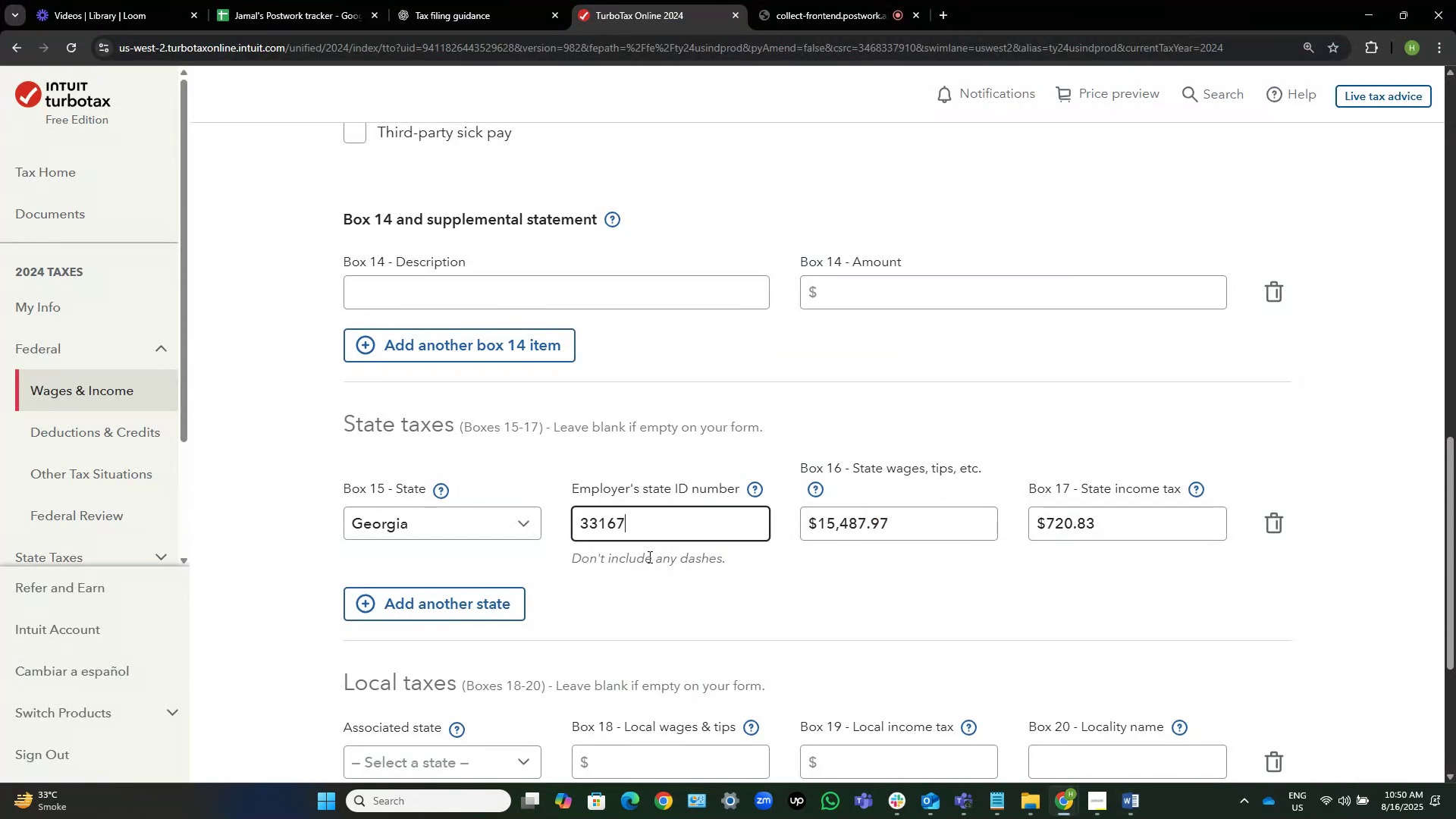 
key(Numpad9)
 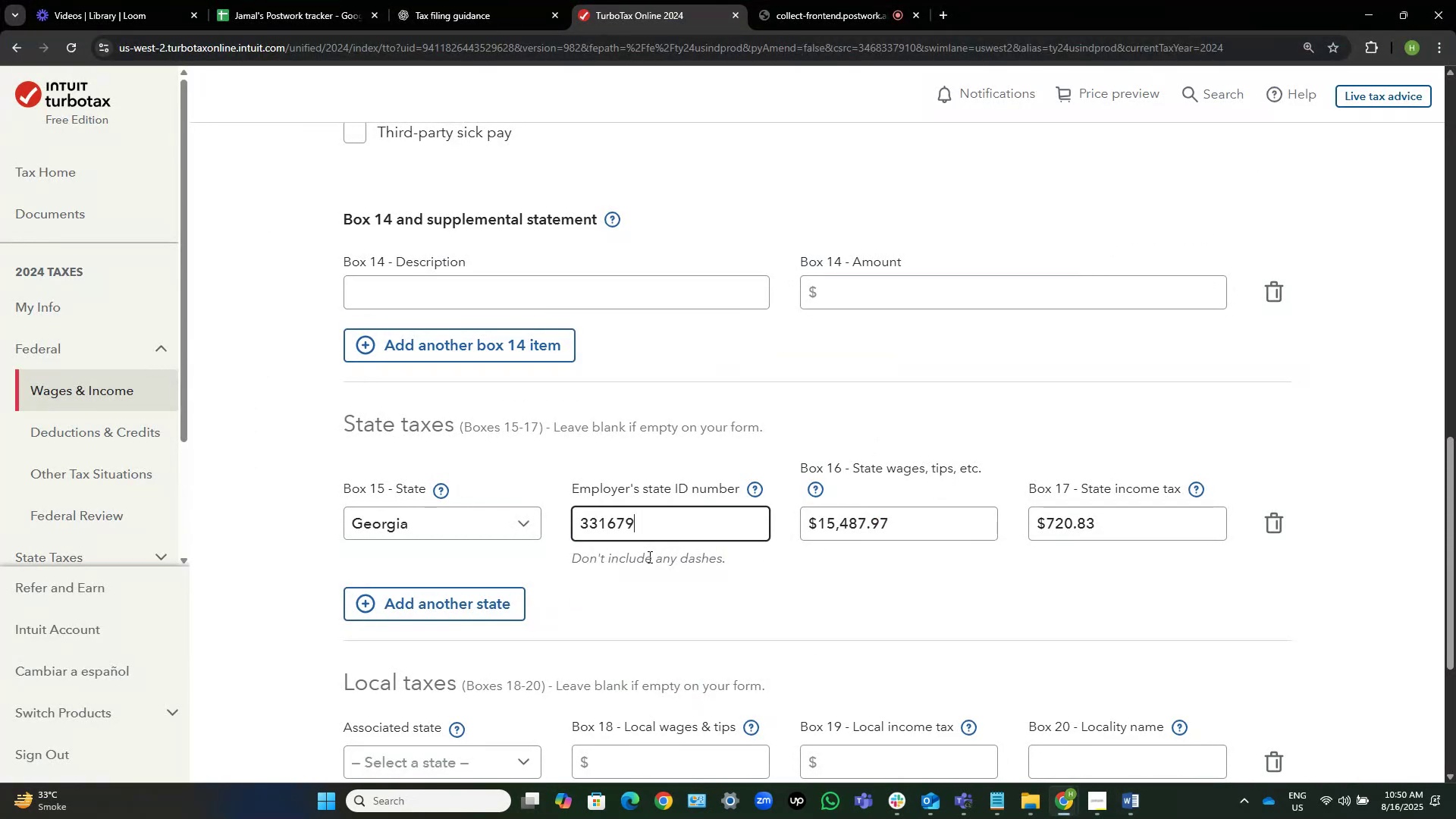 
key(Numpad4)
 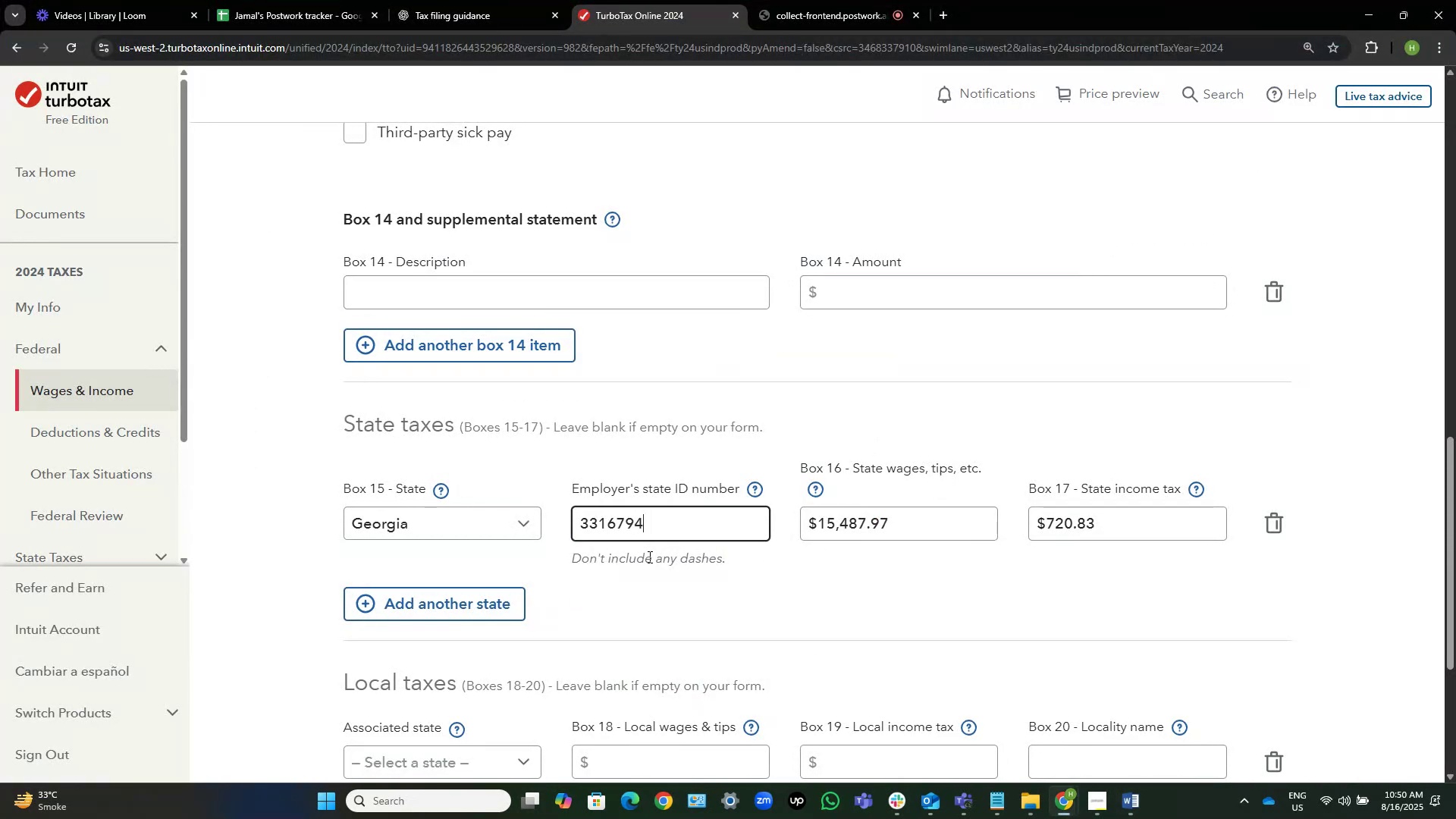 
key(Numpad8)
 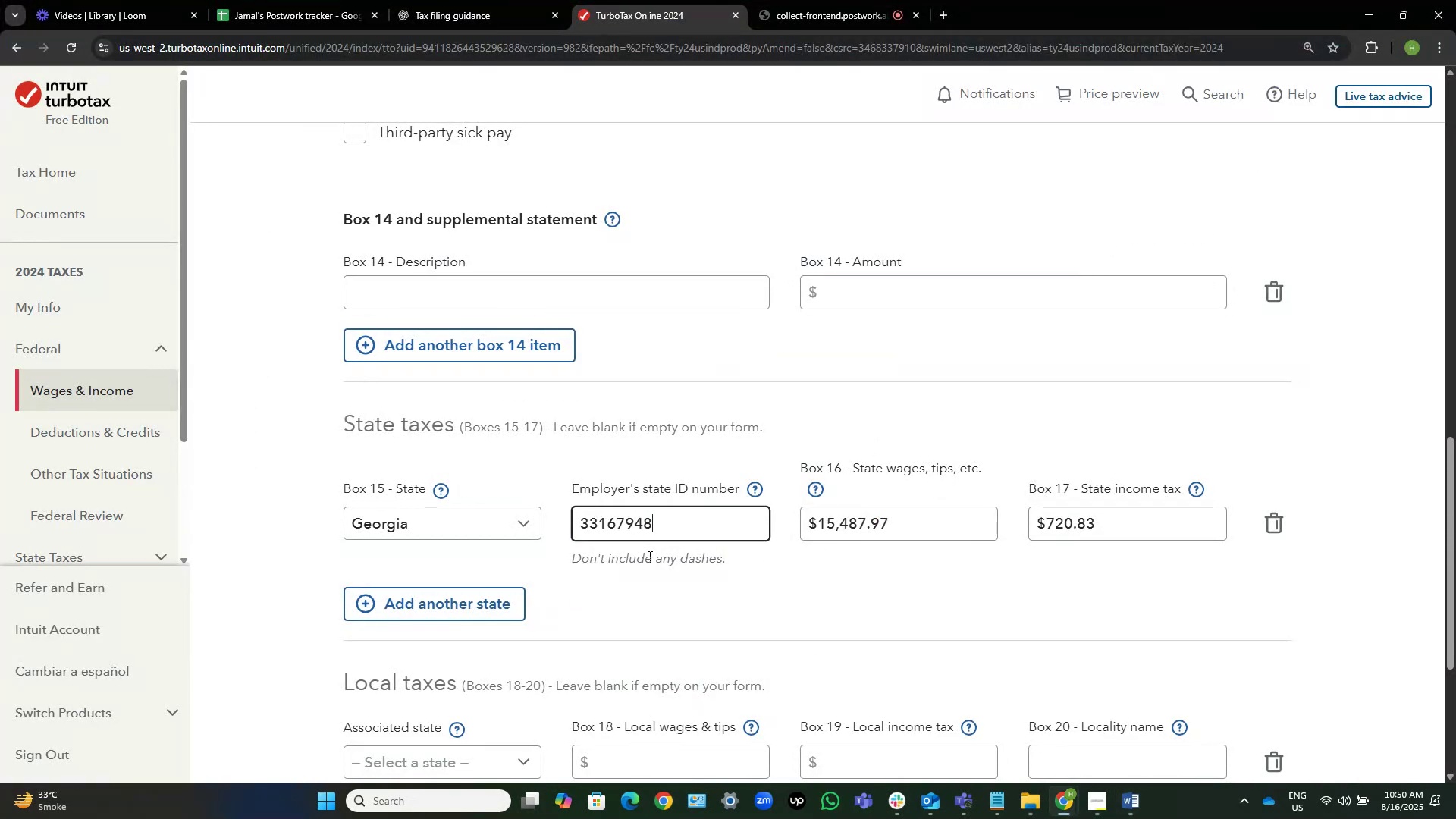 
key(Numpad7)
 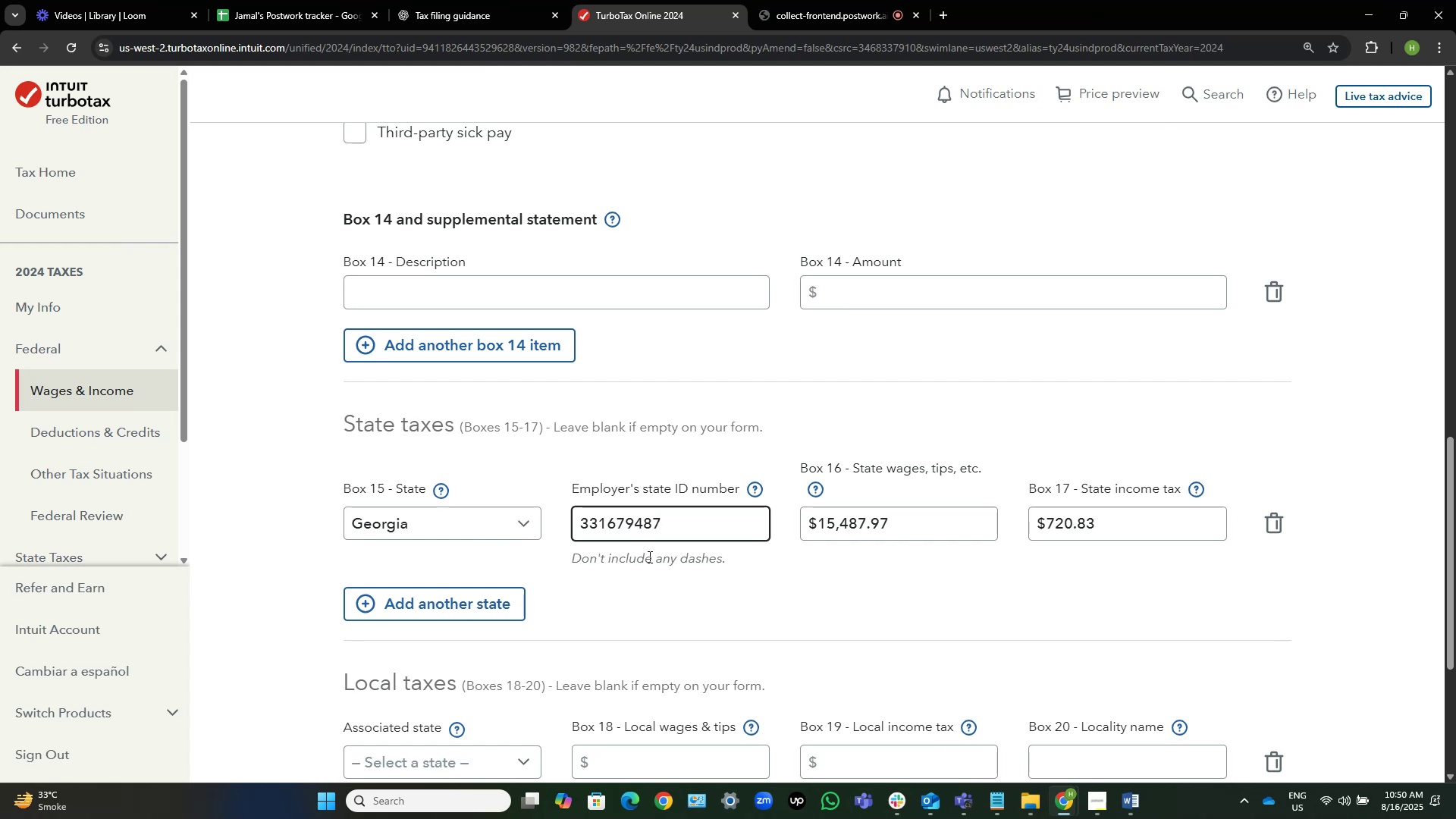 
key(Control+Shift+ArrowUp)
 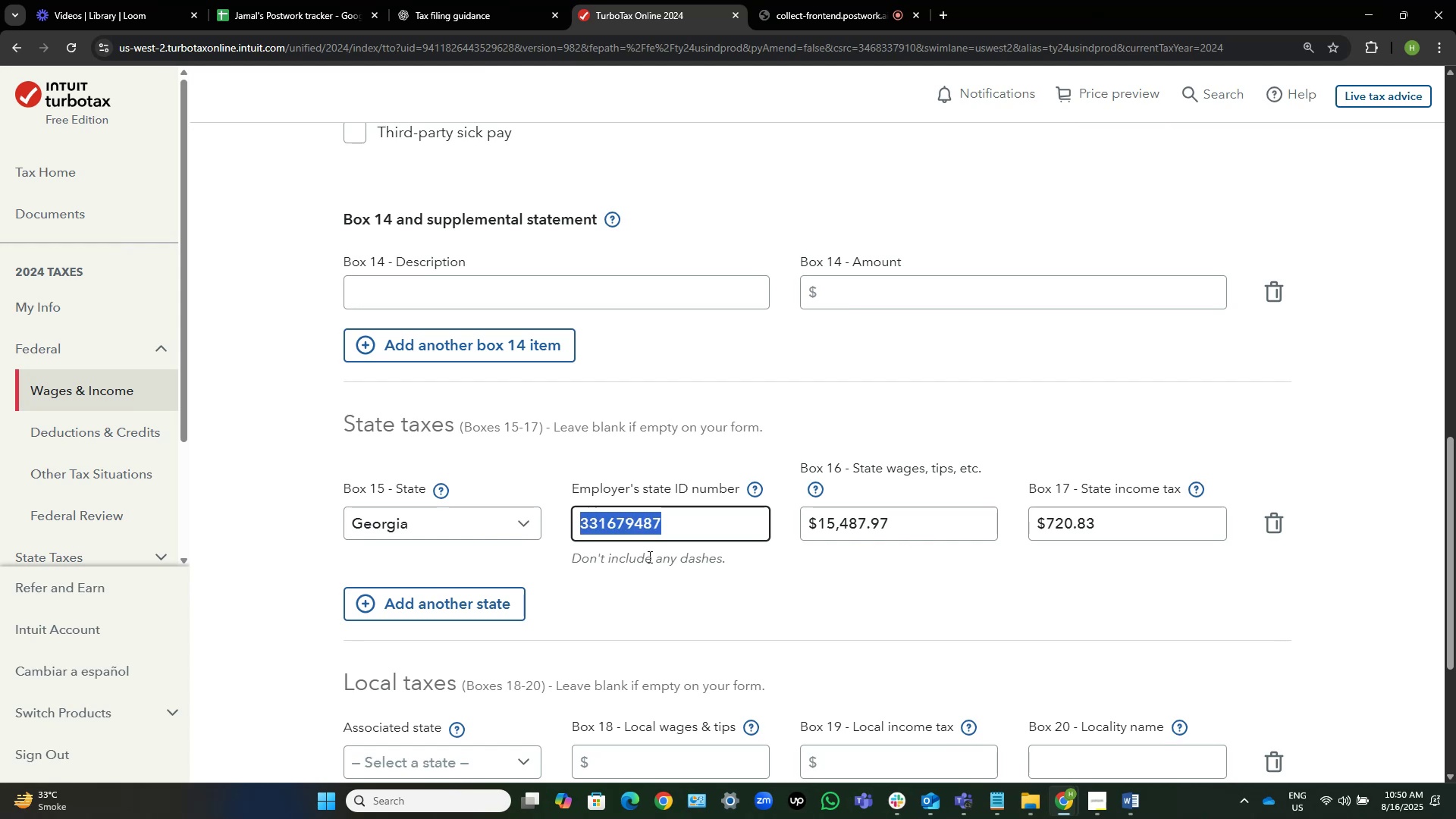 
hold_key(key=C, duration=0.3)
 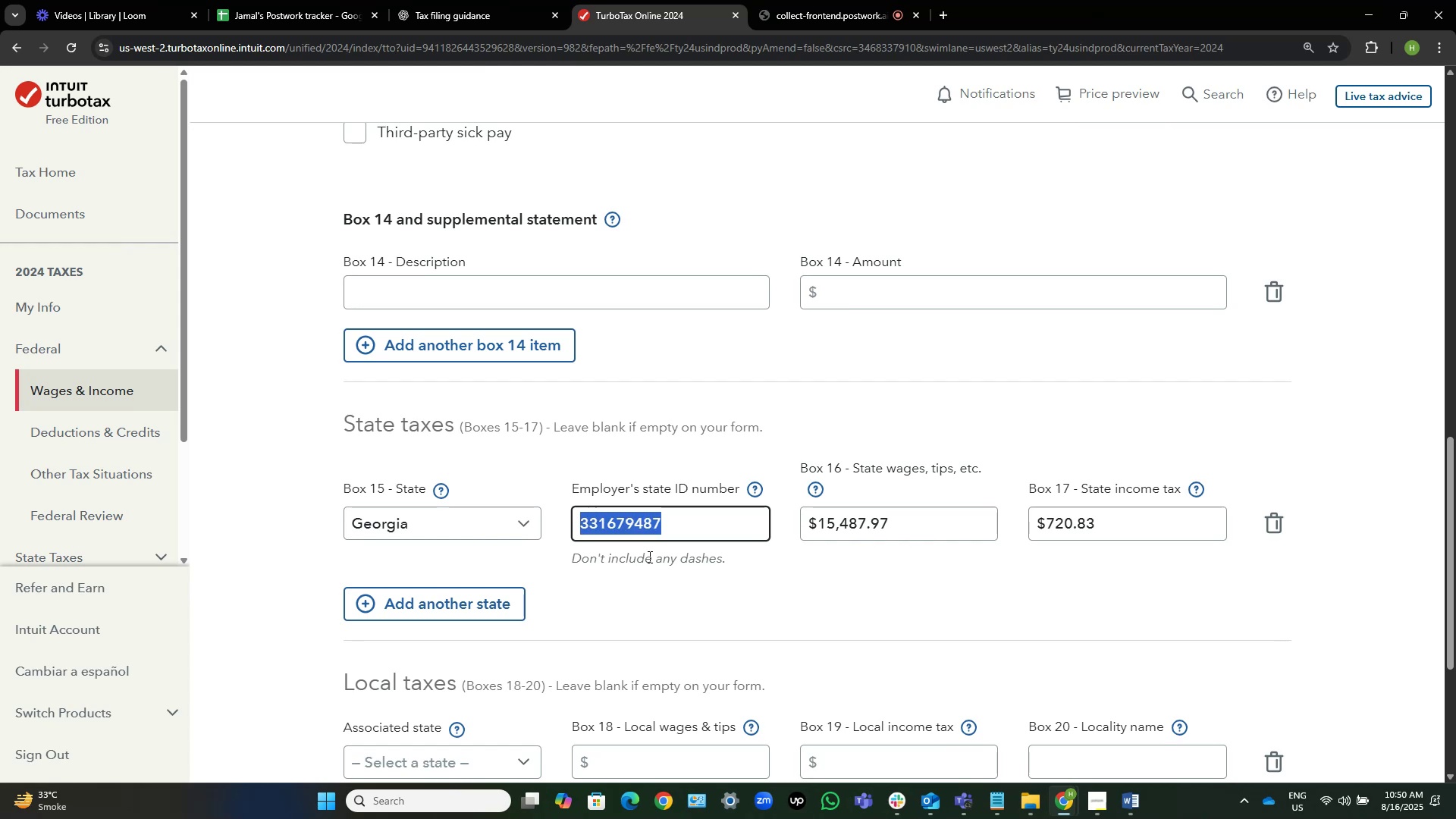 
key(Alt+AltLeft)
 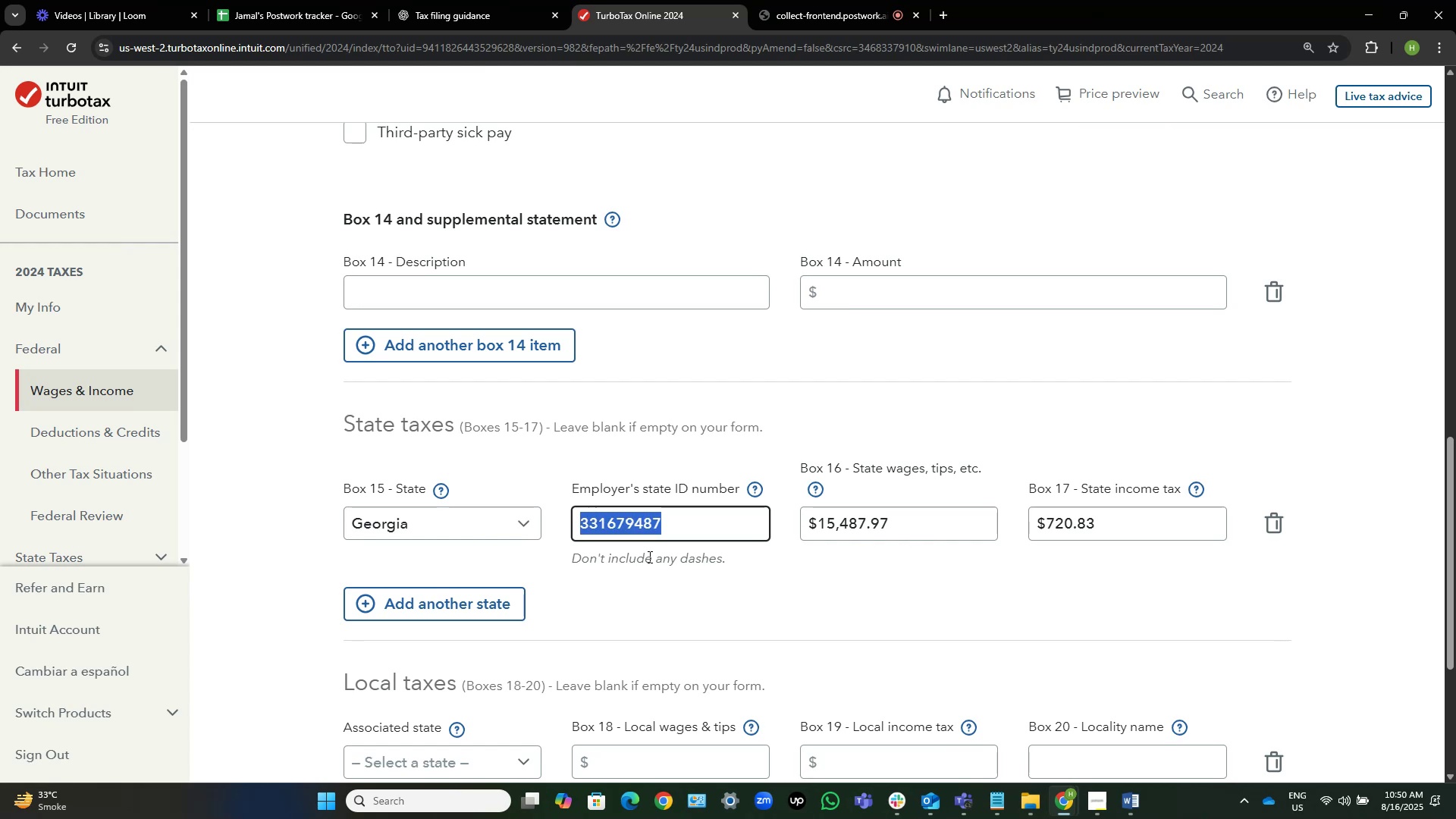 
key(Alt+Tab)
 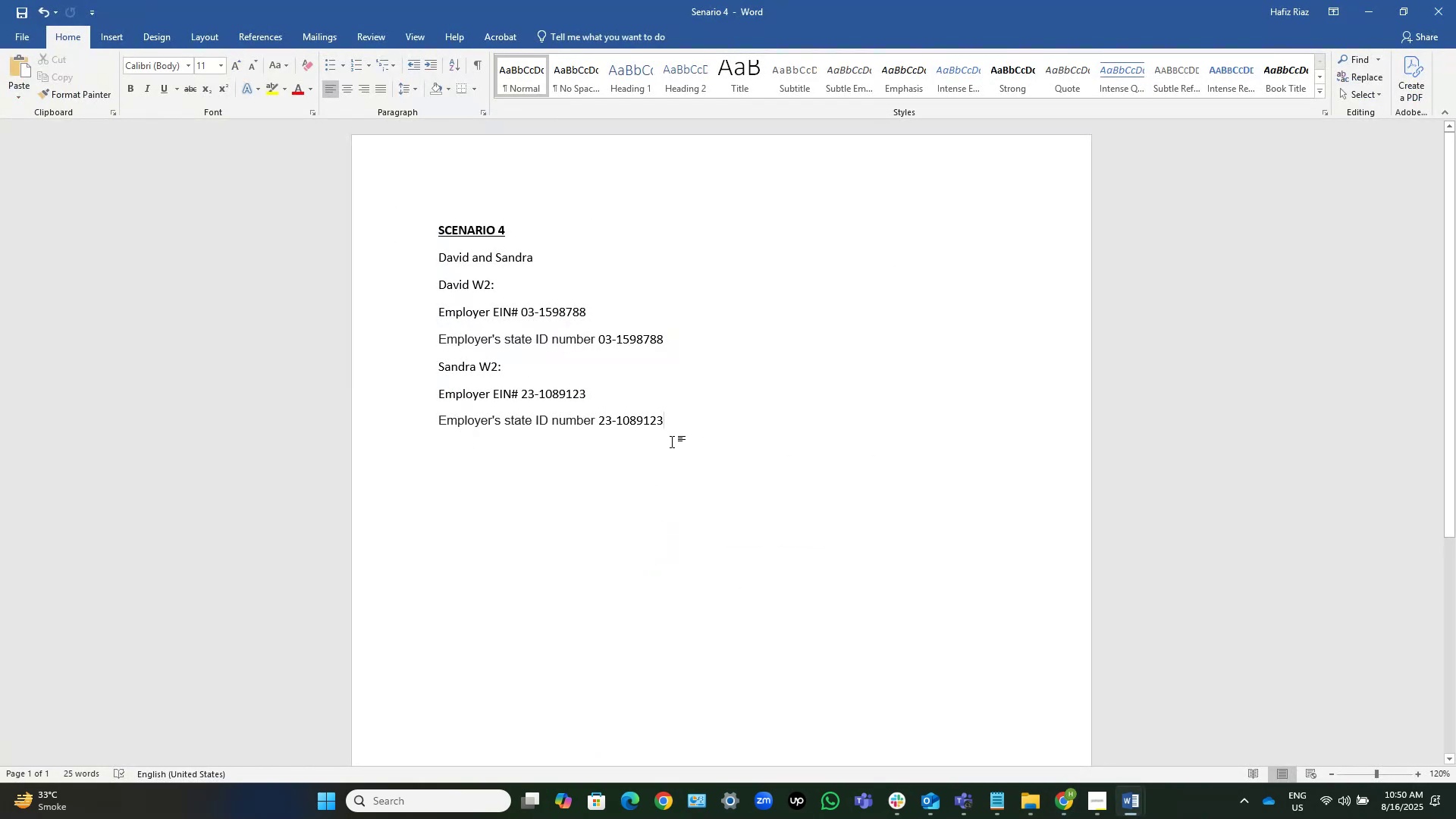 
key(Control+Shift+ArrowLeft)
 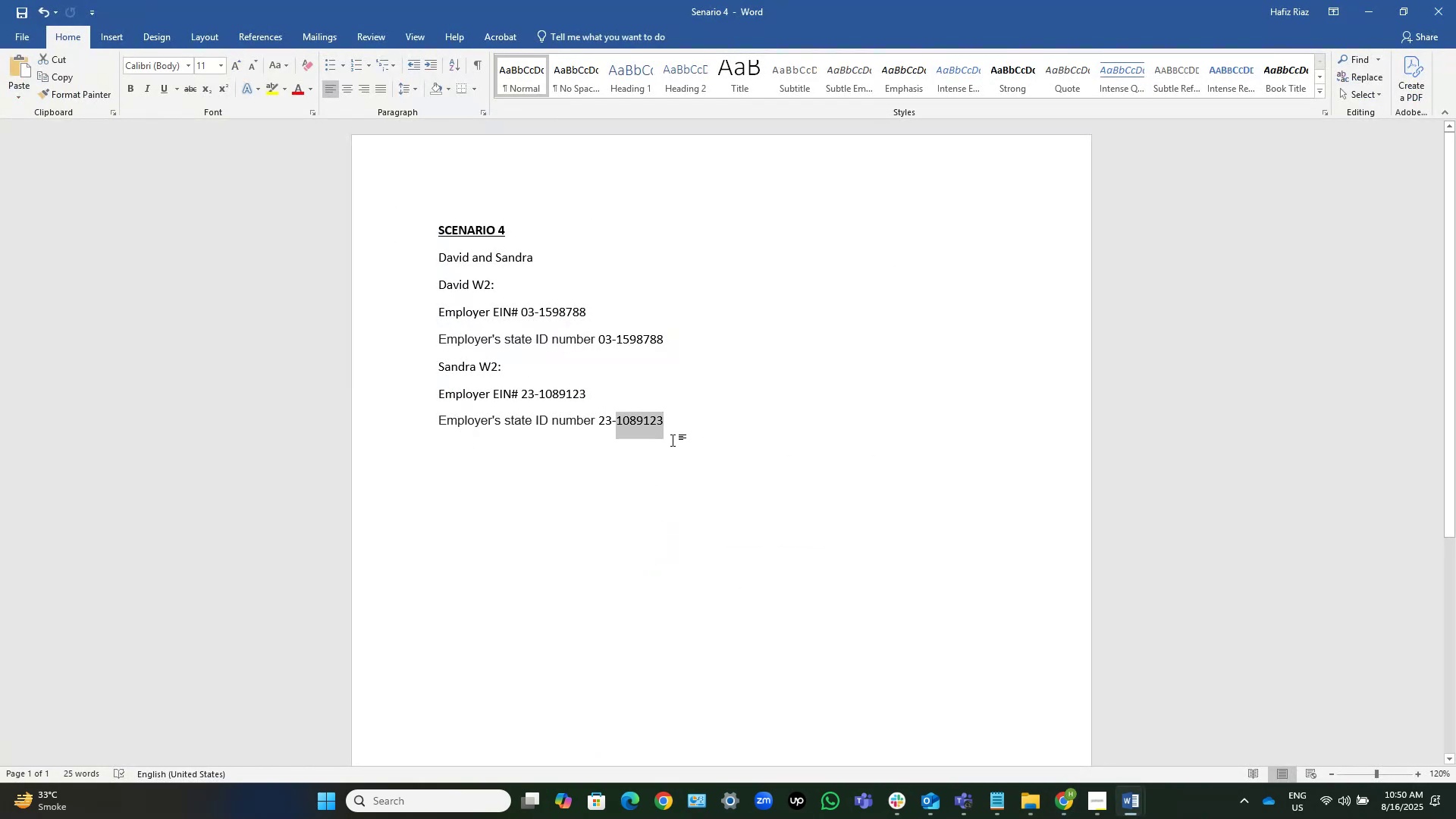 
key(Control+Shift+ArrowLeft)
 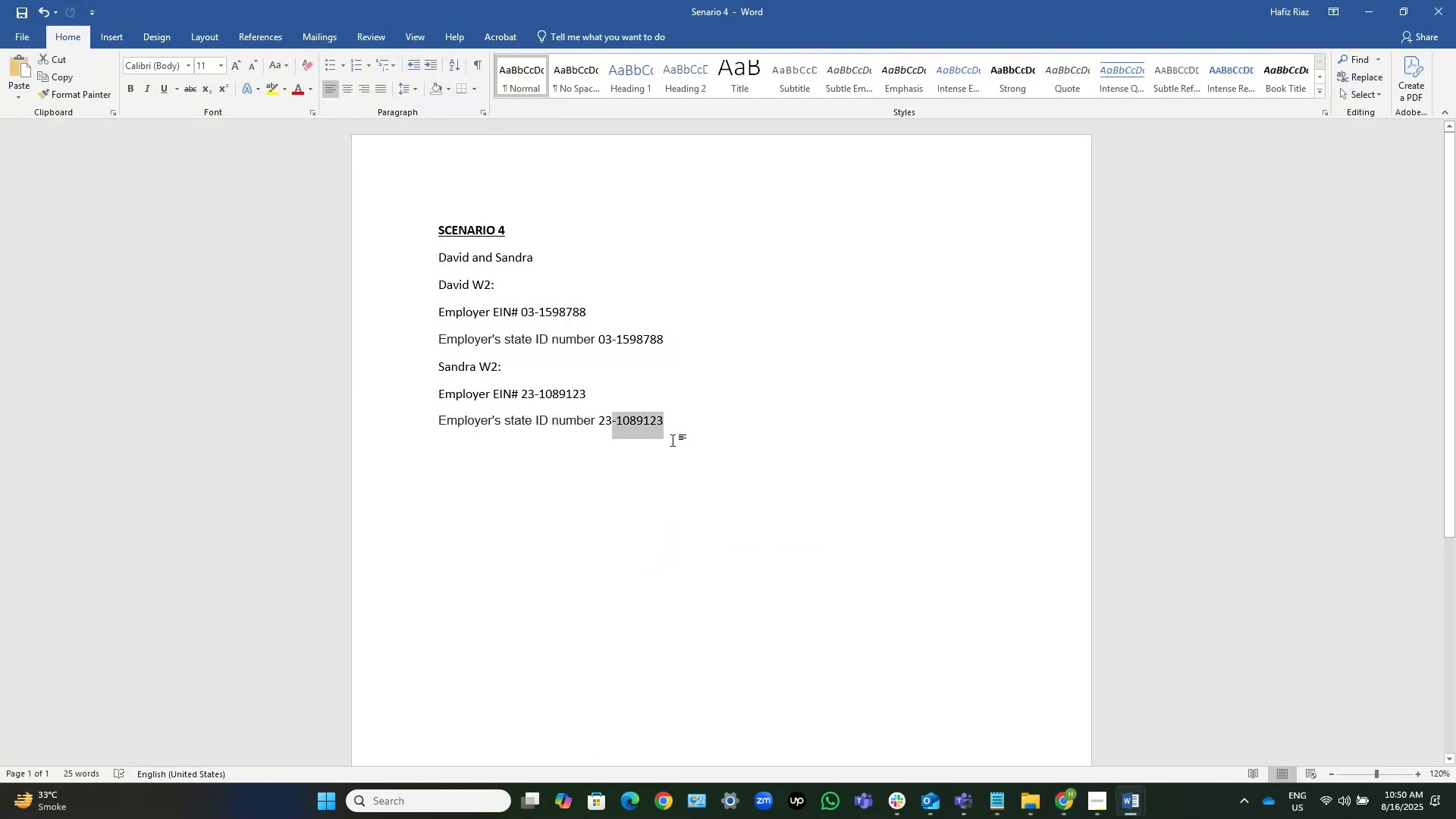 
key(Control+Shift+ArrowLeft)
 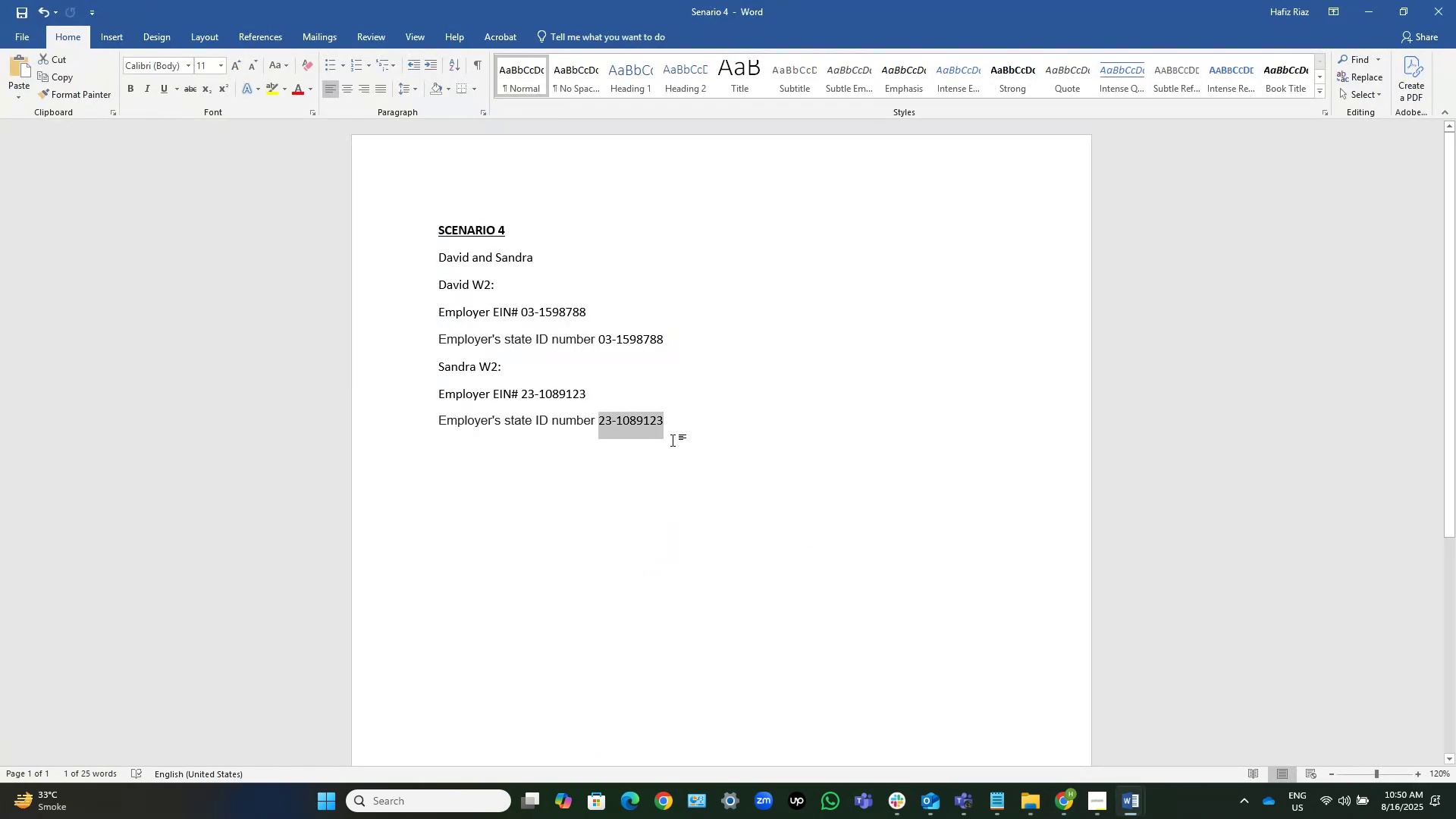 
key(Control+V)
 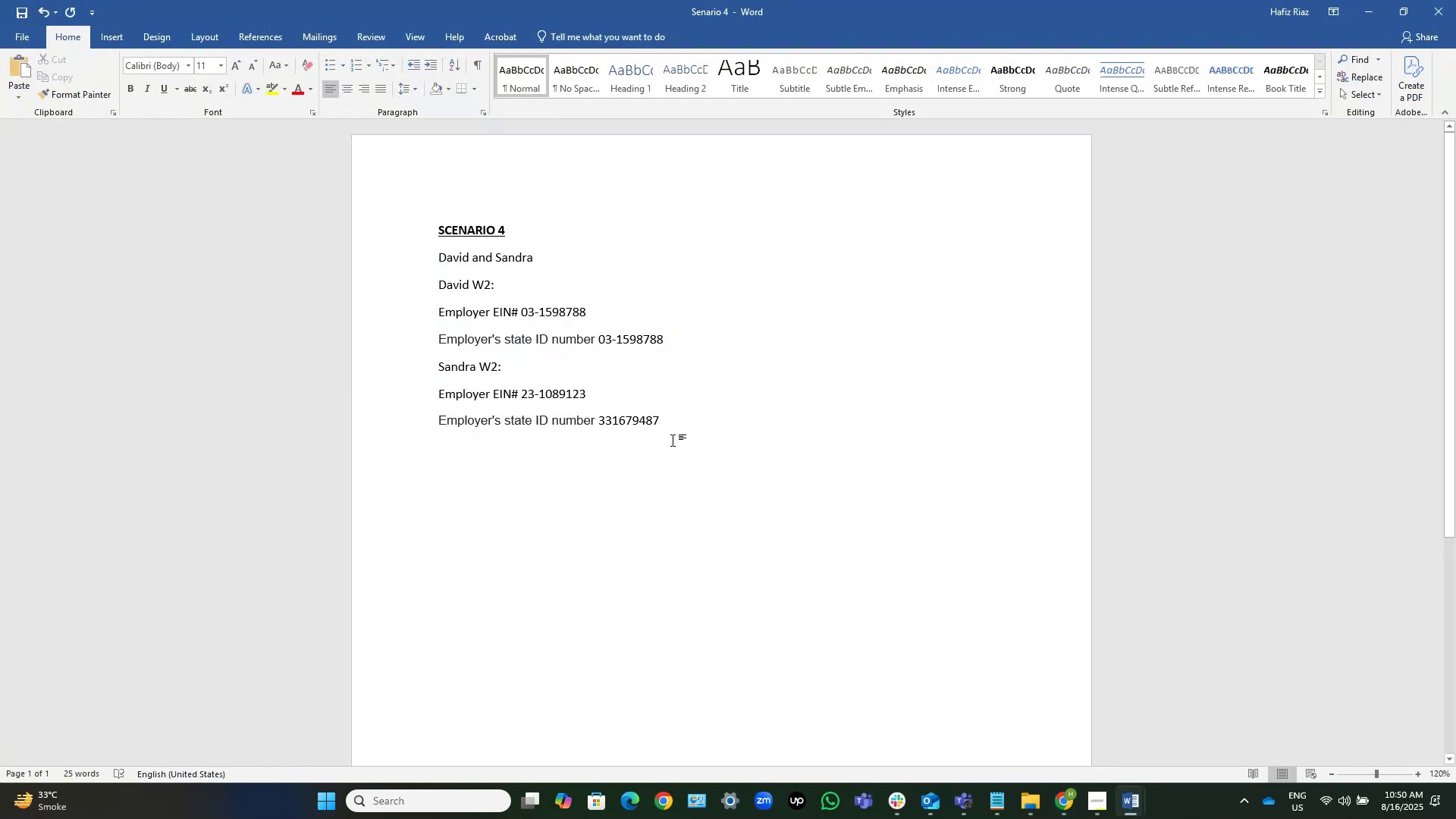 
key(Alt+AltLeft)
 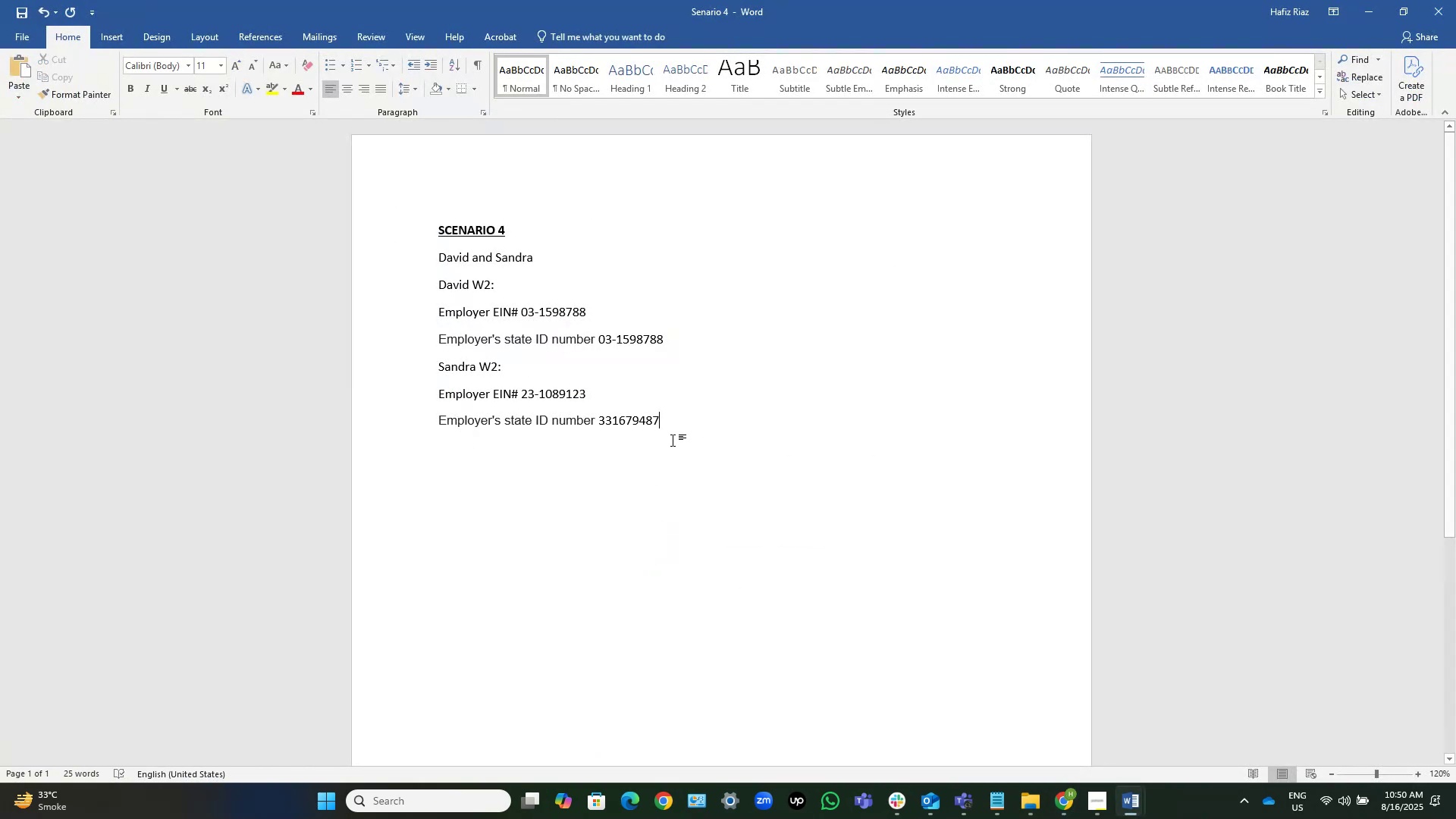 
key(Alt+Tab)
 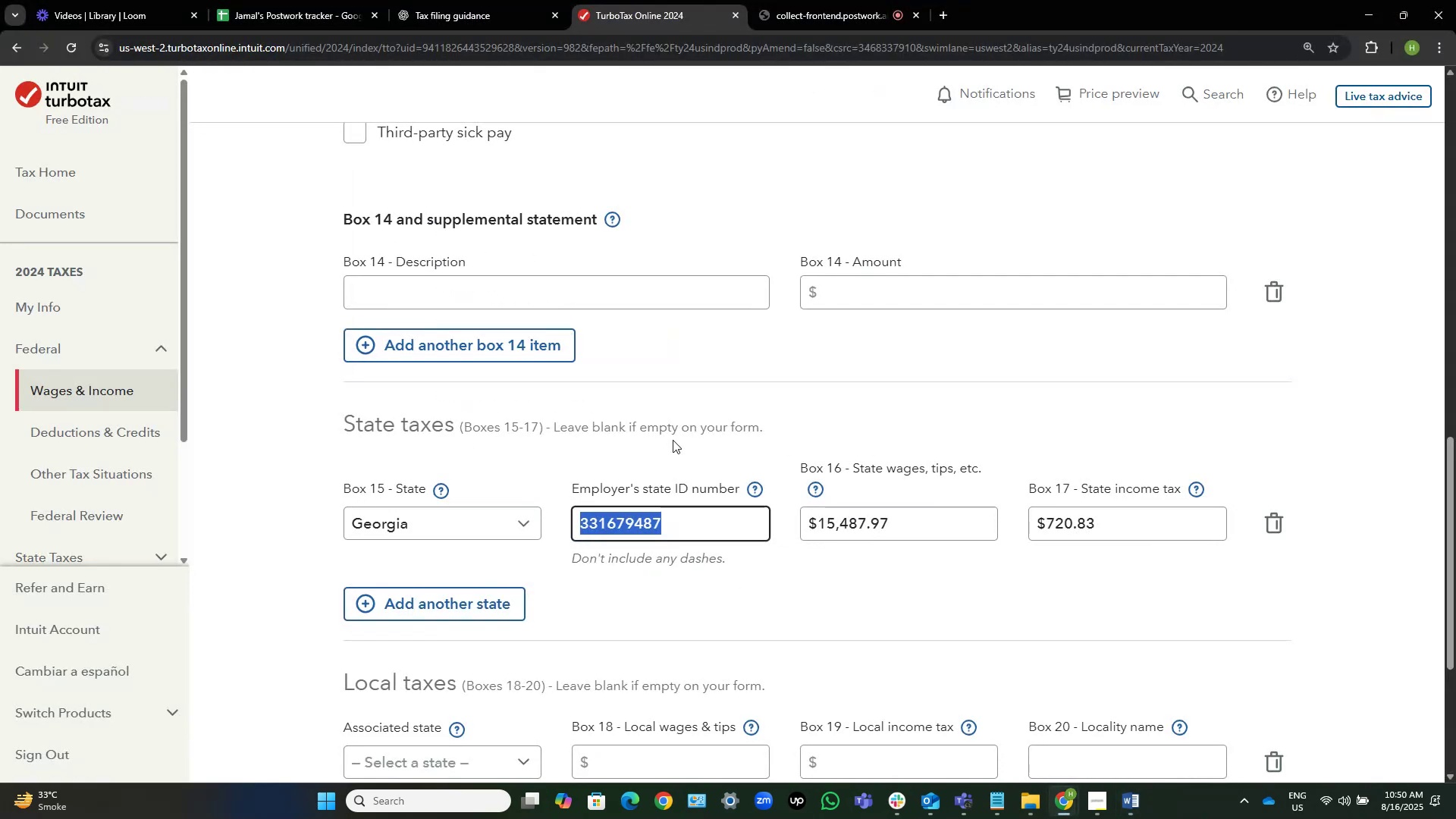 
key(Alt+AltLeft)
 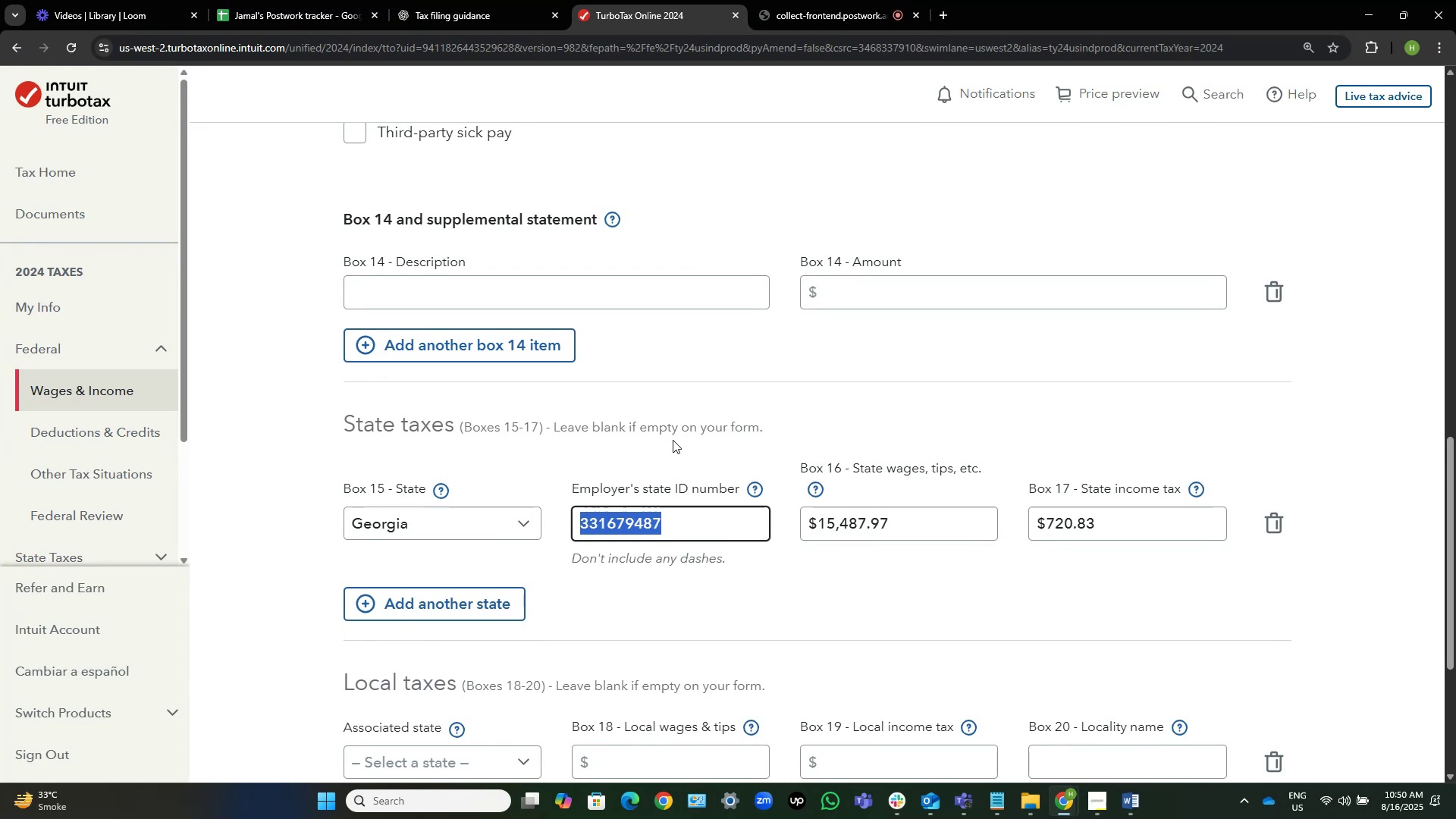 
key(Alt+Tab)
 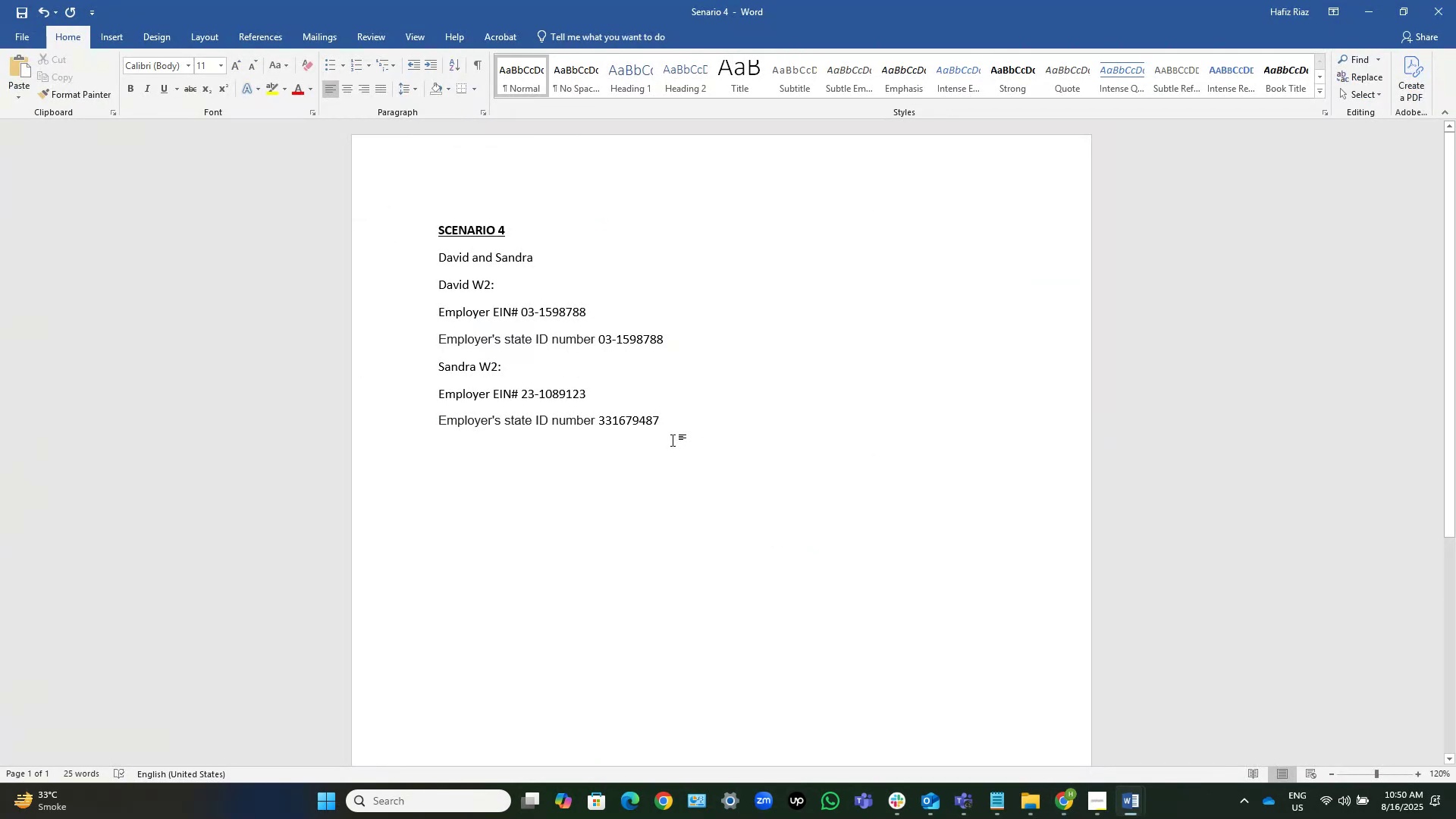 
key(Alt+Tab)
 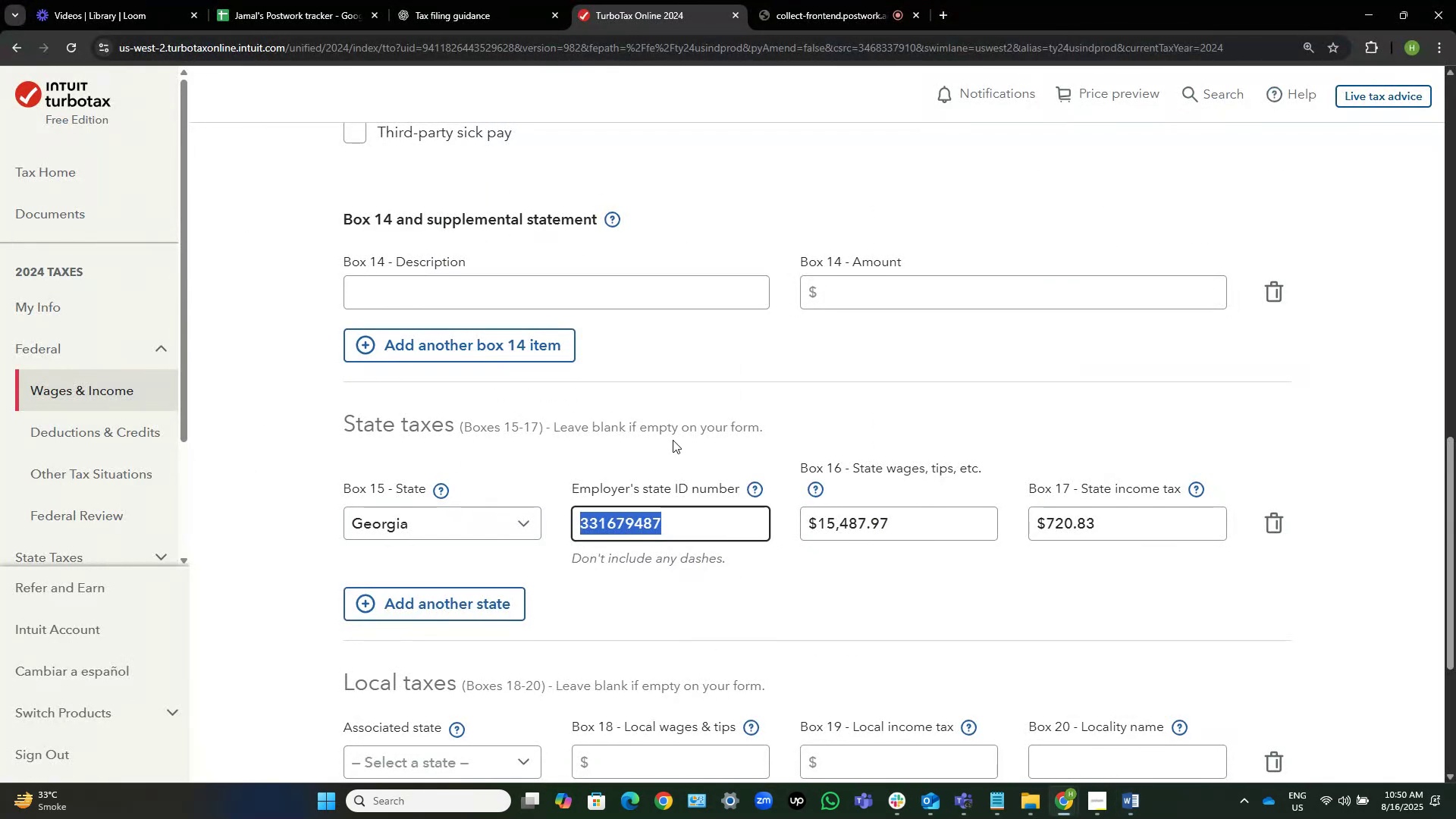 
key(Alt+AltLeft)
 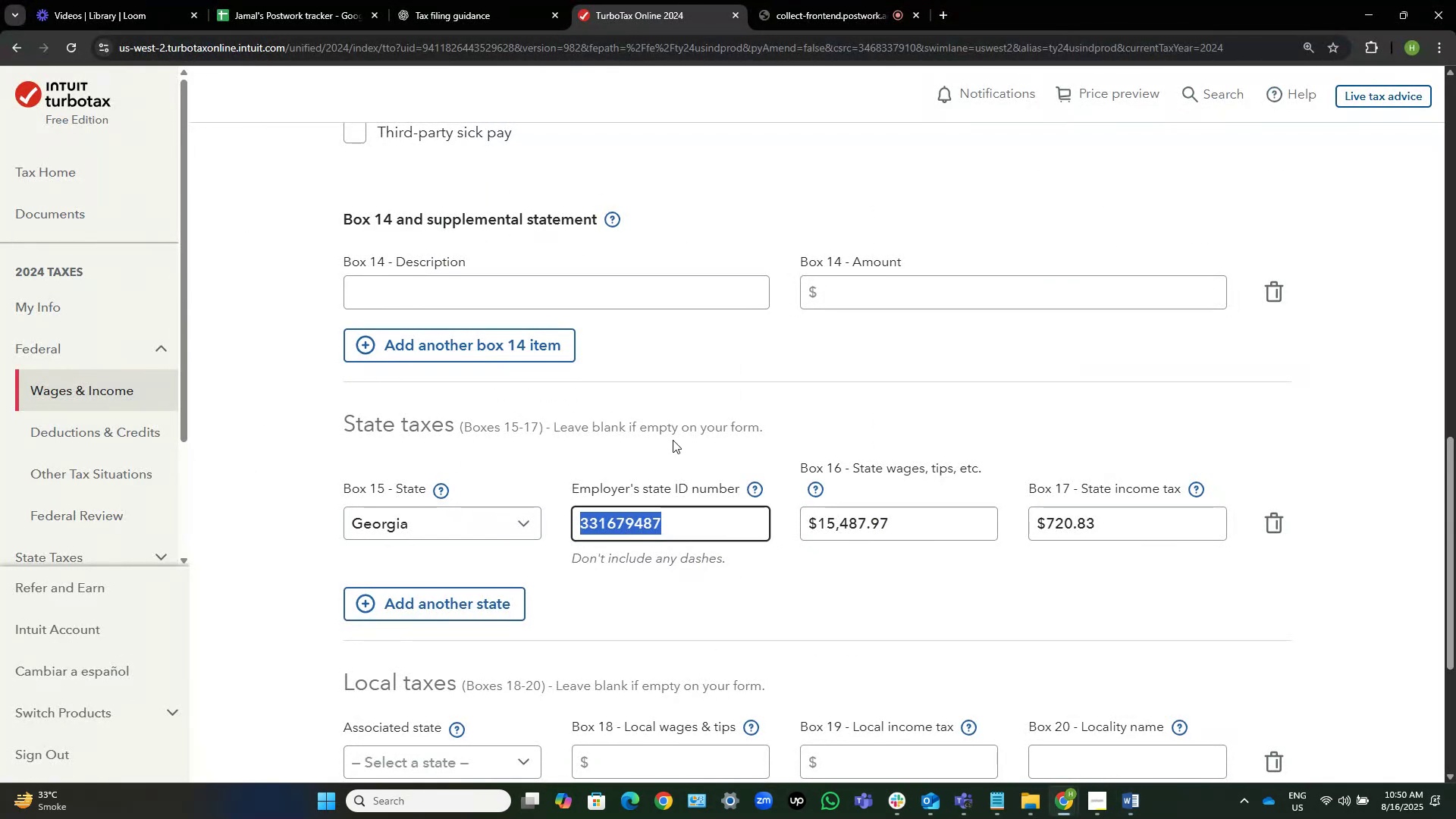 
key(Alt+Tab)
 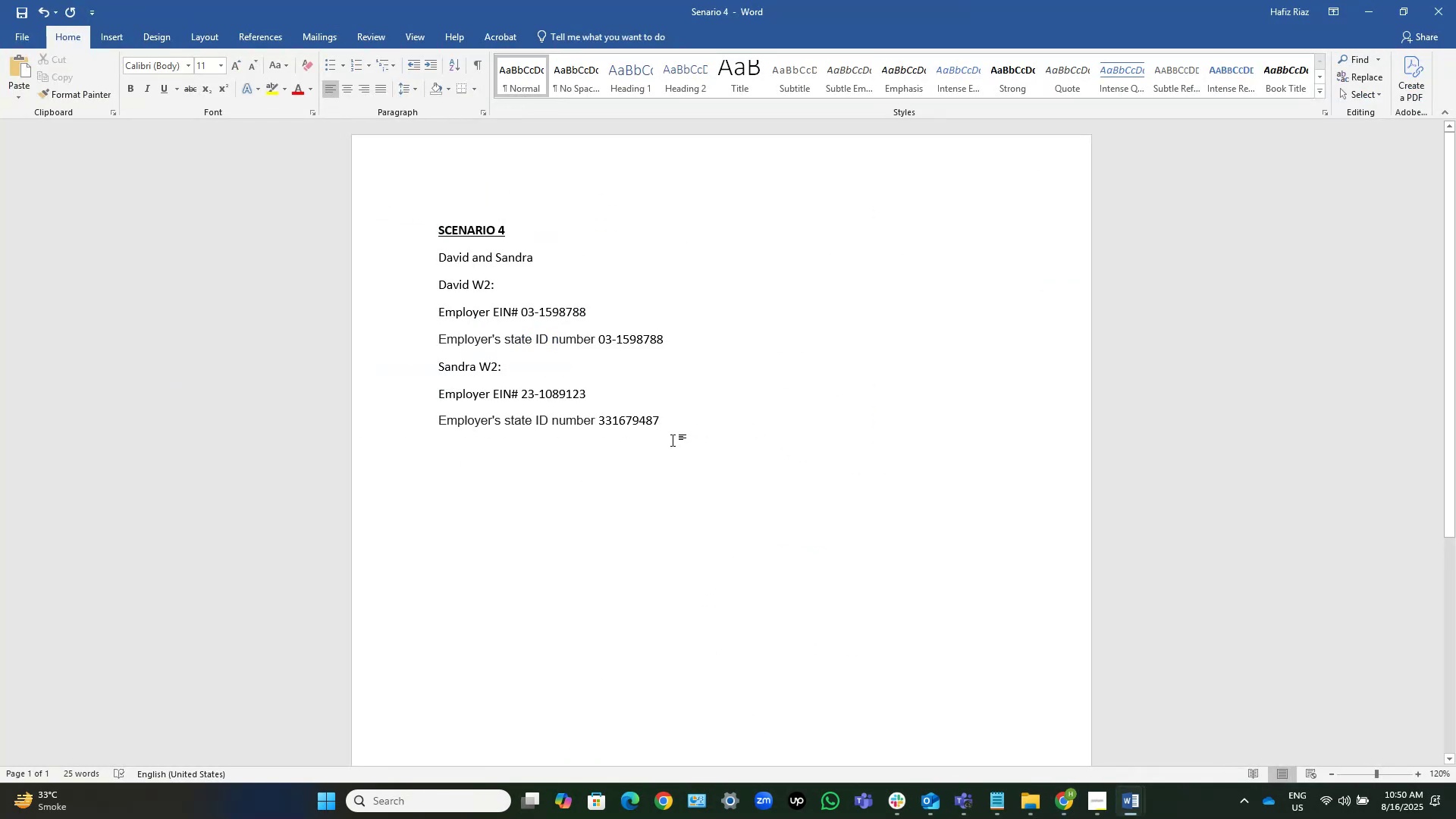 
key(Control+S)
 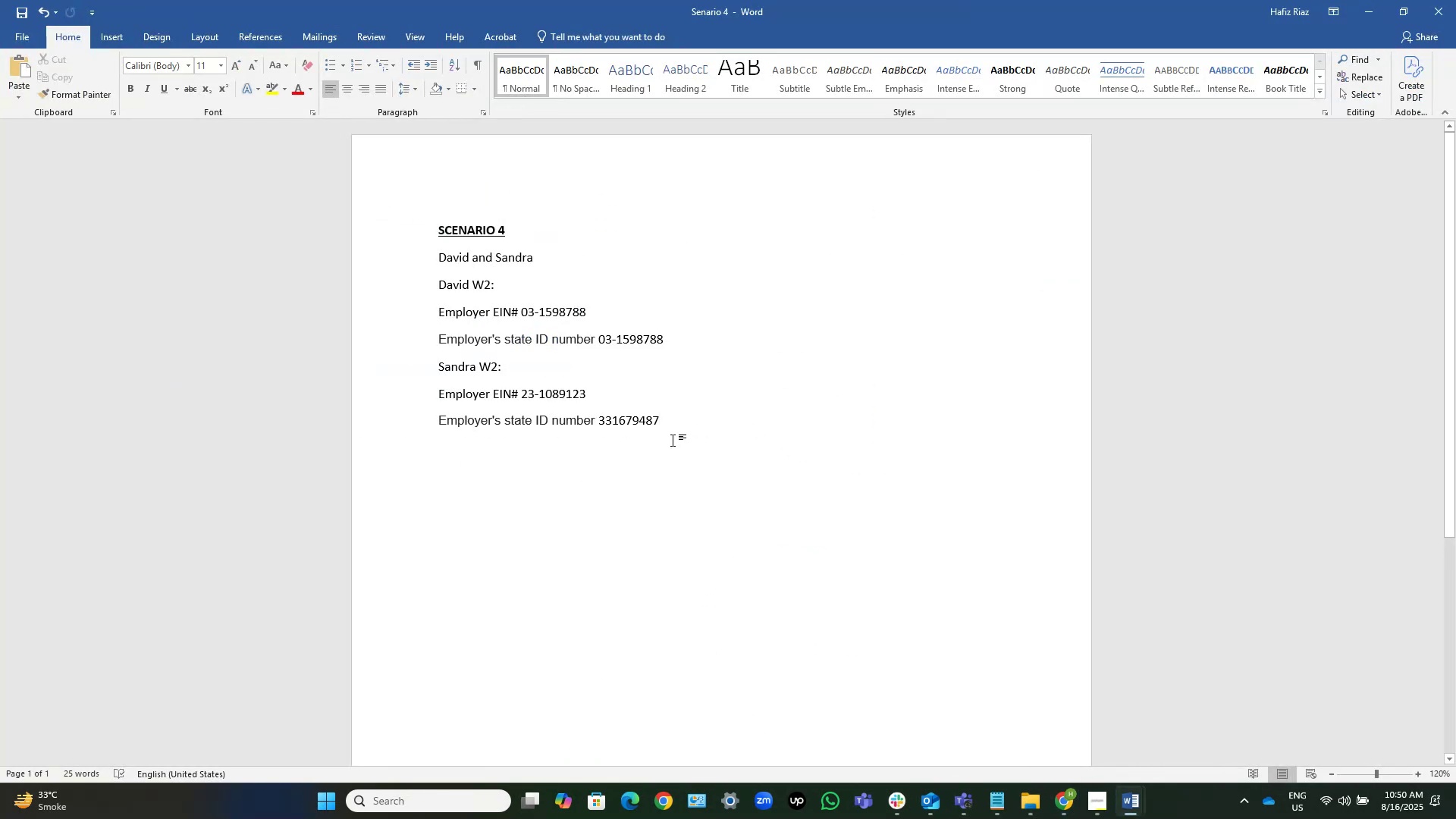 
key(Alt+AltLeft)
 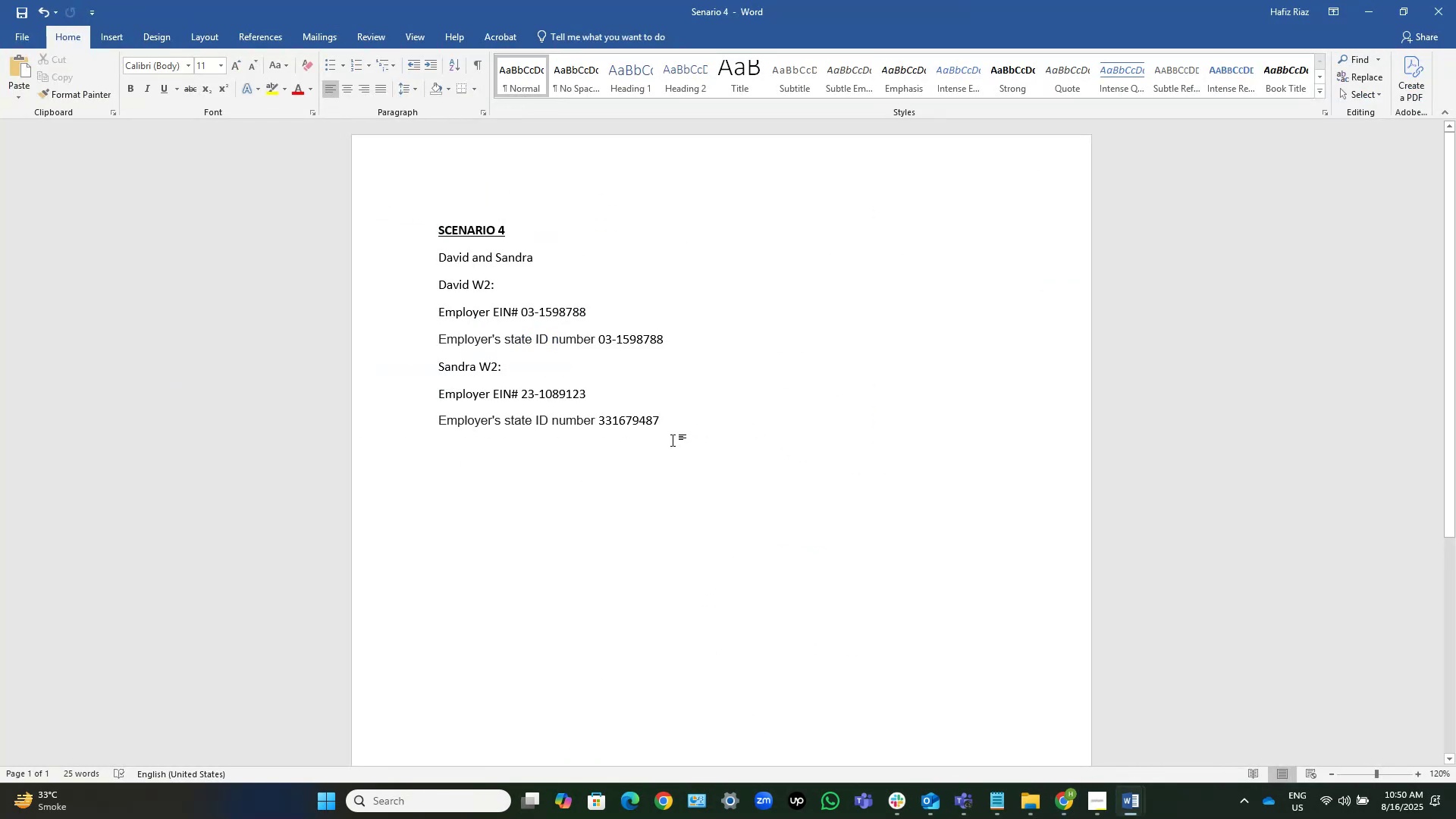 
key(Alt+Tab)
 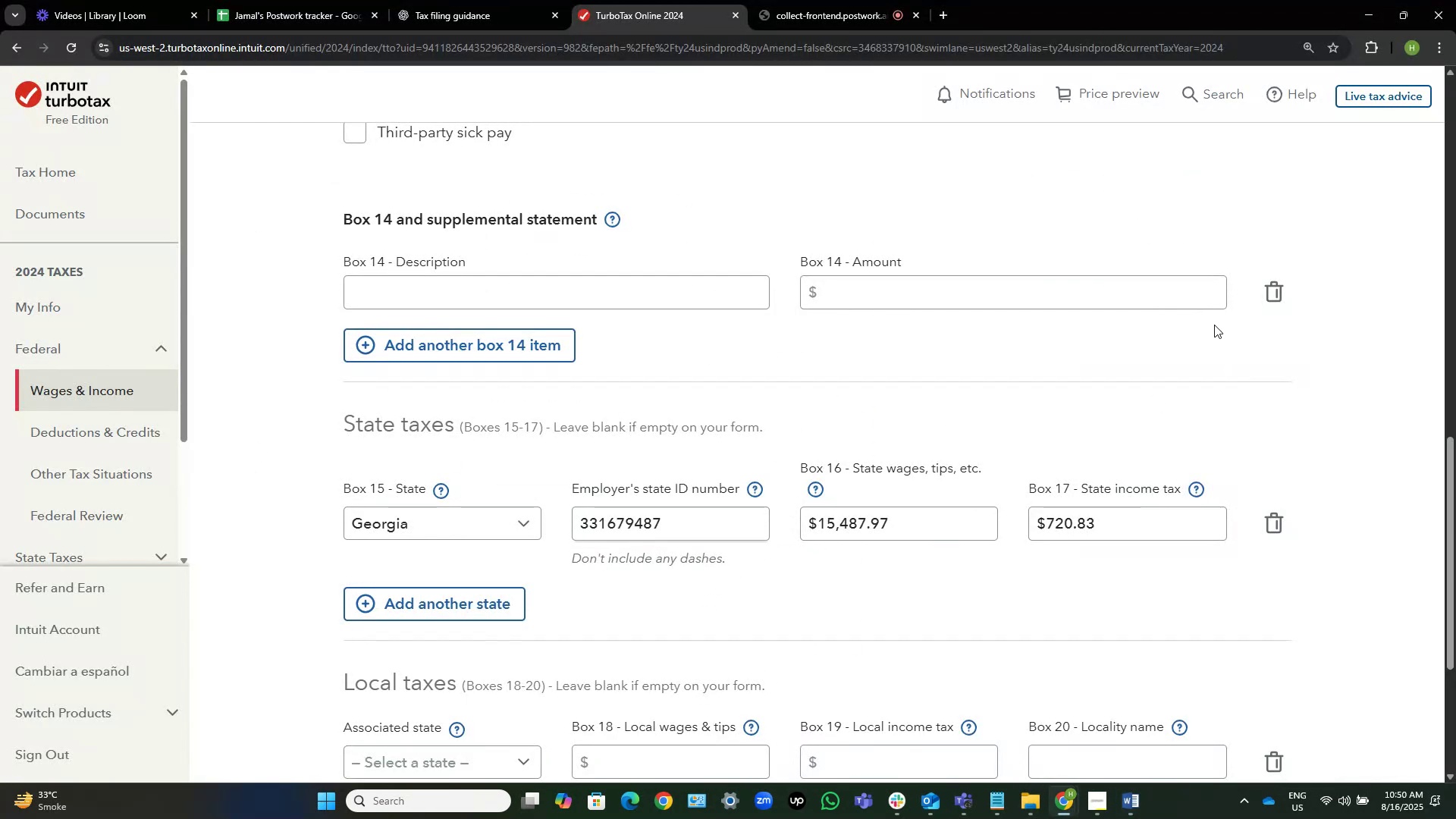 
key(Alt+Tab)
 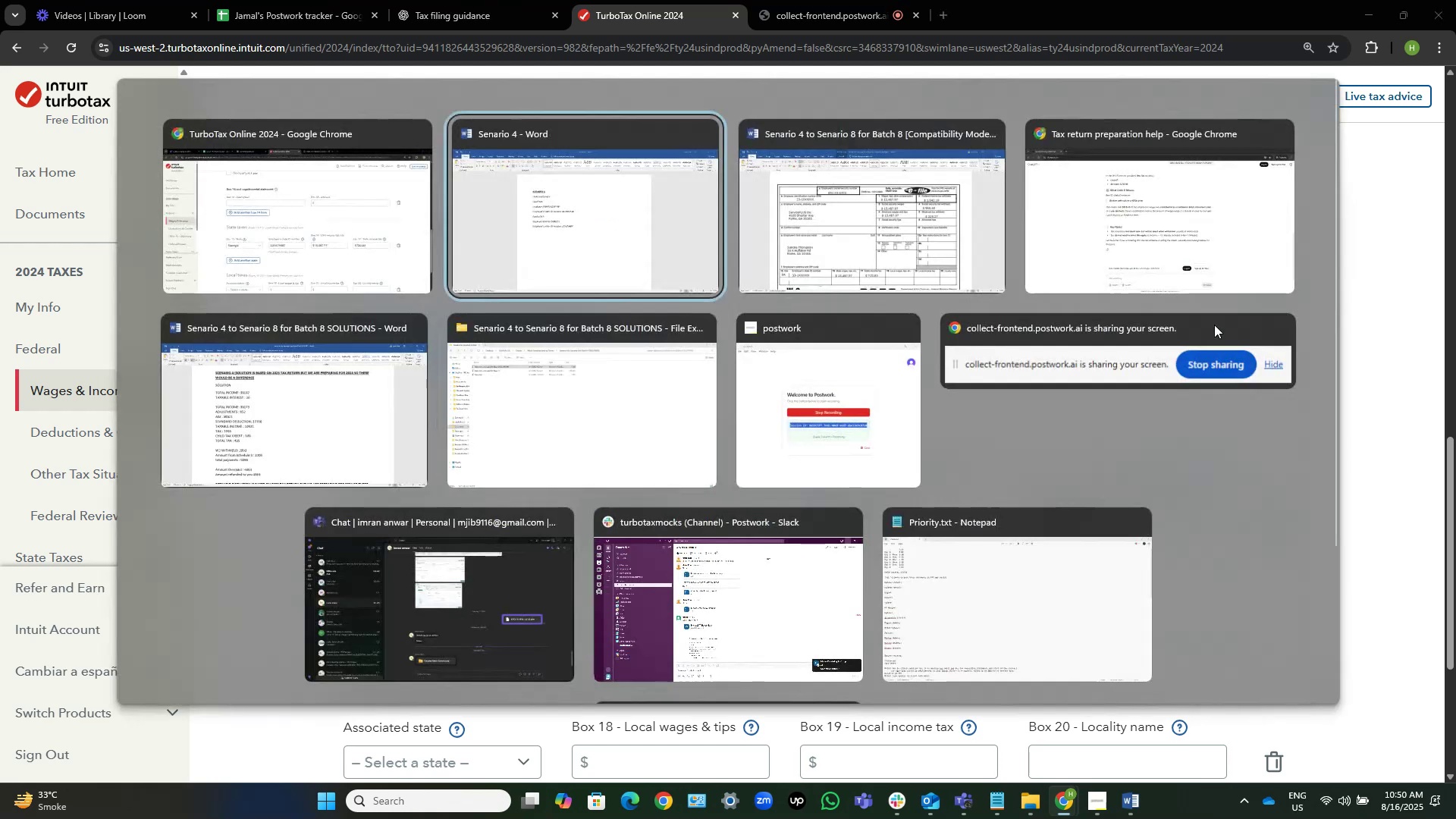 
key(Alt+Tab)
 